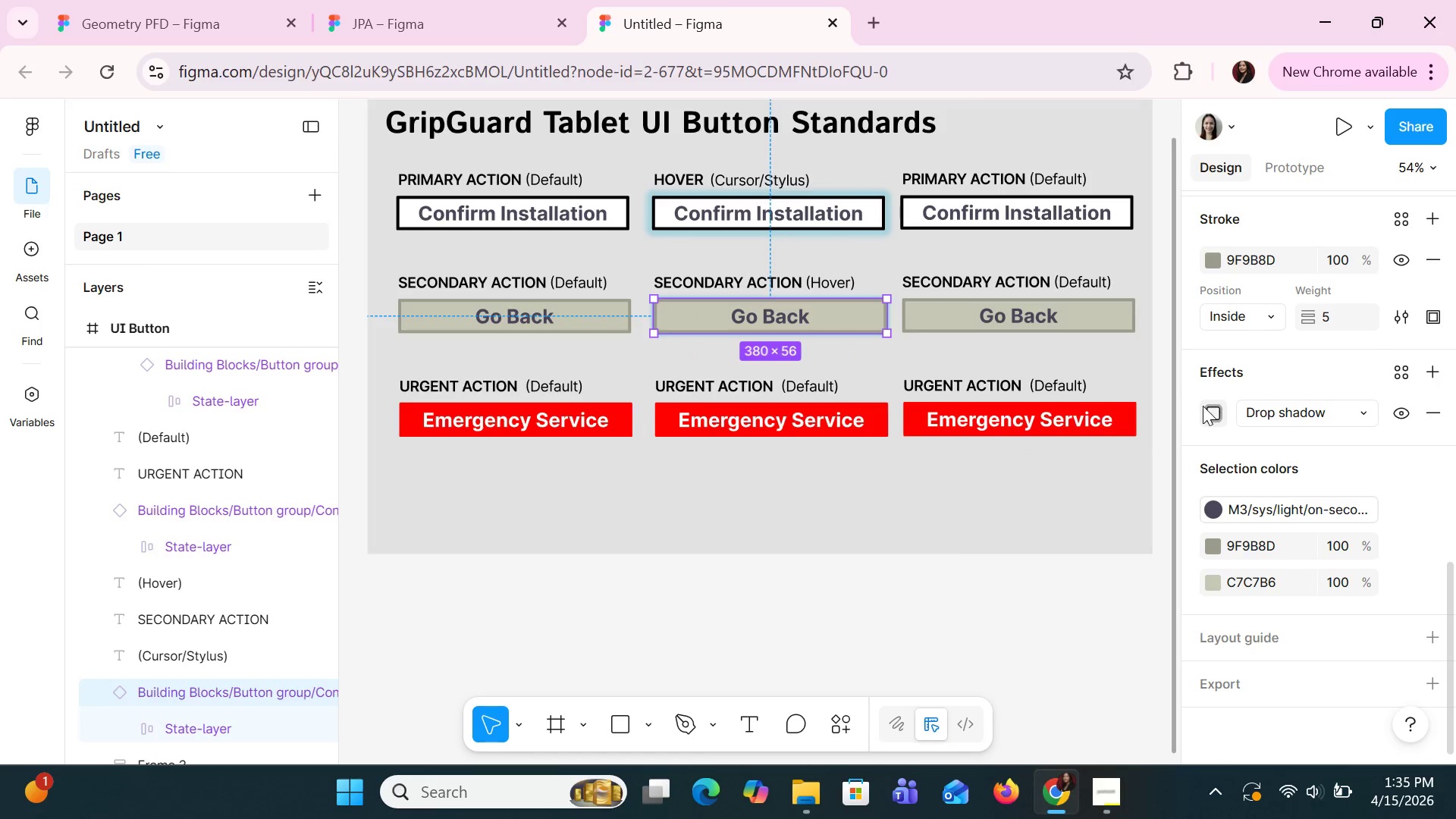 
left_click([1203, 406])
 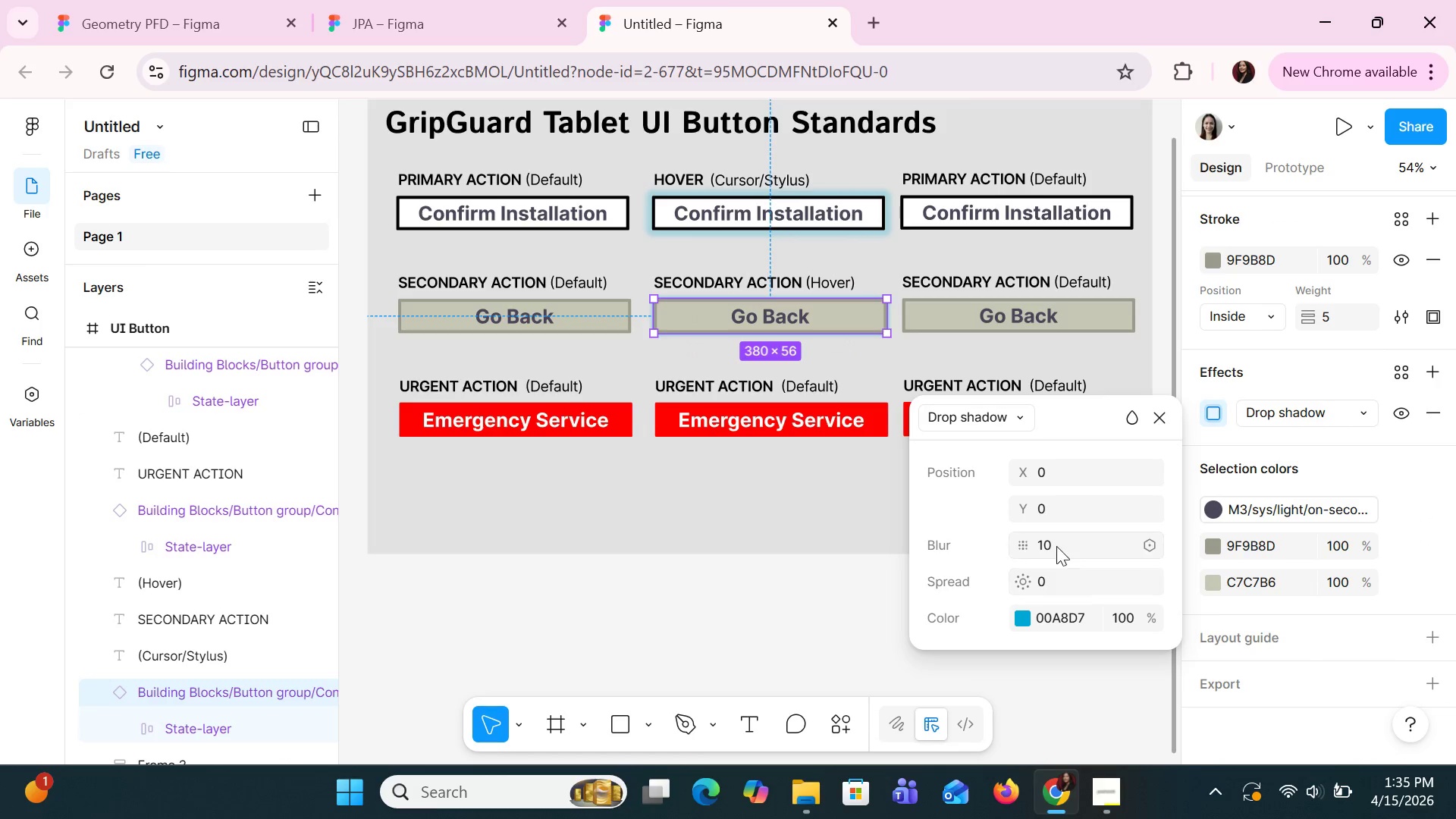 
left_click([1058, 546])
 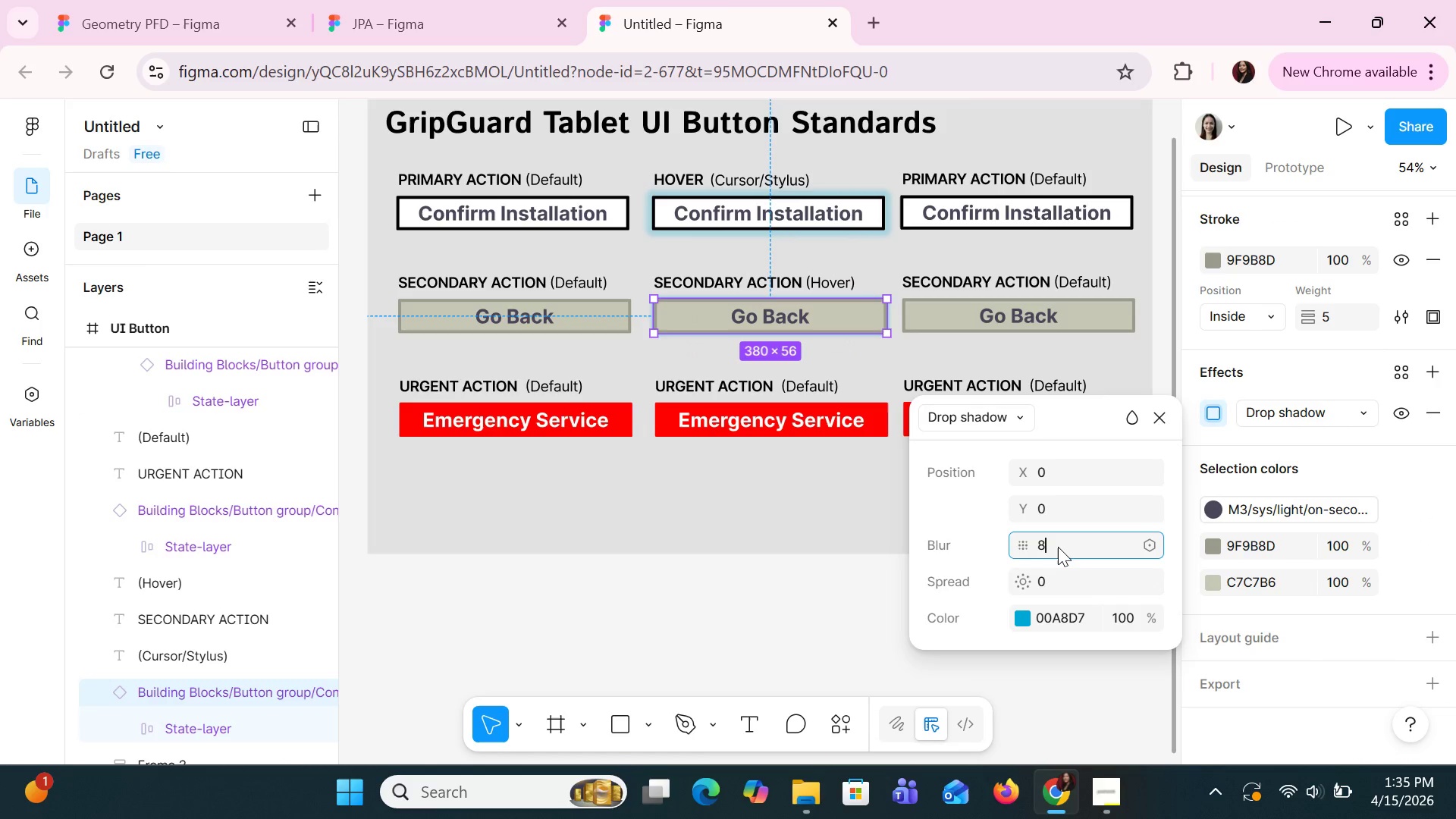 
key(8)
 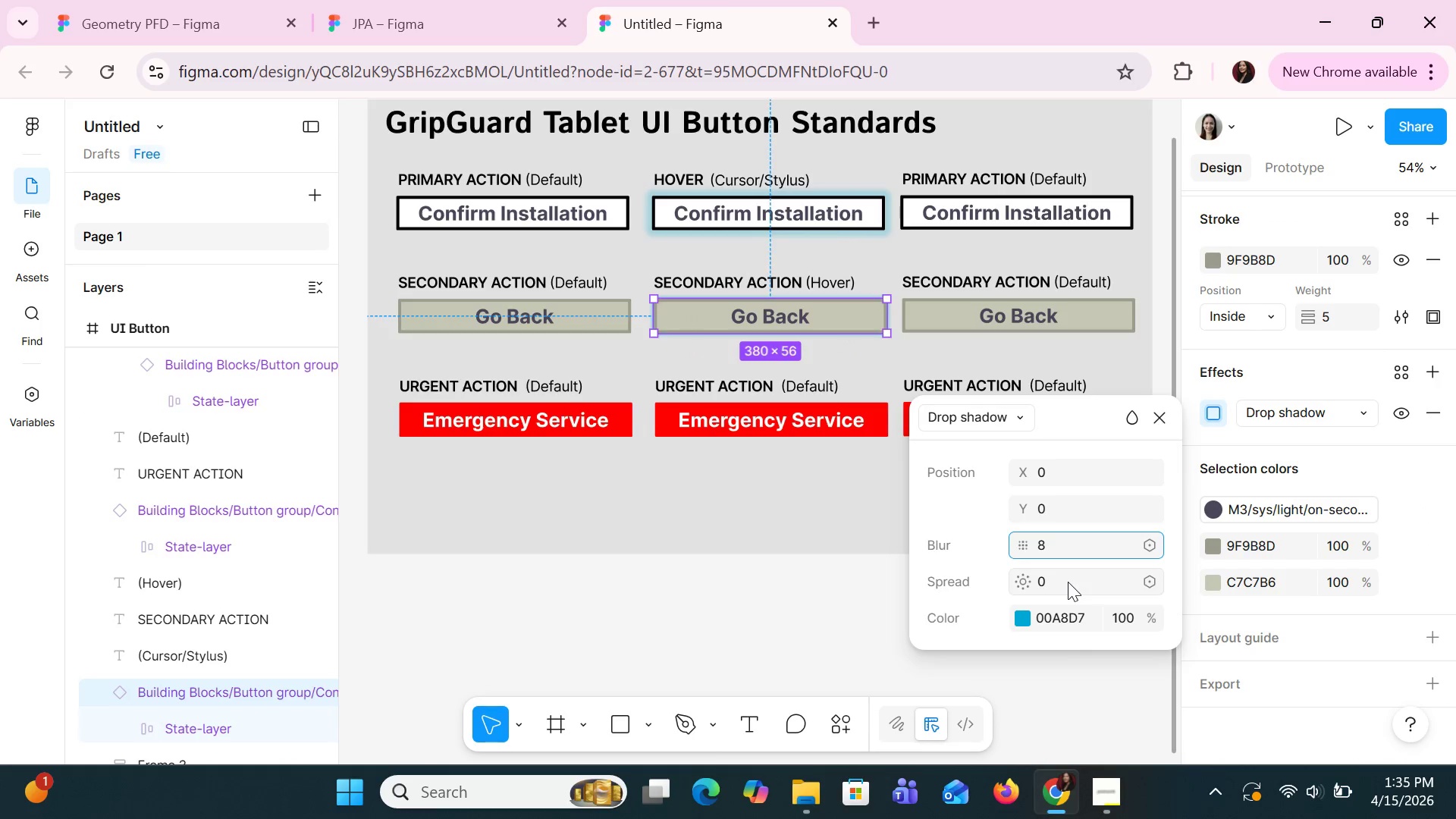 
left_click([1068, 582])
 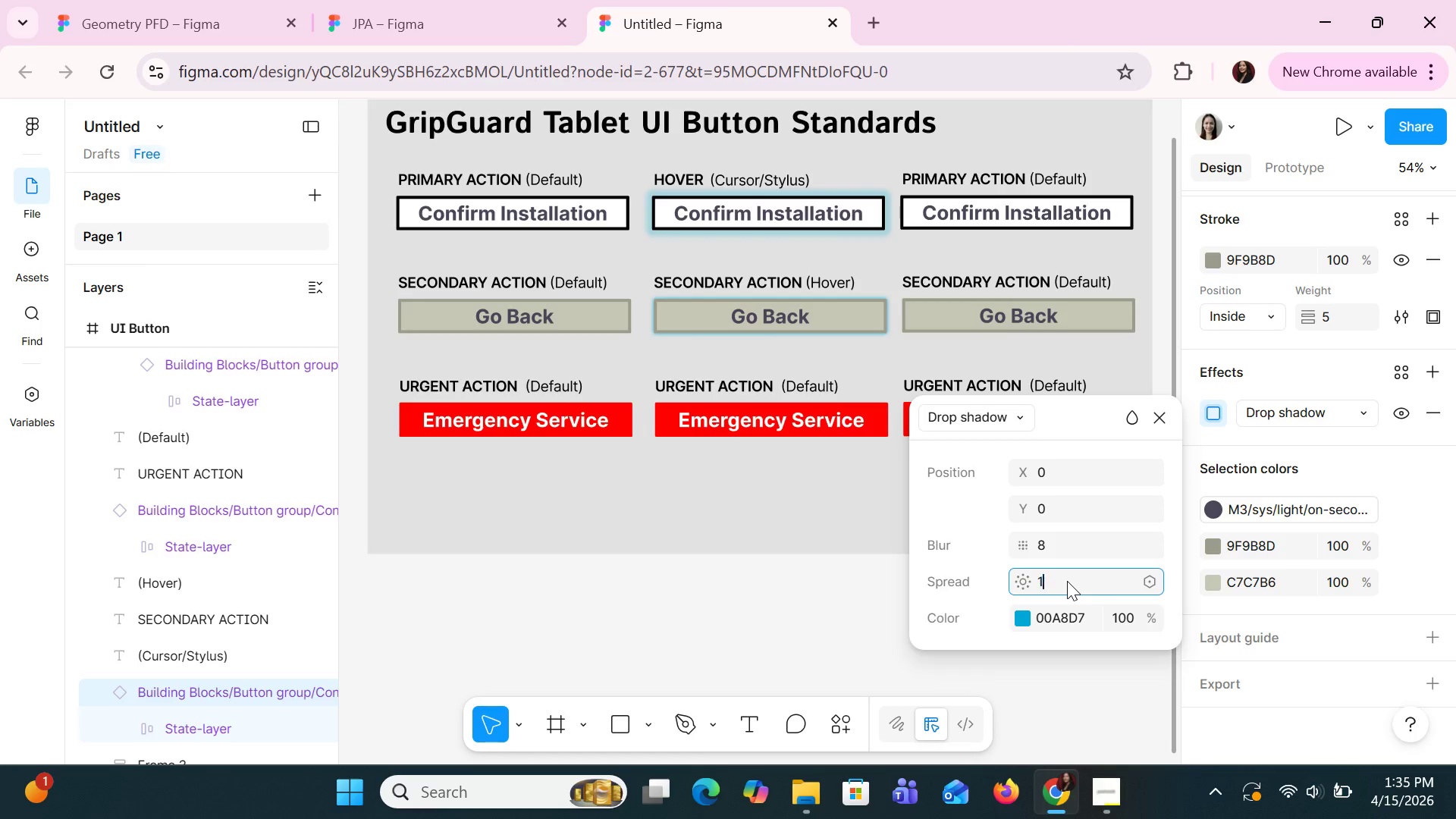 
type(10)
 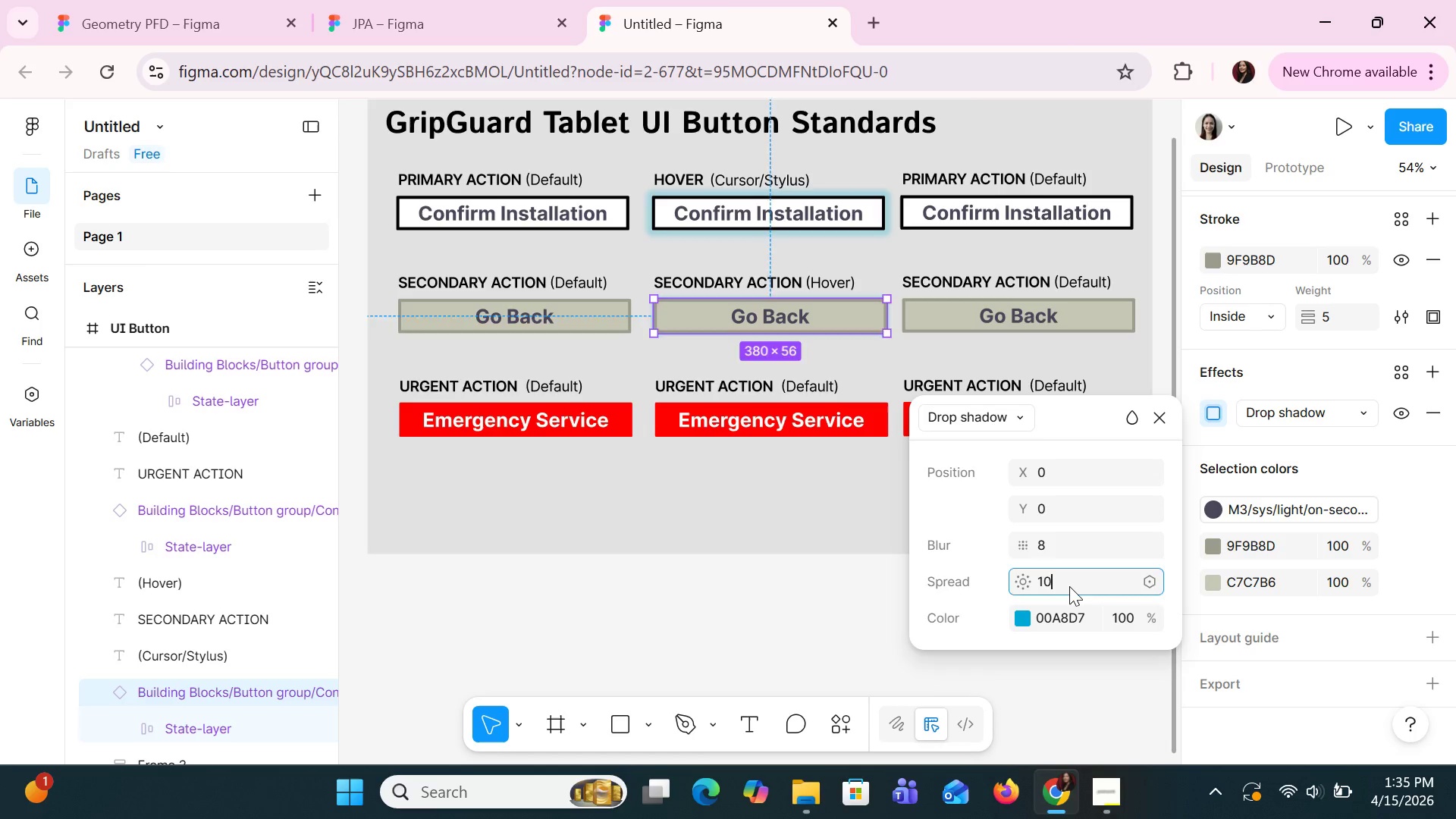 
key(Enter)
 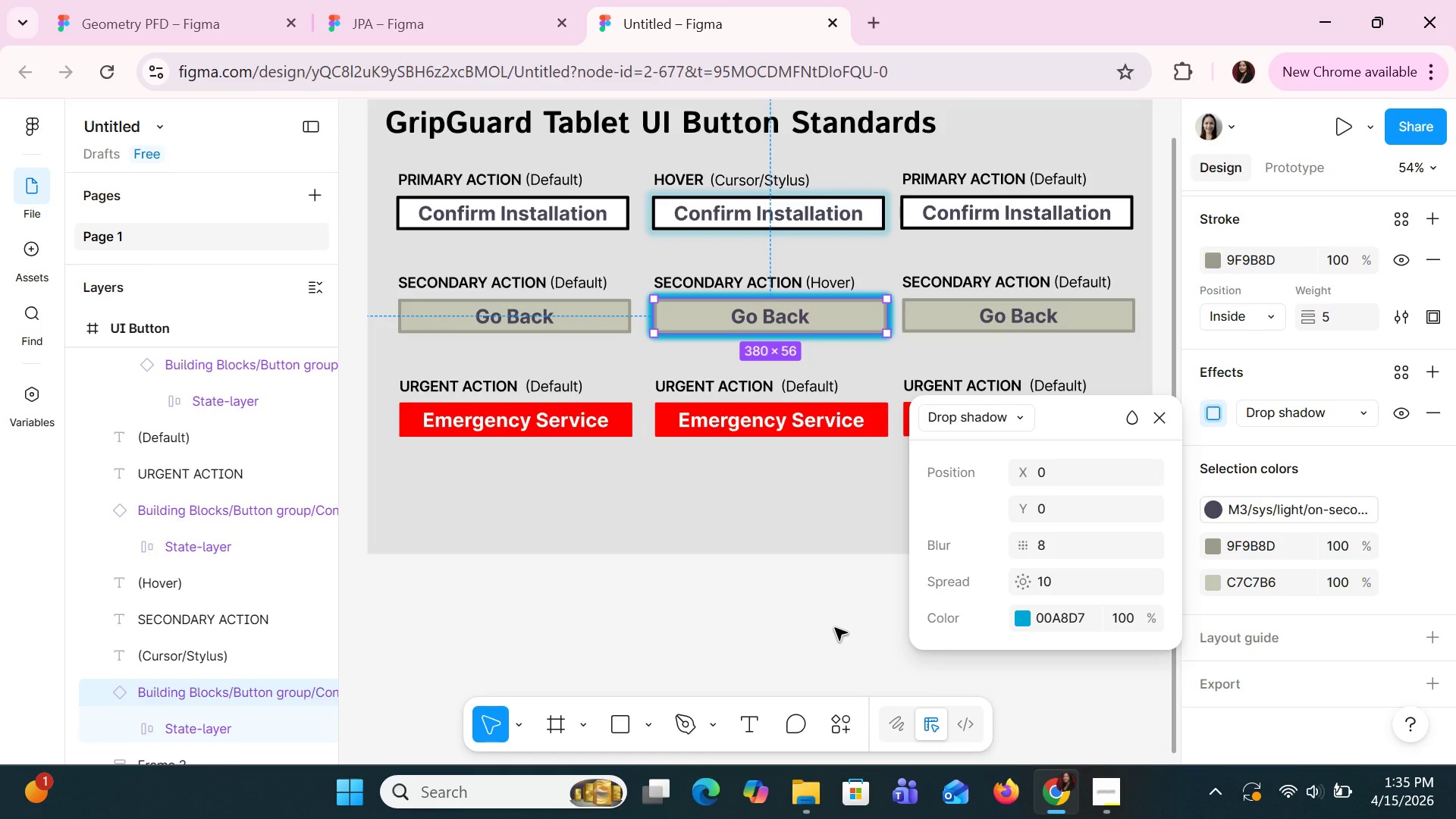 
left_click([835, 628])
 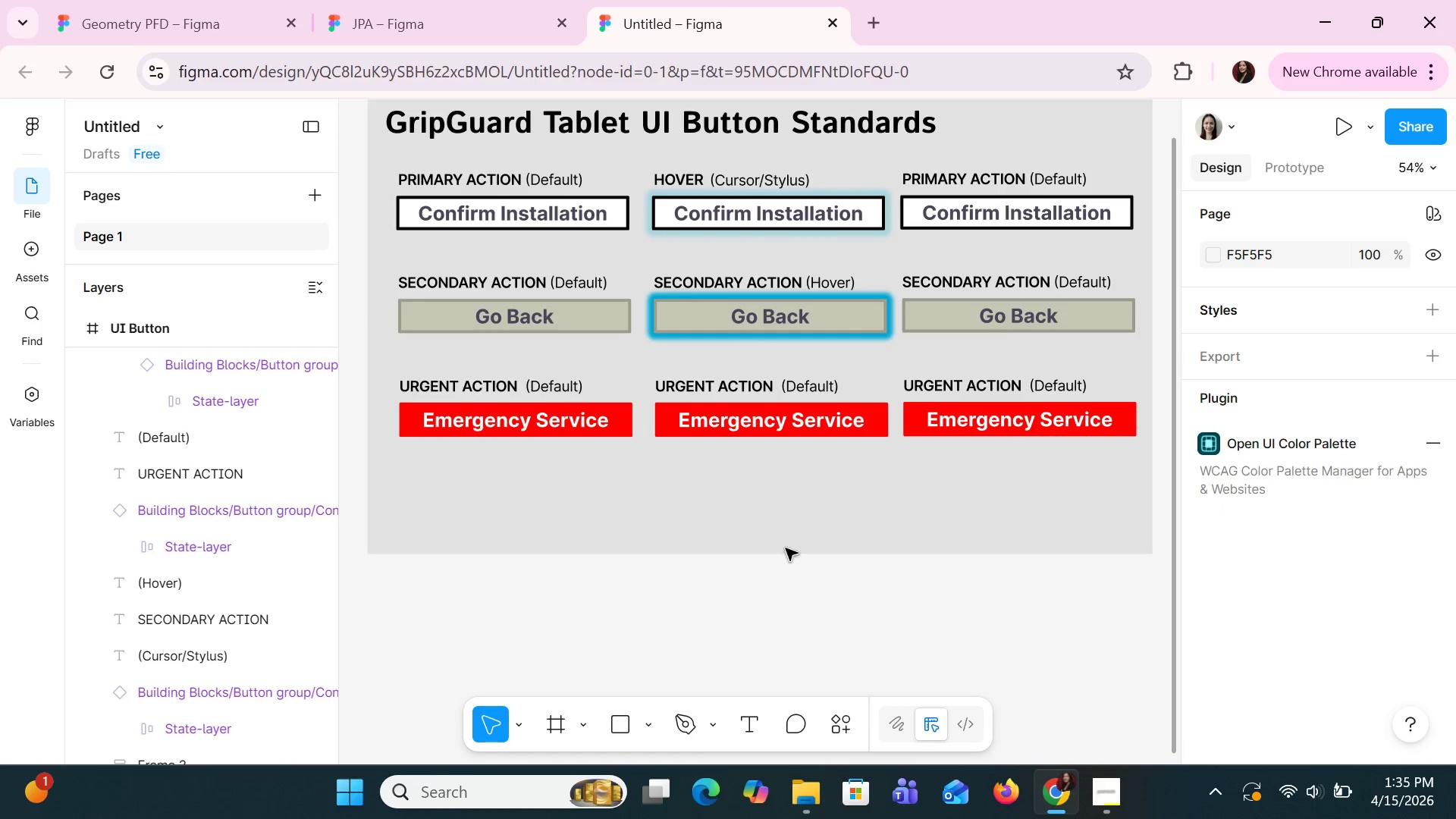 
left_click_drag(start_coordinate=[852, 332], to_coordinate=[849, 329])
 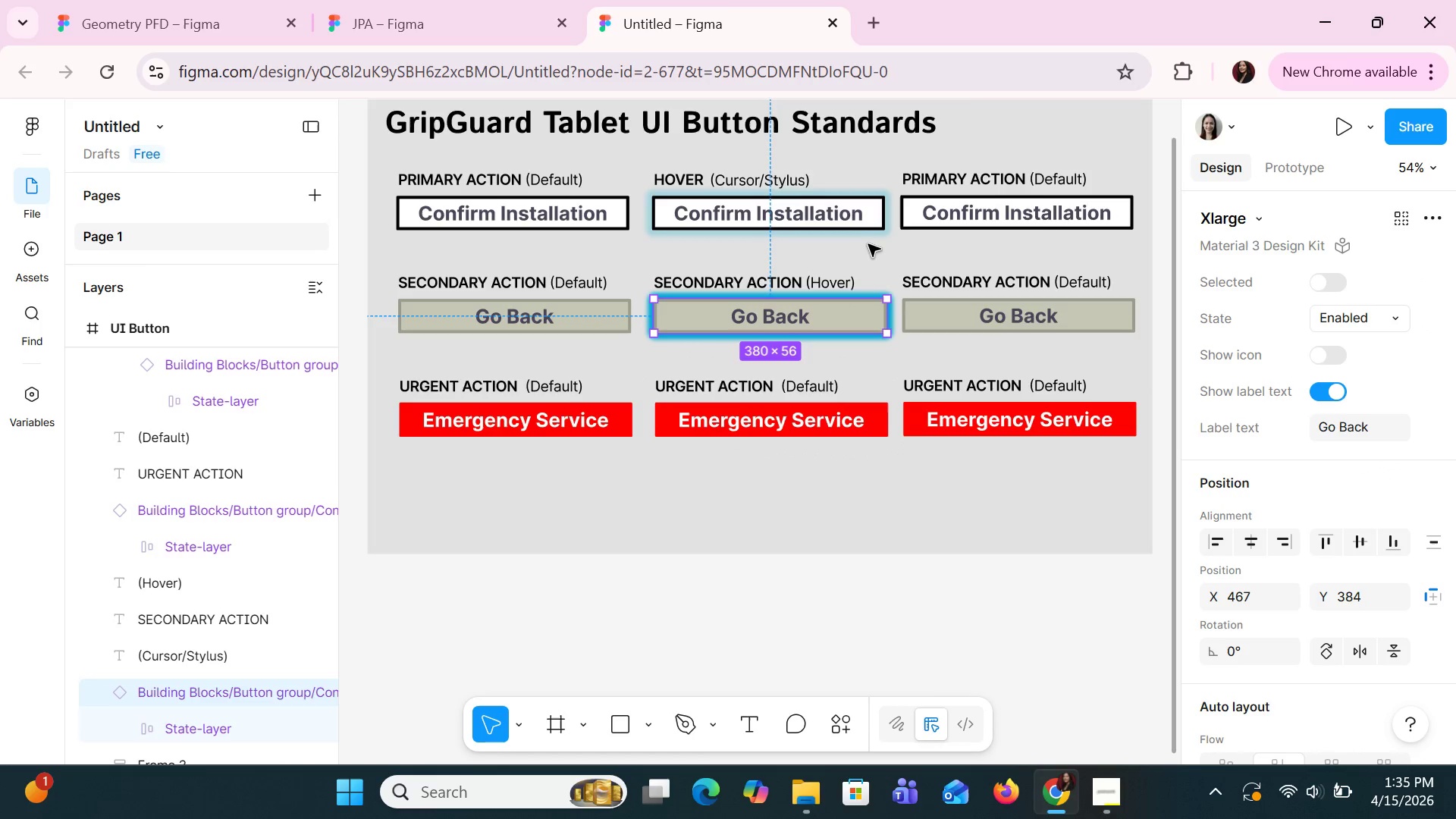 
left_click([868, 224])
 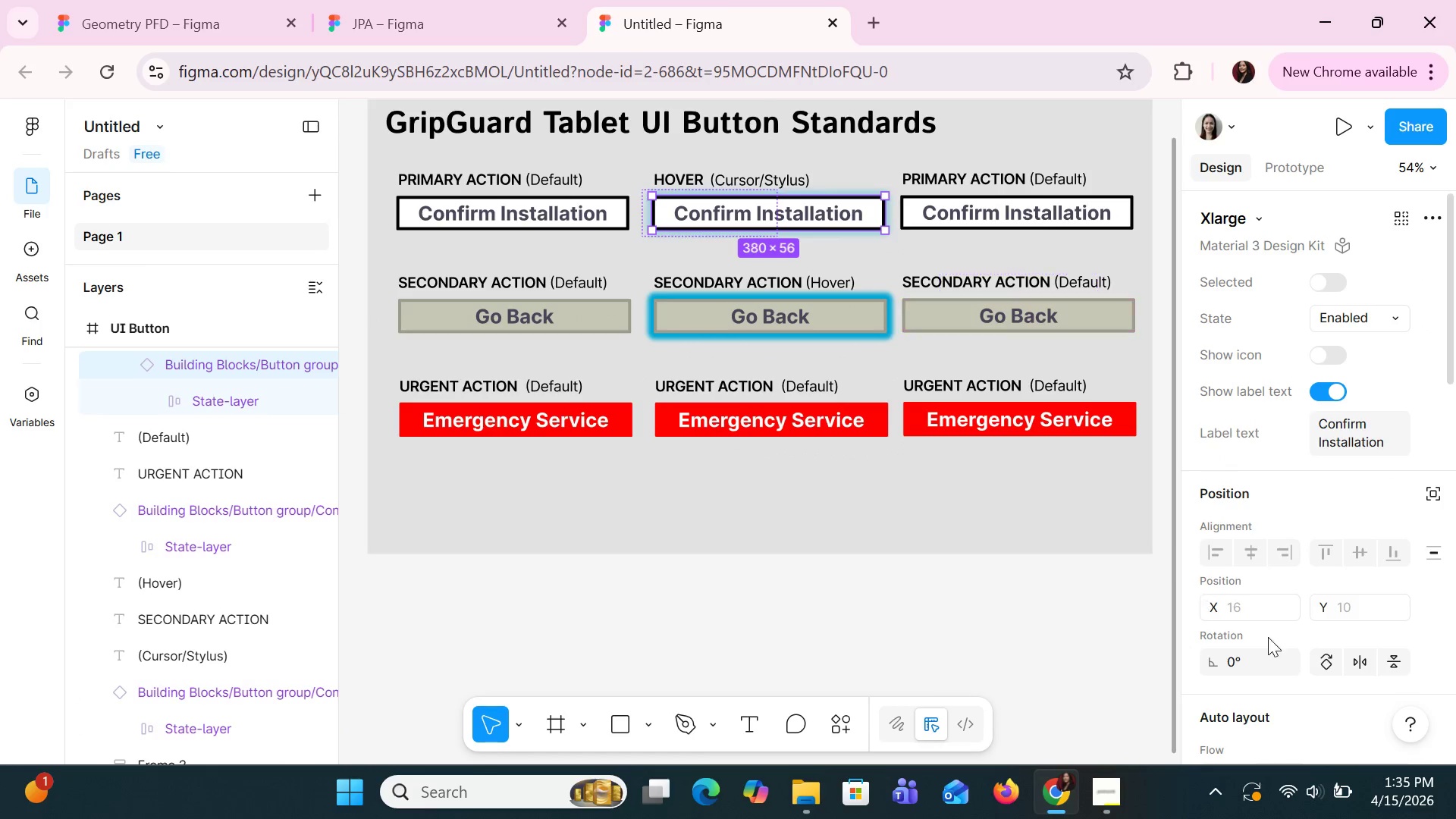 
scroll: coordinate [1298, 607], scroll_direction: down, amount: 8.0
 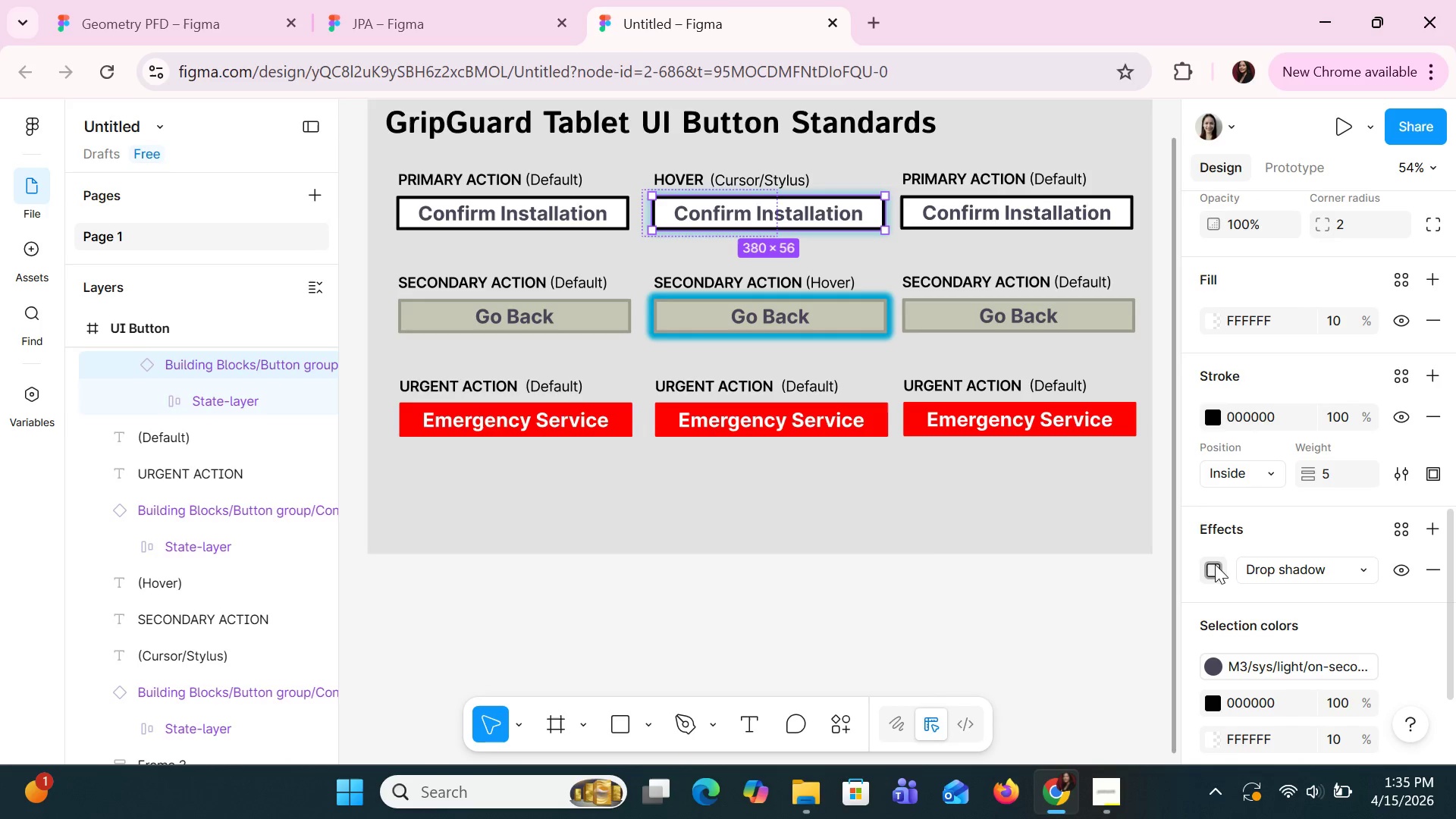 
left_click([1215, 564])
 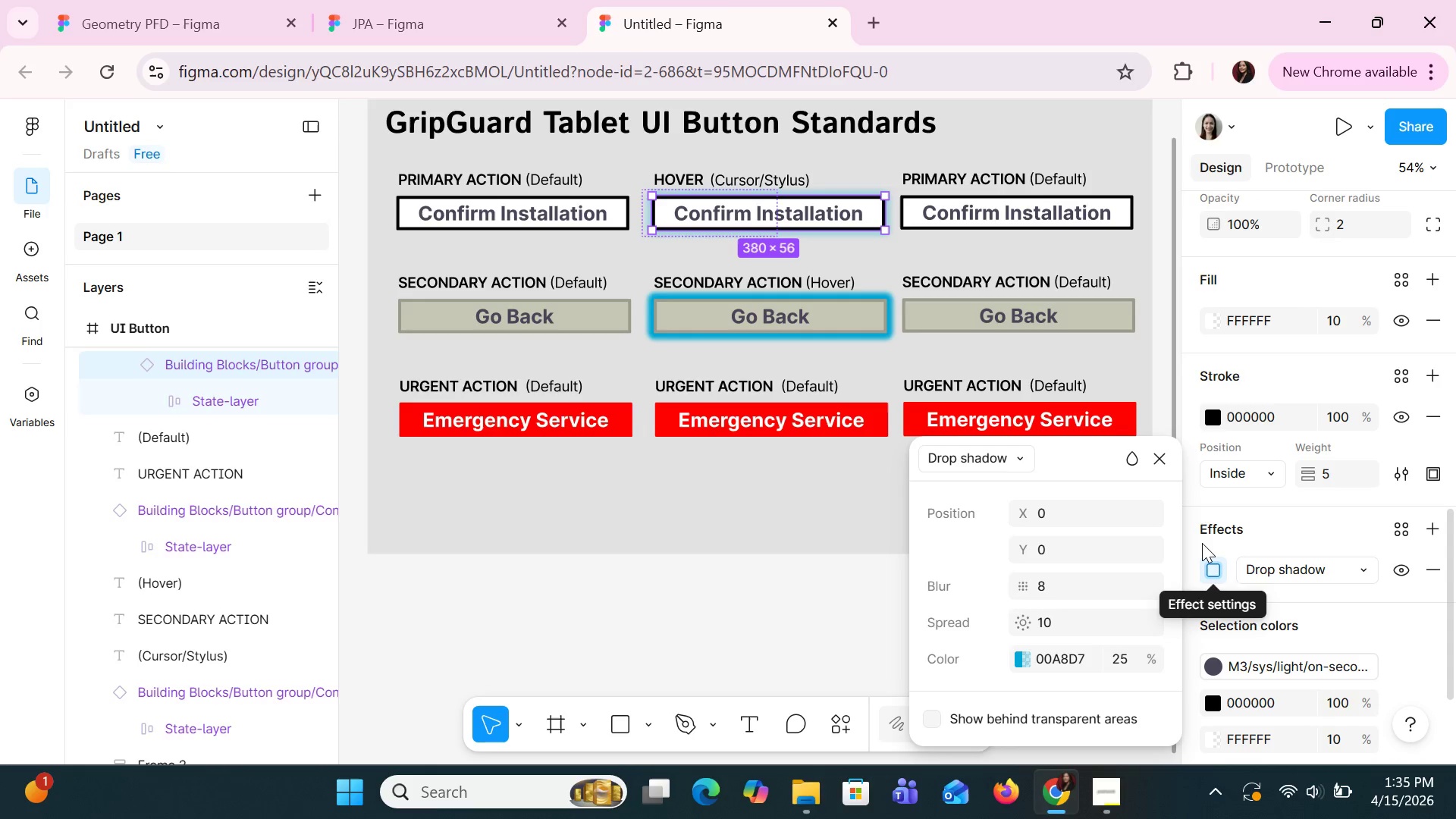 
wait(5.91)
 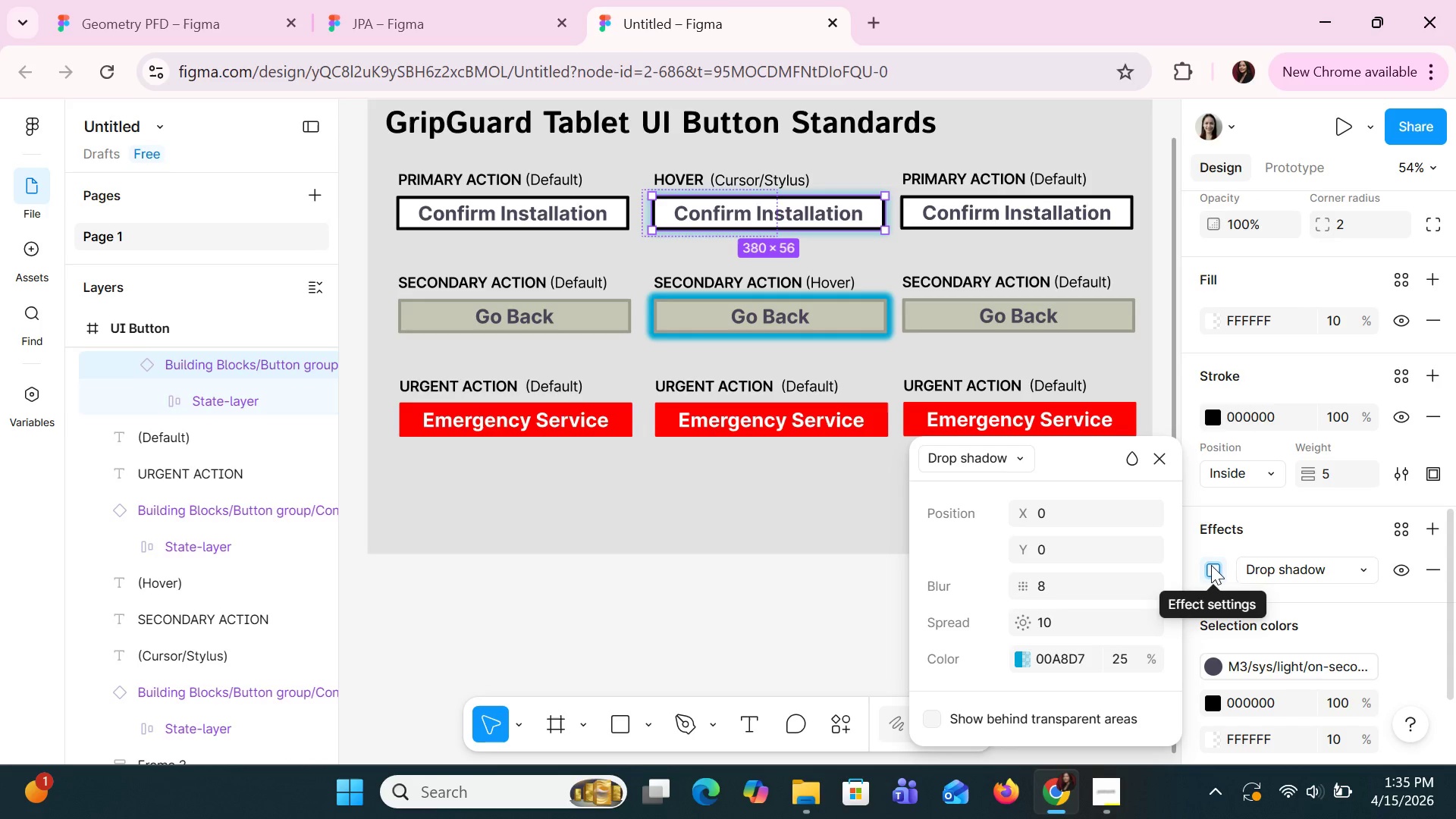 
left_click([1169, 450])
 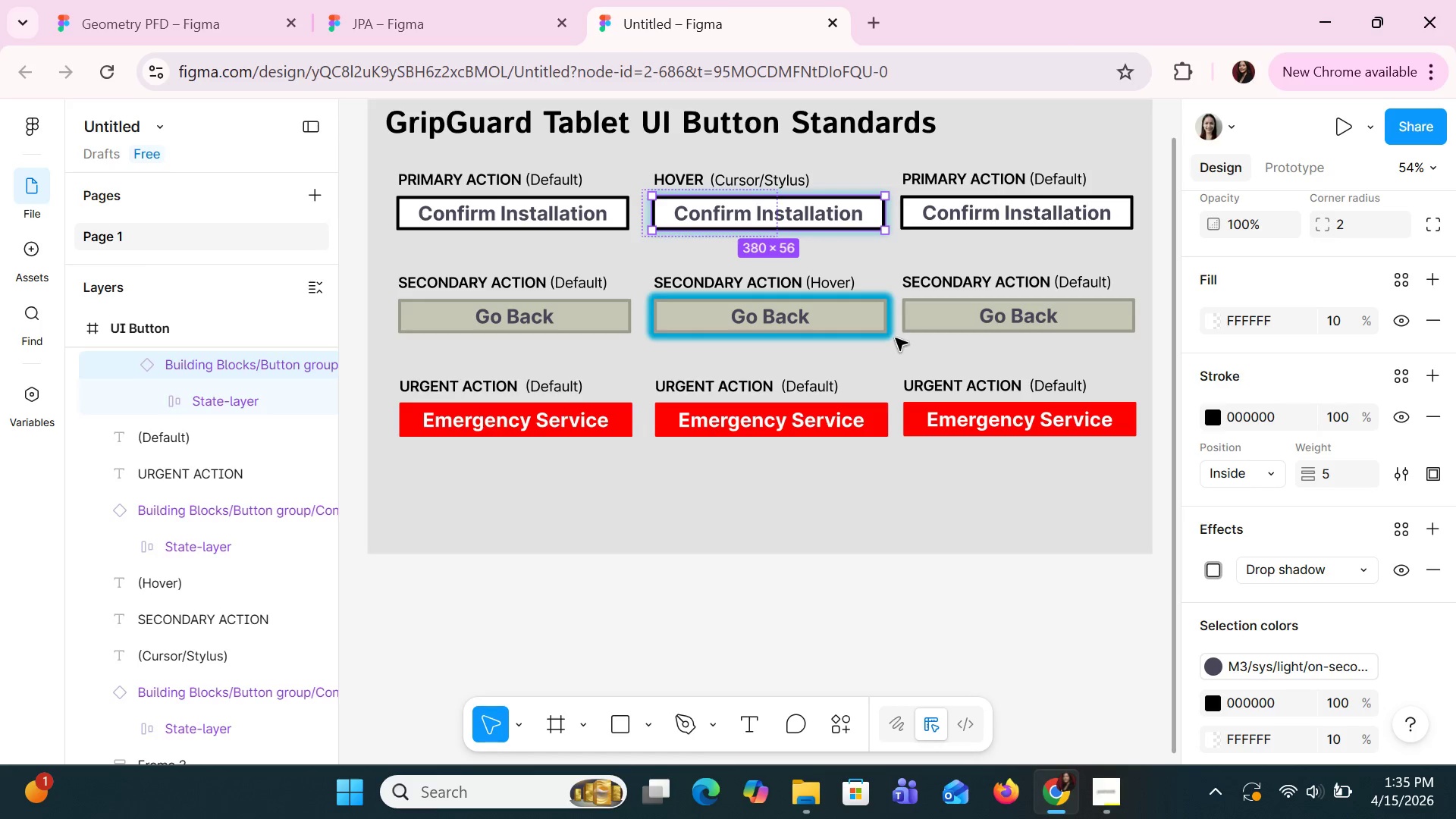 
left_click([896, 338])
 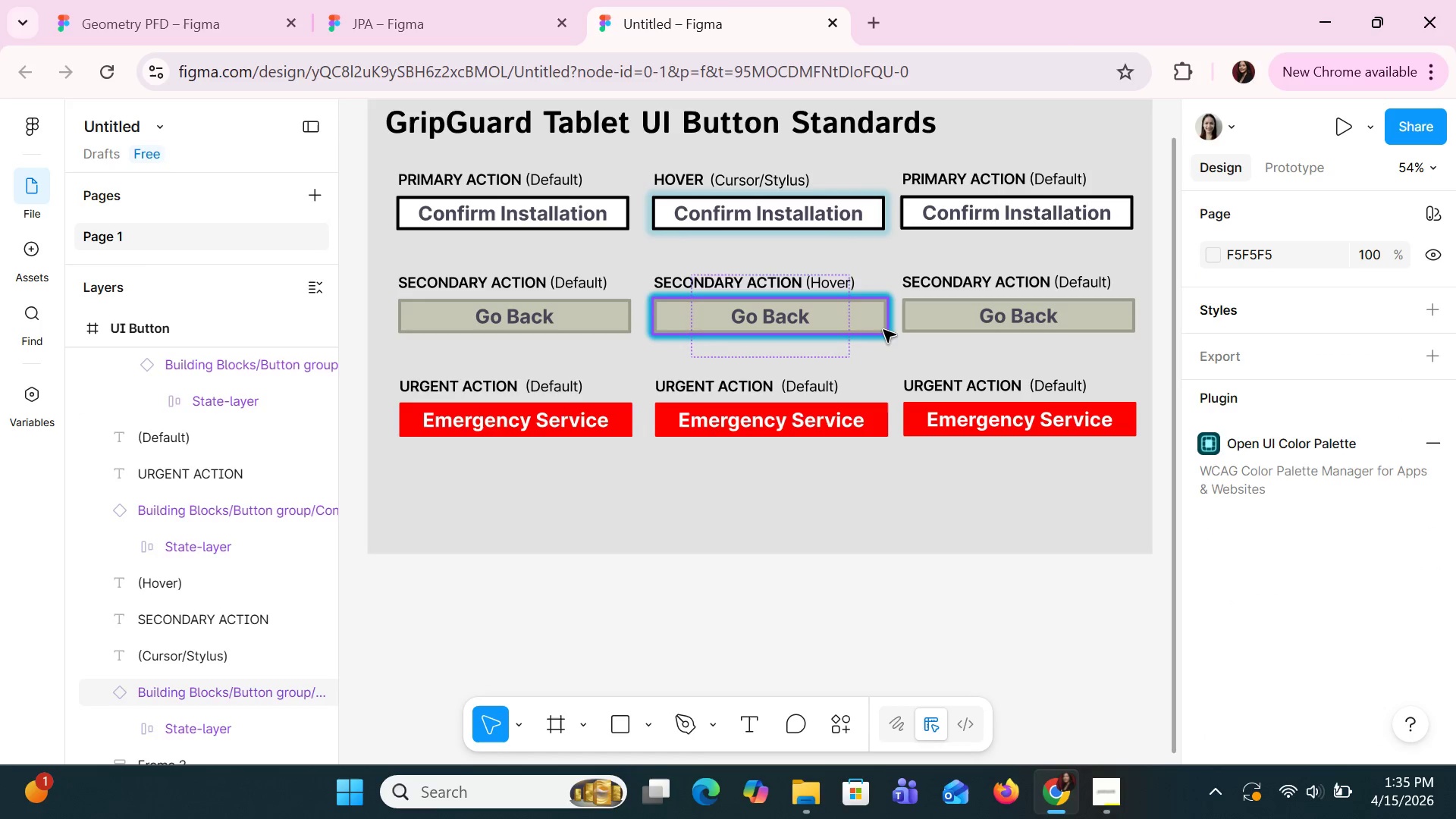 
left_click([883, 330])
 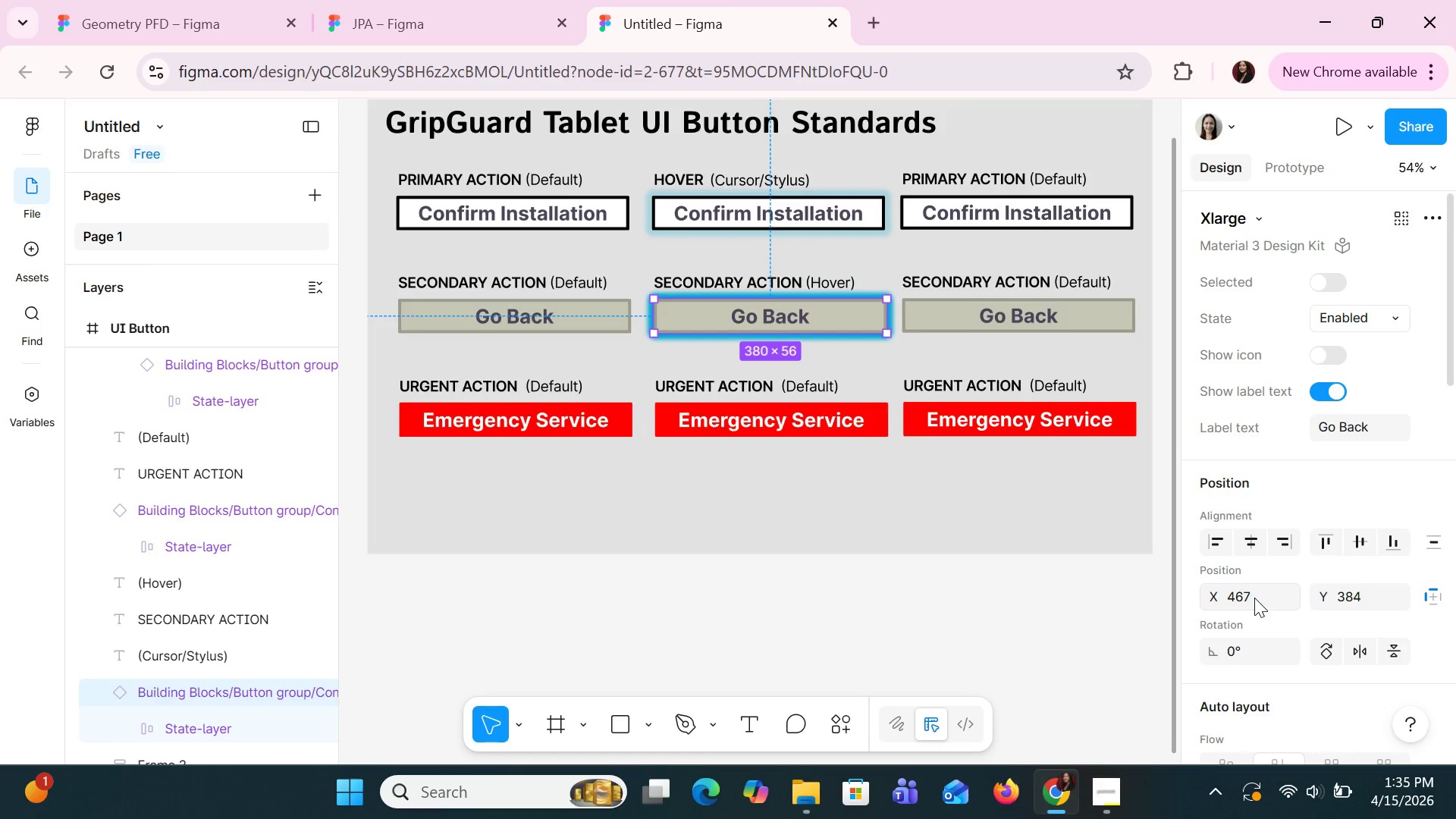 
scroll: coordinate [1257, 598], scroll_direction: down, amount: 8.0
 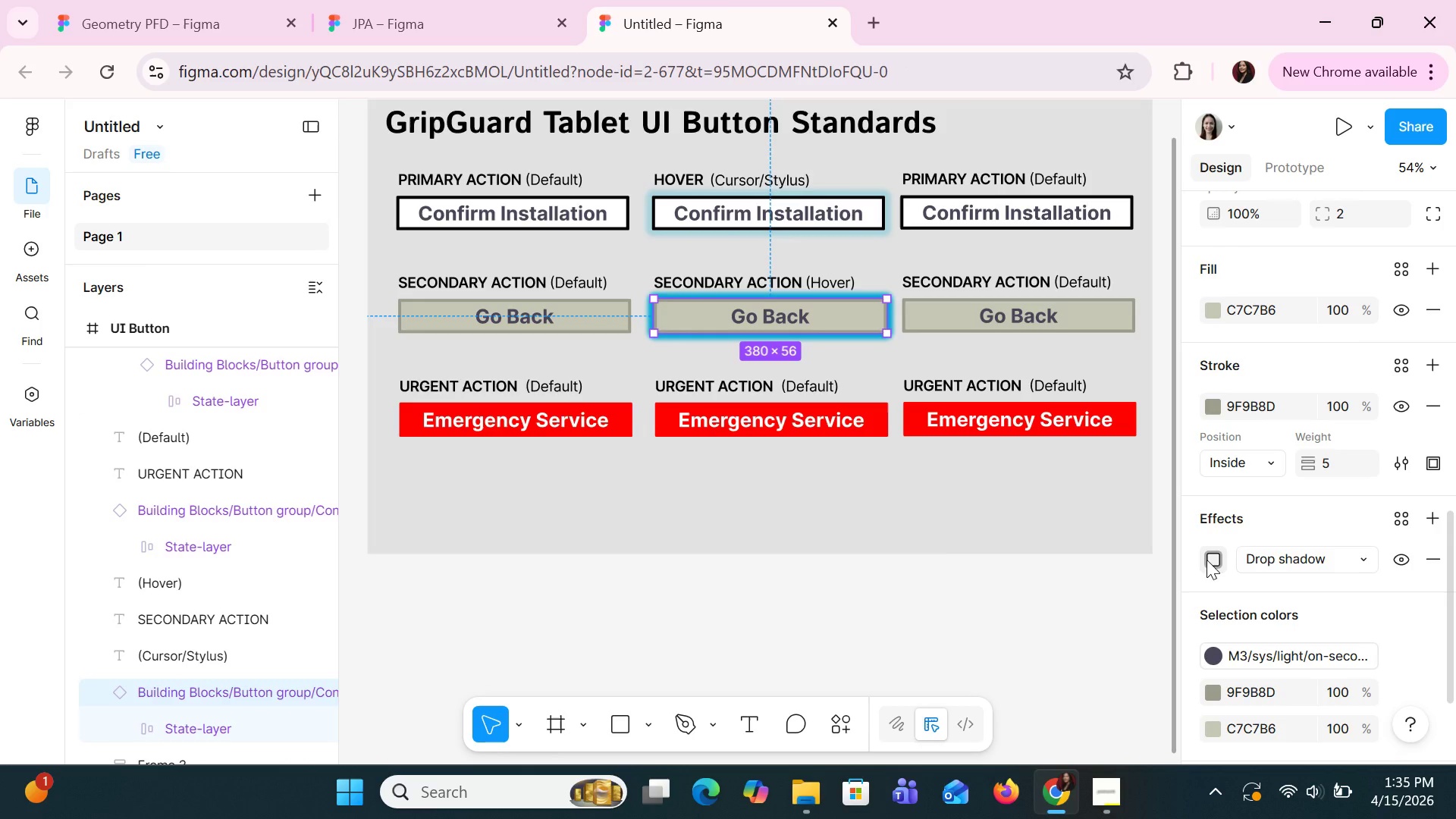 
left_click([1207, 560])
 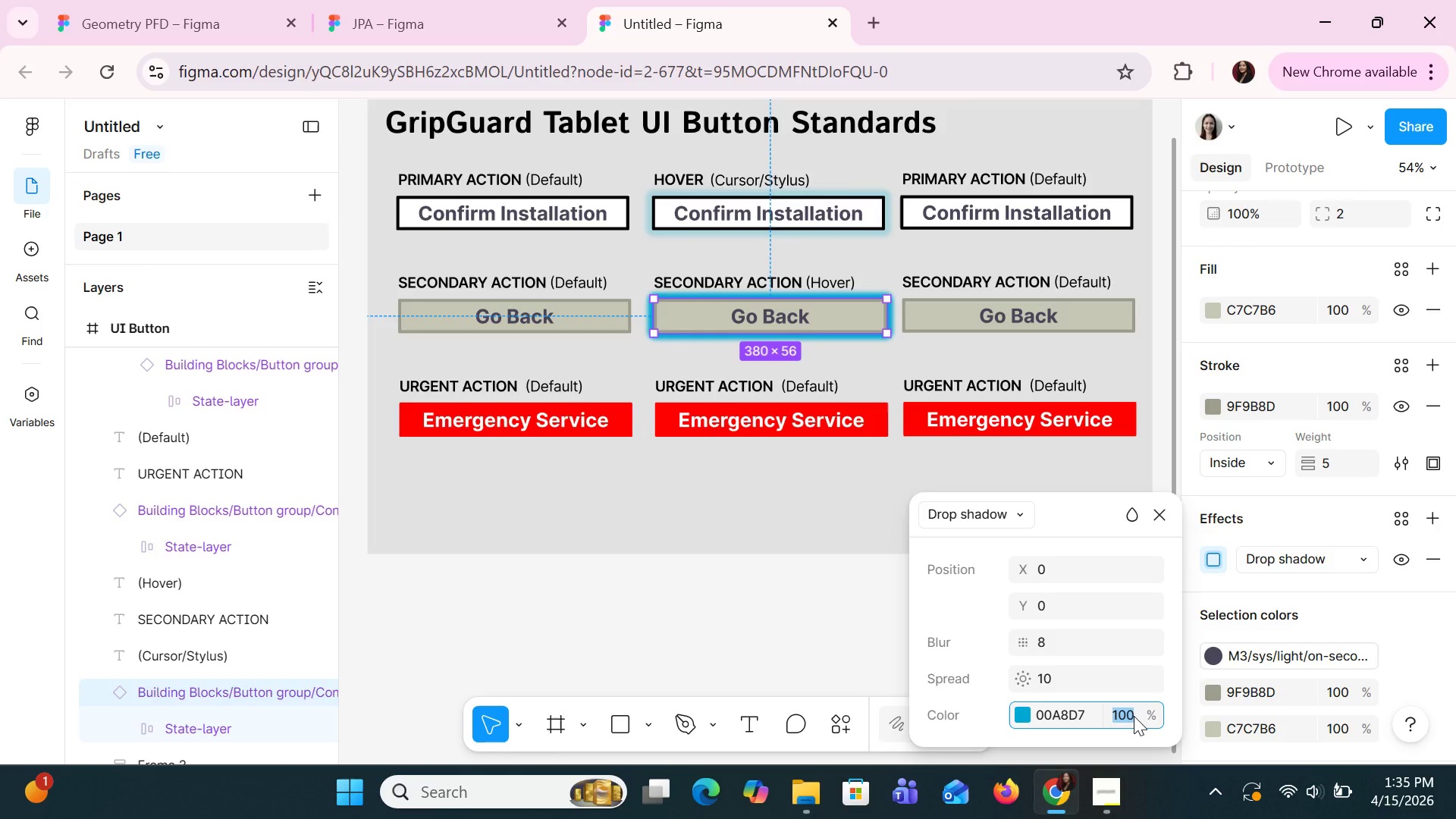 
type(25)
 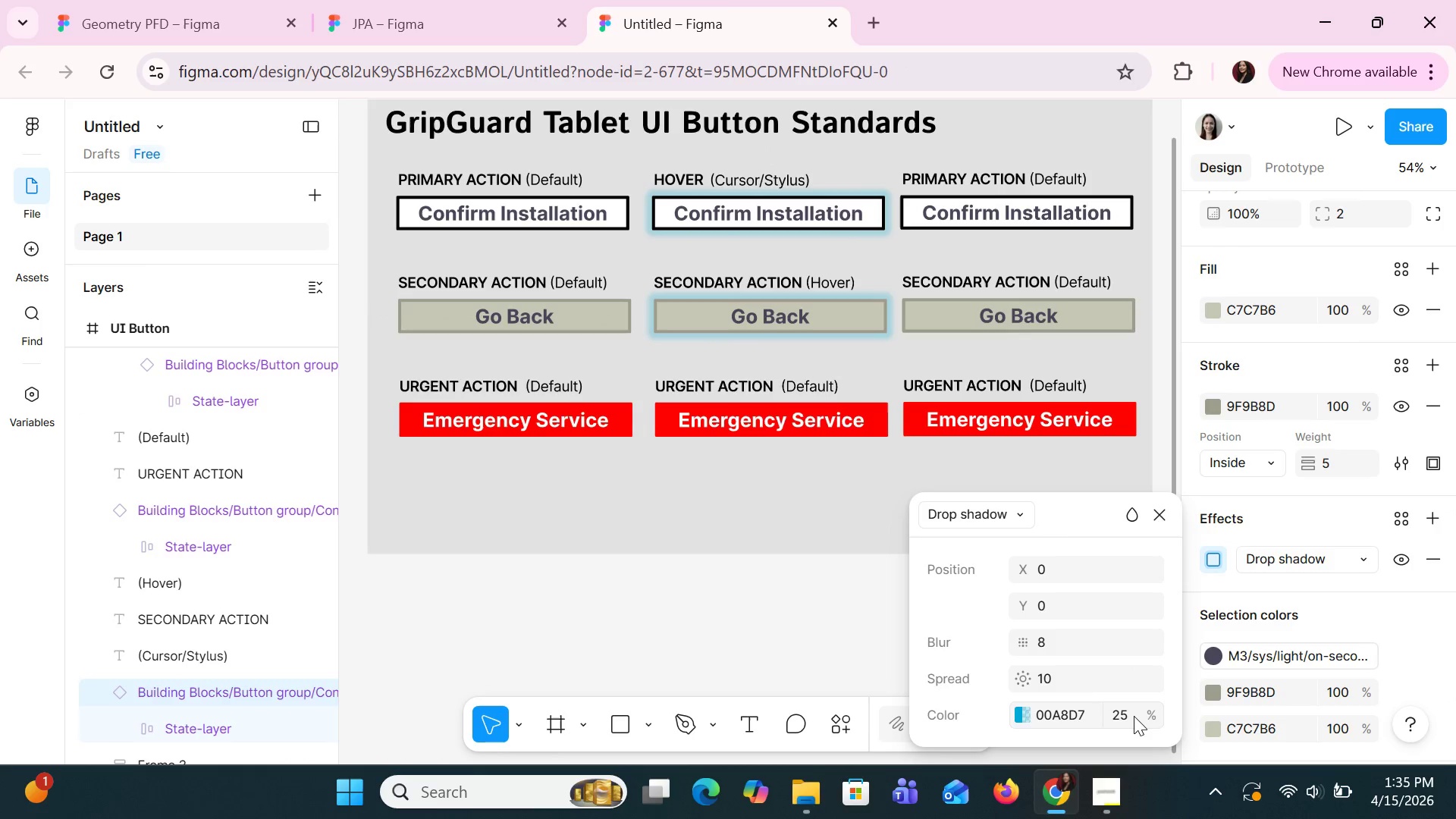 
key(Enter)
 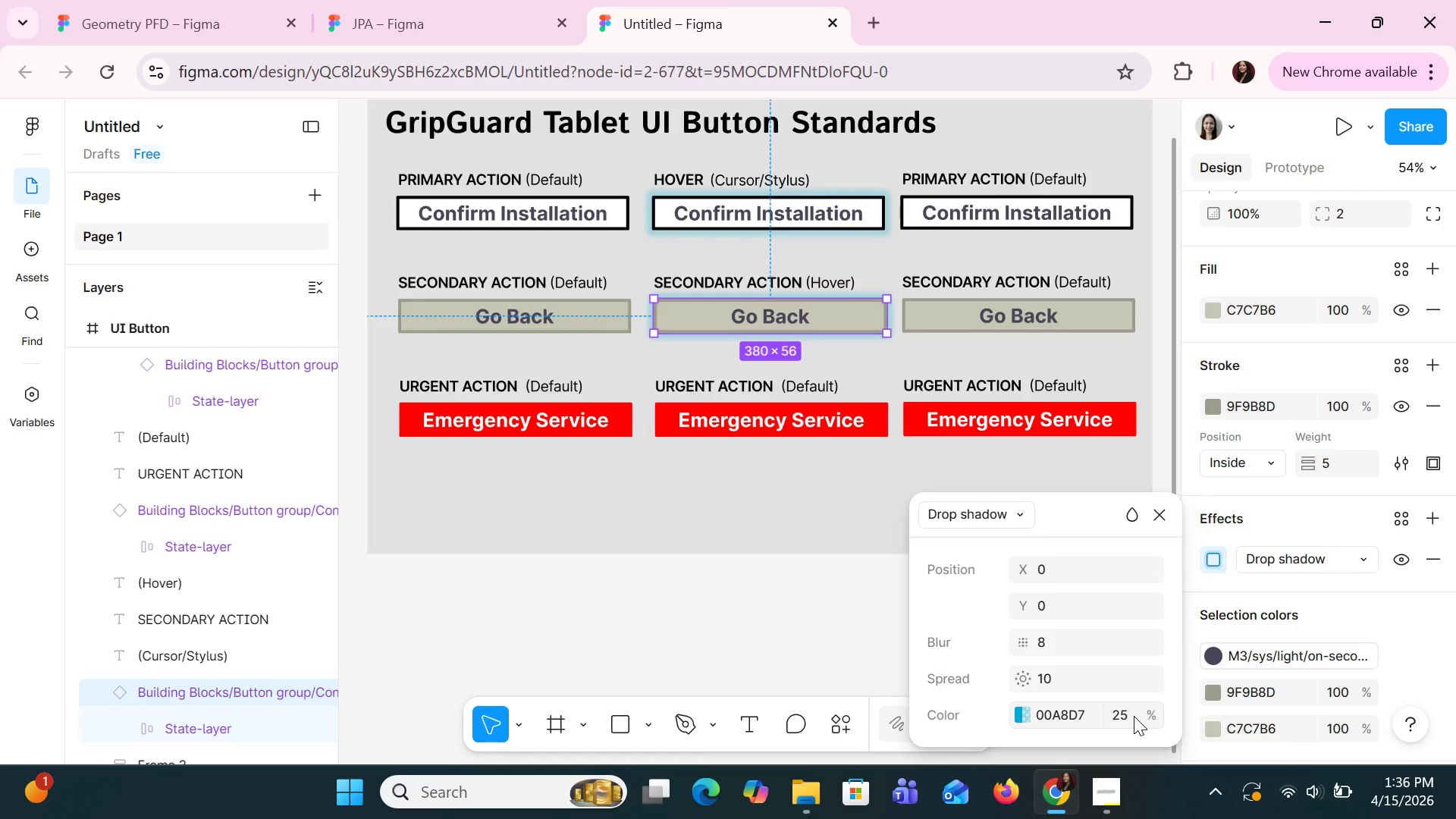 
wait(26.78)
 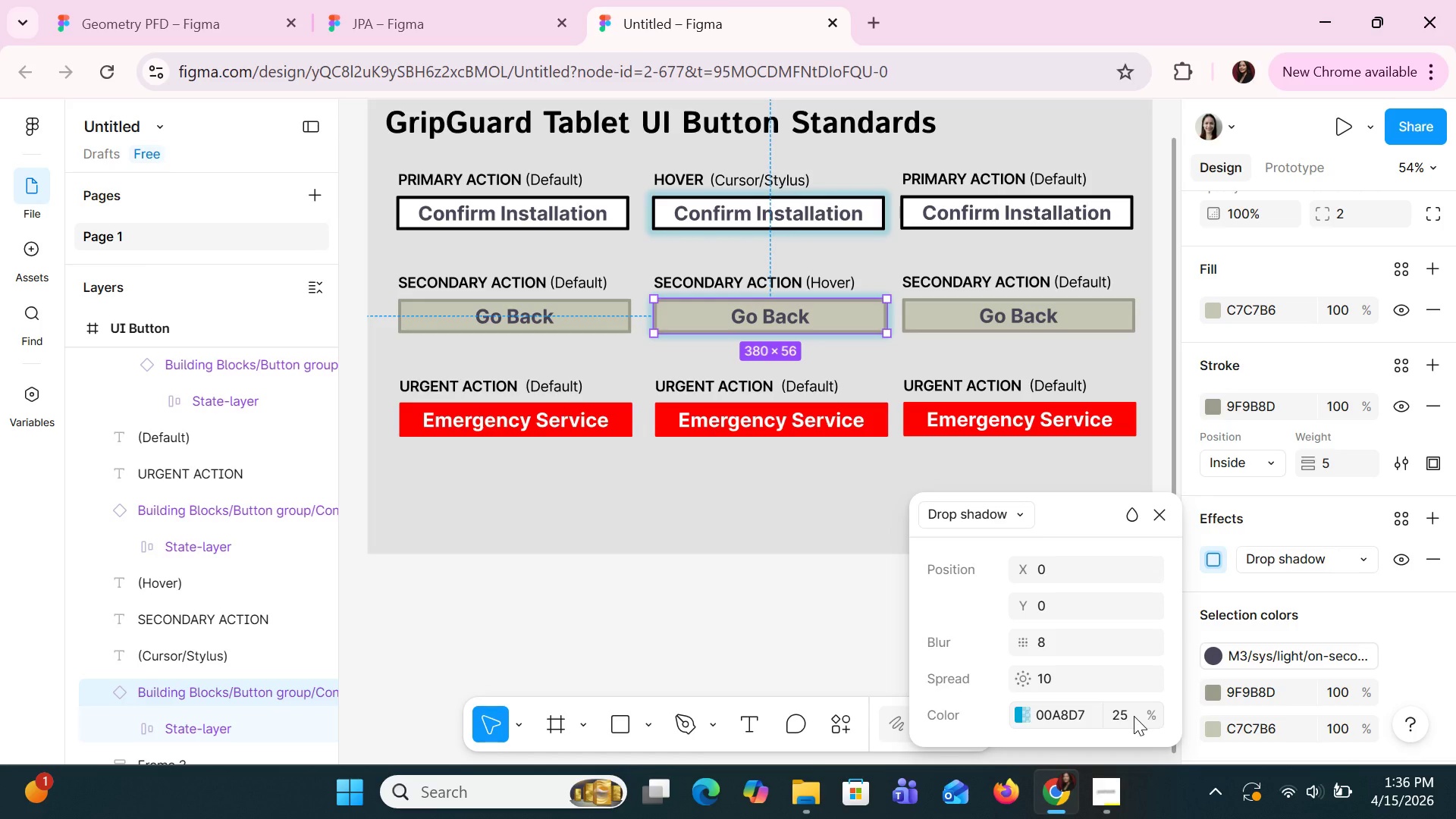 
left_click([1166, 513])
 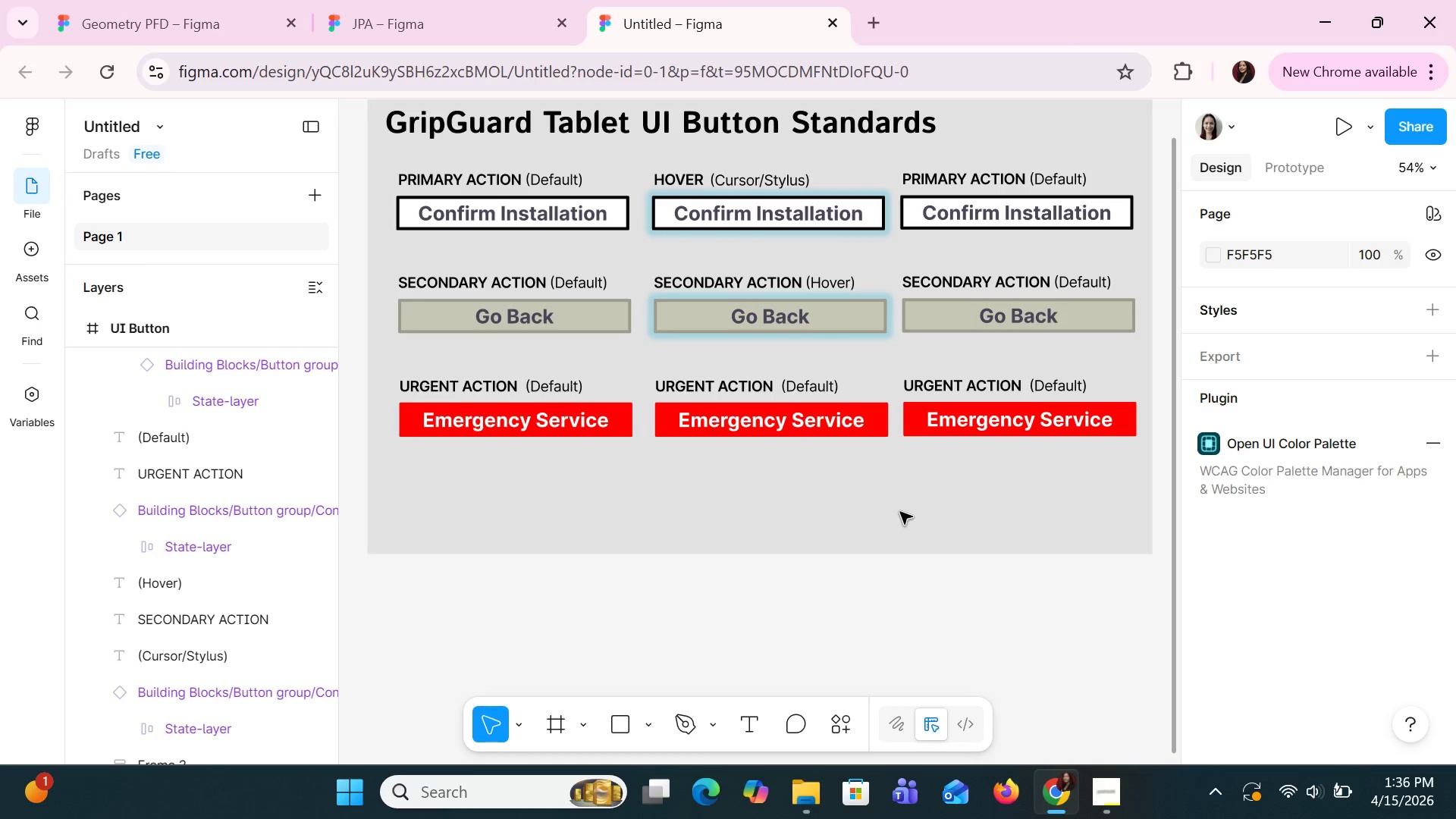 
wait(34.0)
 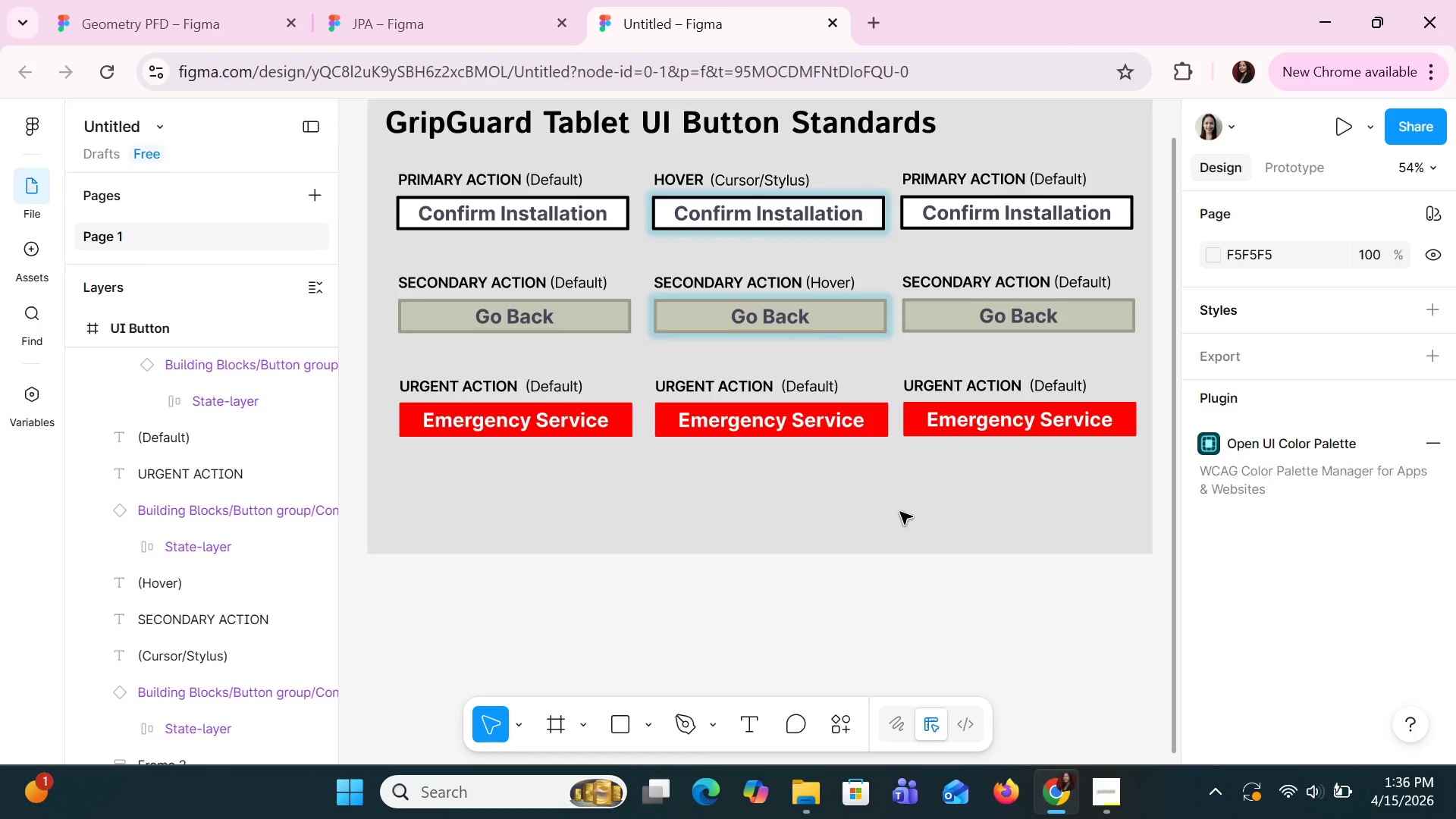 
left_click([874, 500])
 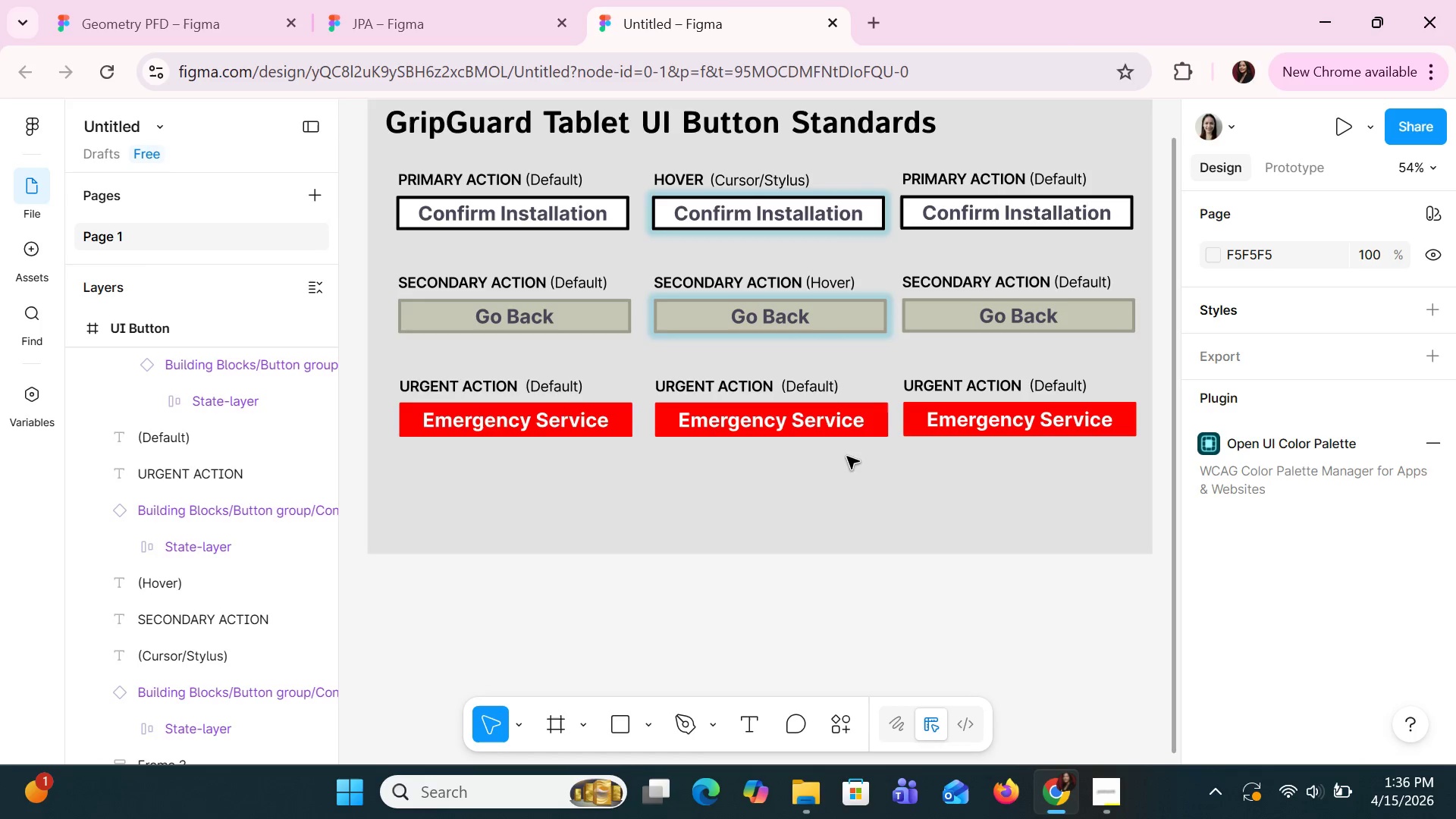 
double_click([813, 385])
 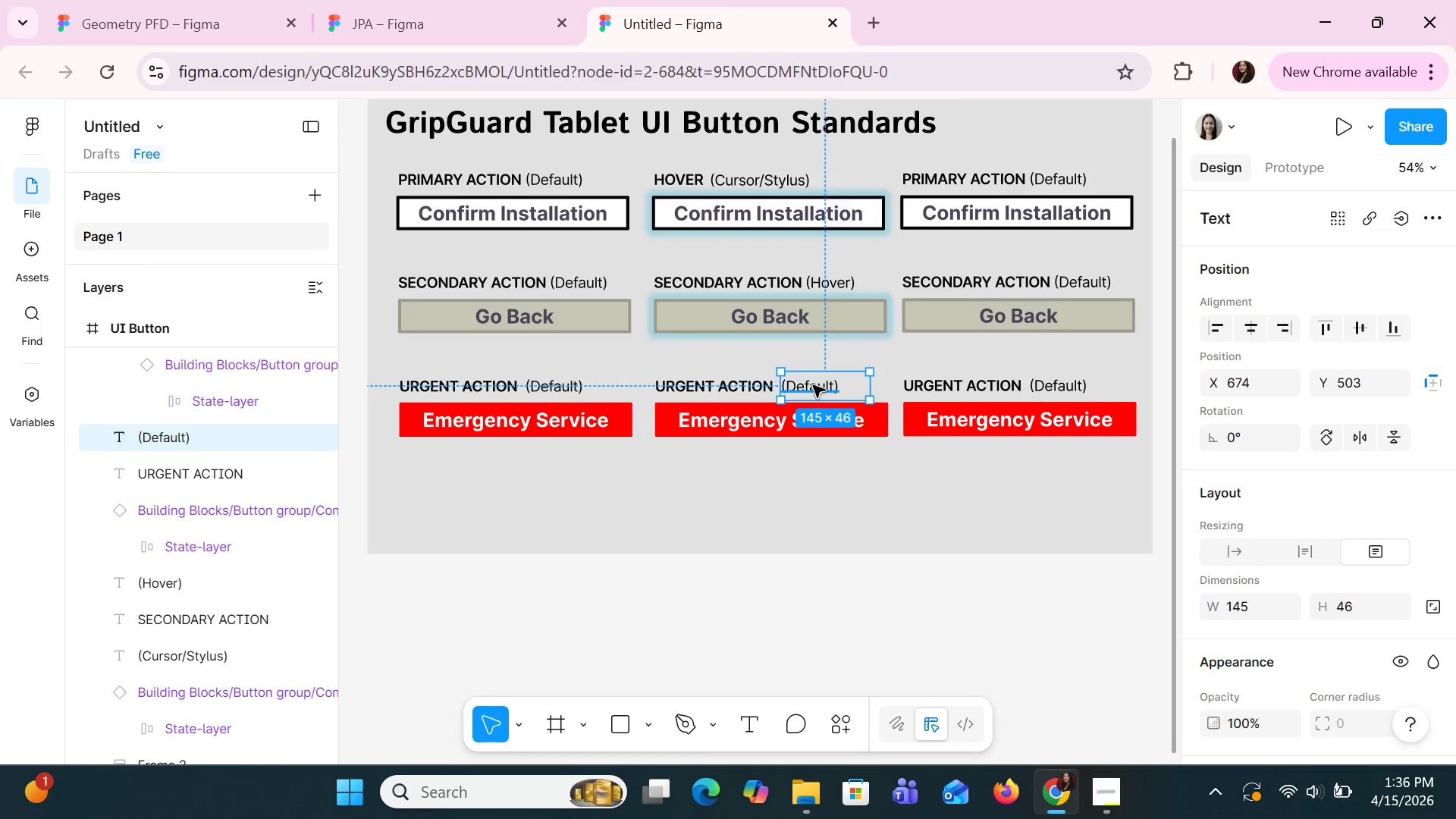 
triple_click([813, 385])
 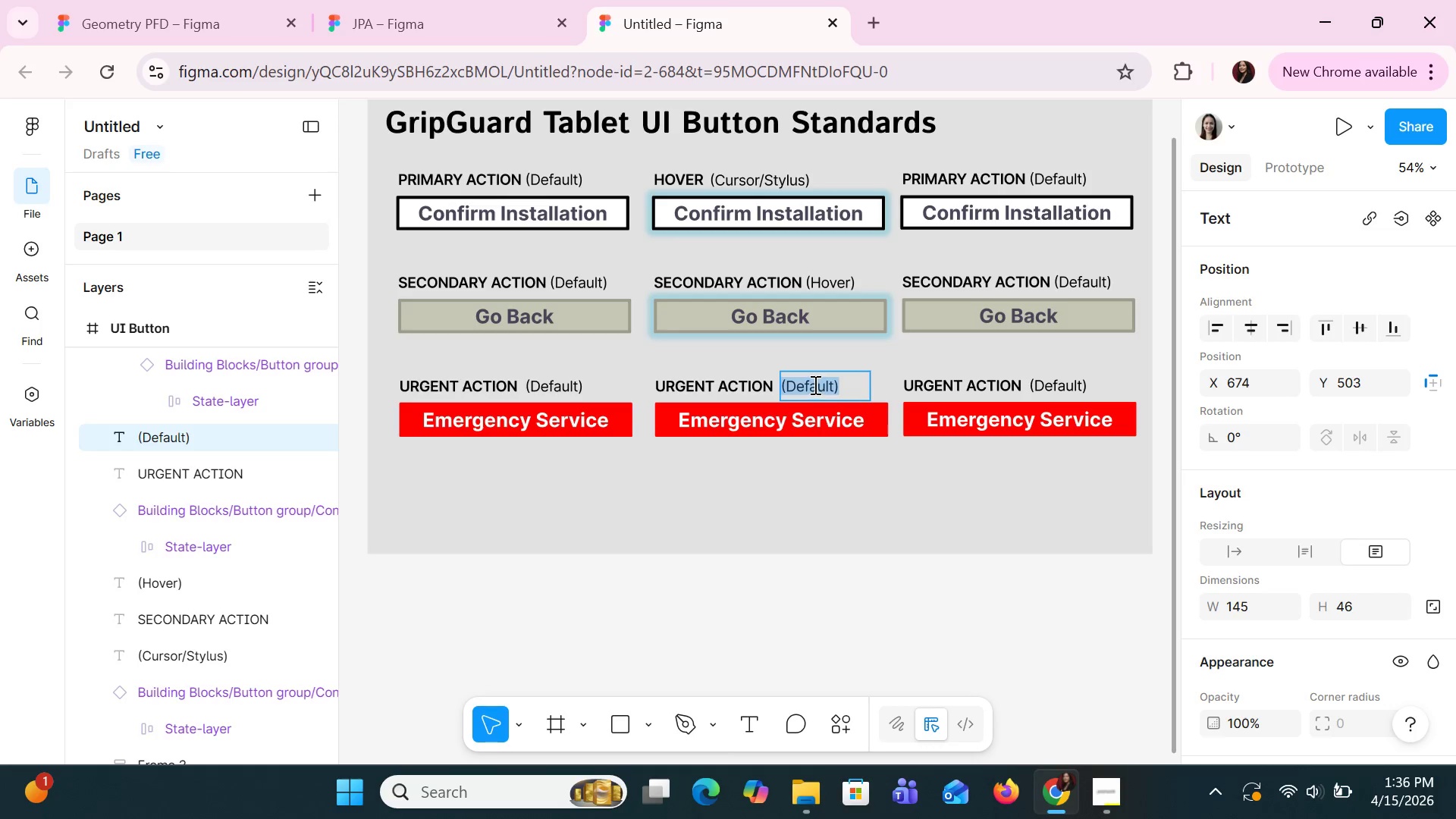 
double_click([814, 384])
 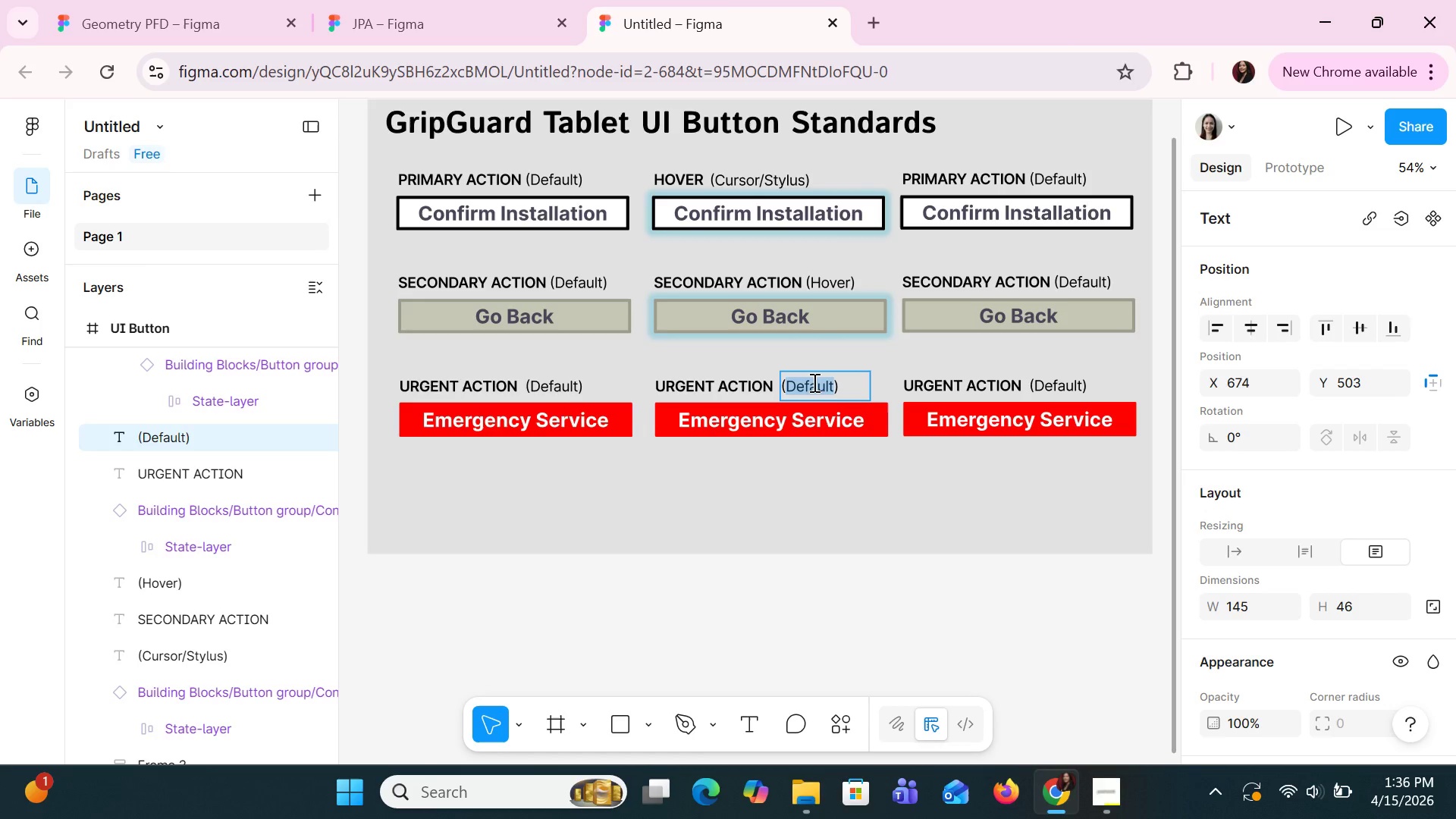 
type(Hover/Stylus)
 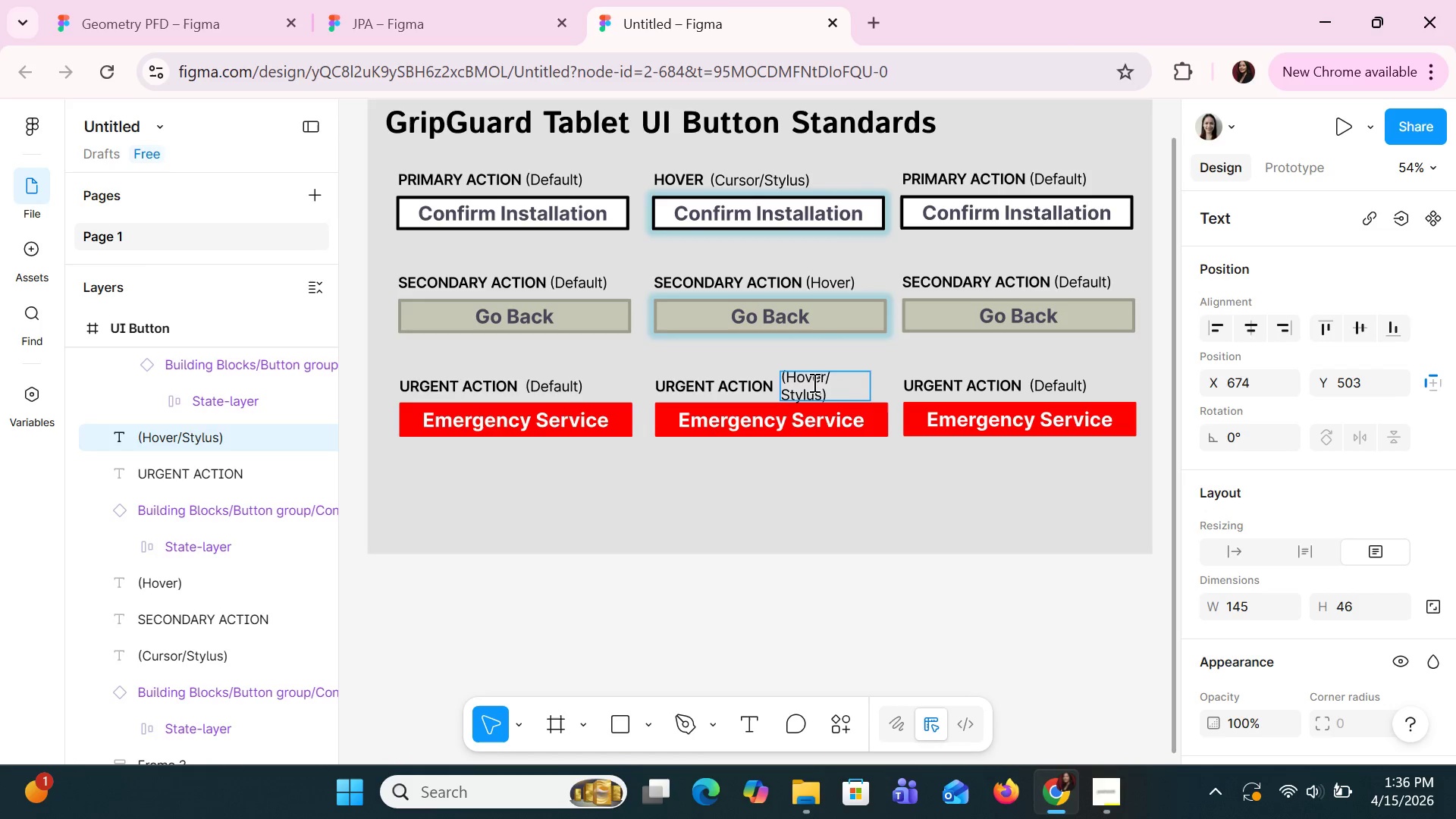 
left_click_drag(start_coordinate=[887, 563], to_coordinate=[893, 563])
 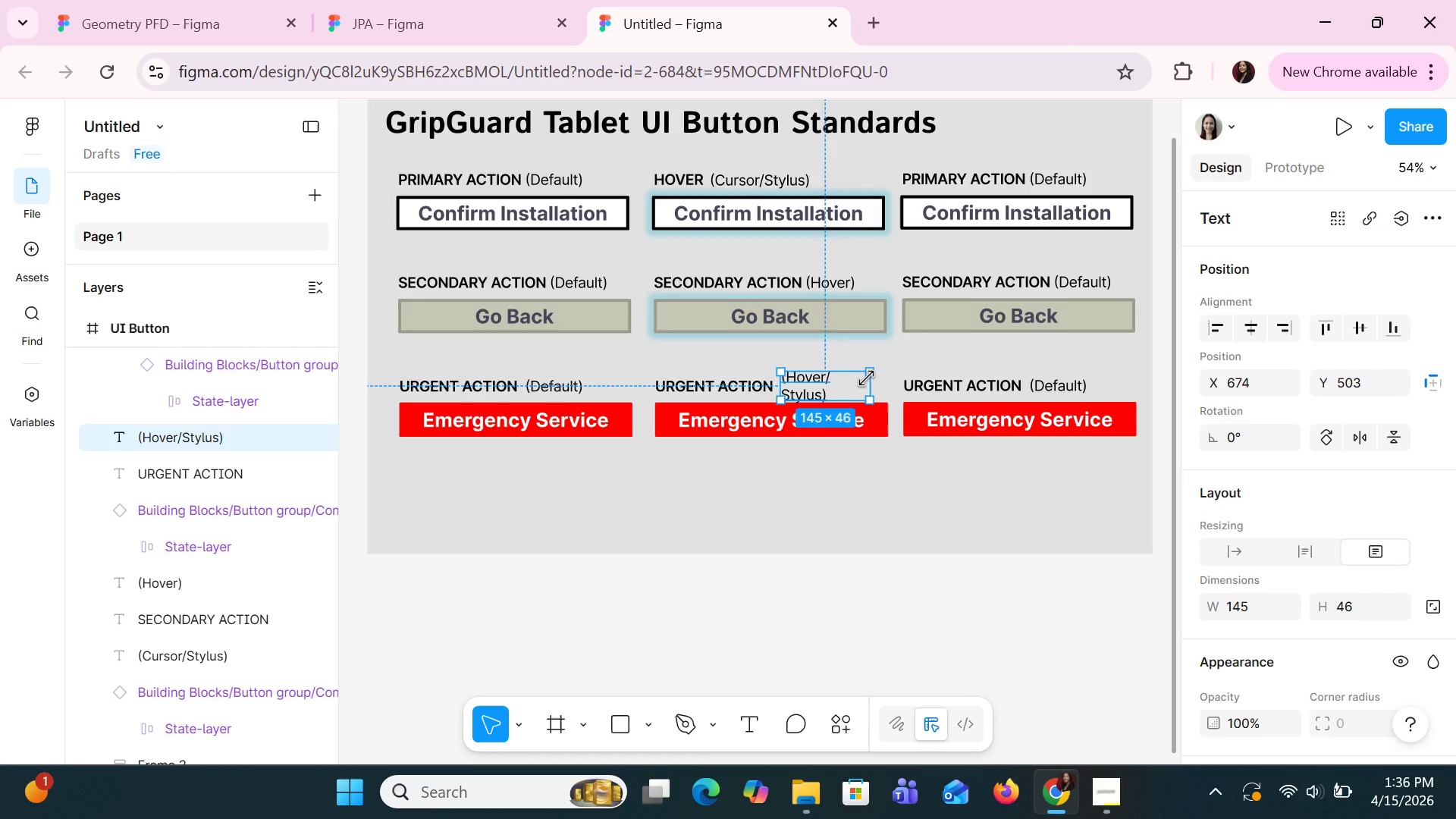 
double_click([867, 378])
 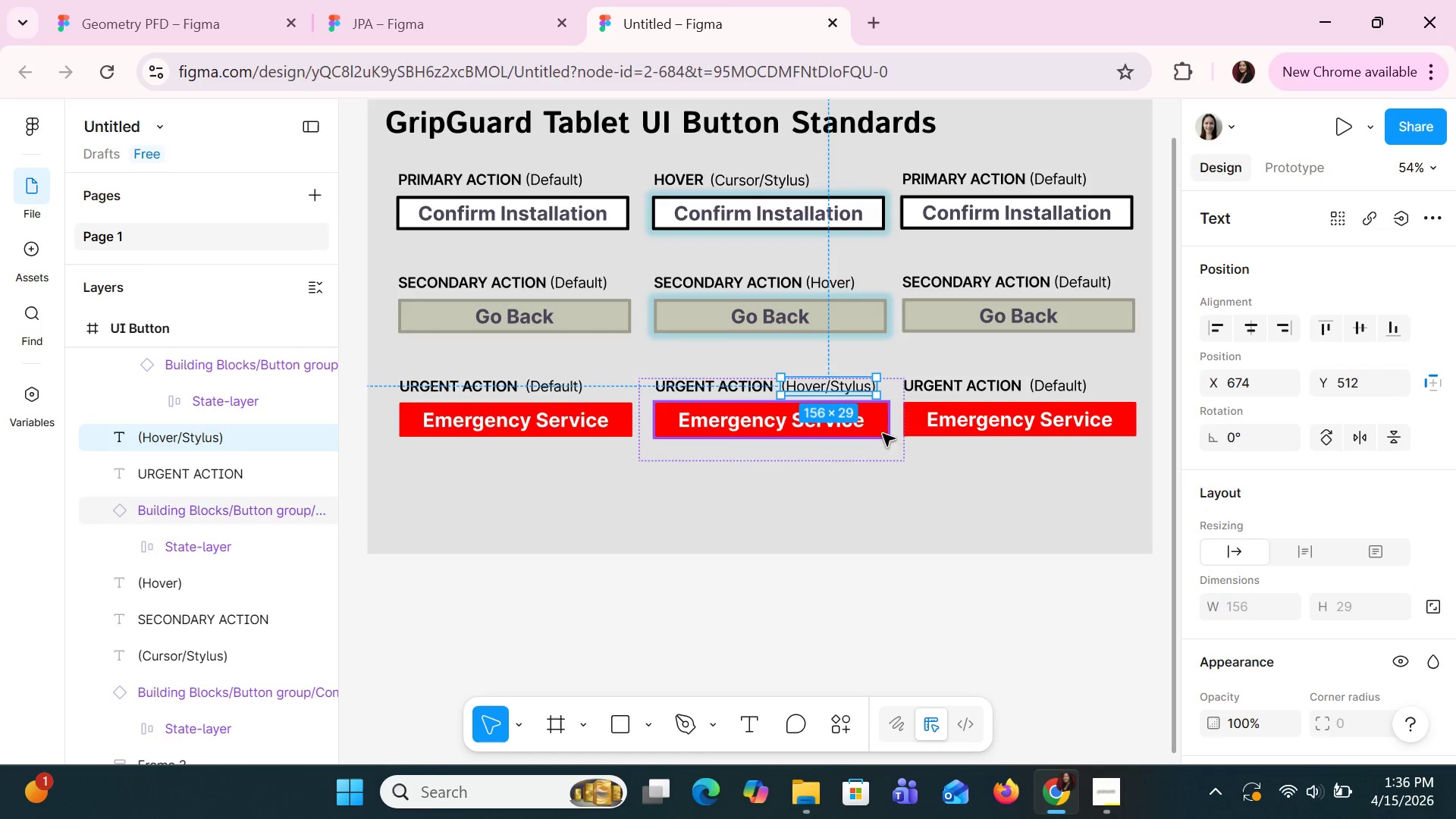 
left_click([896, 495])
 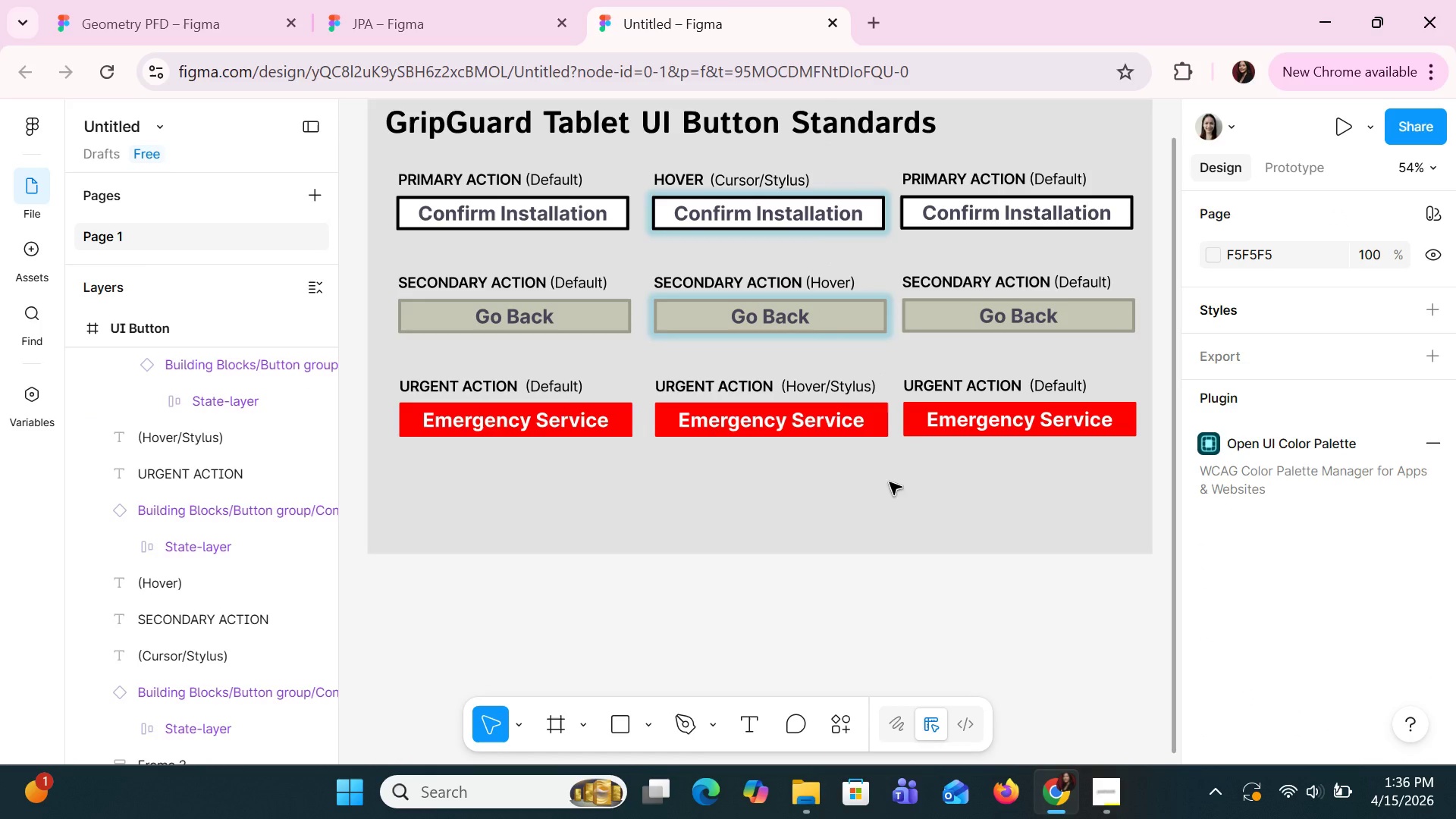 
wait(8.48)
 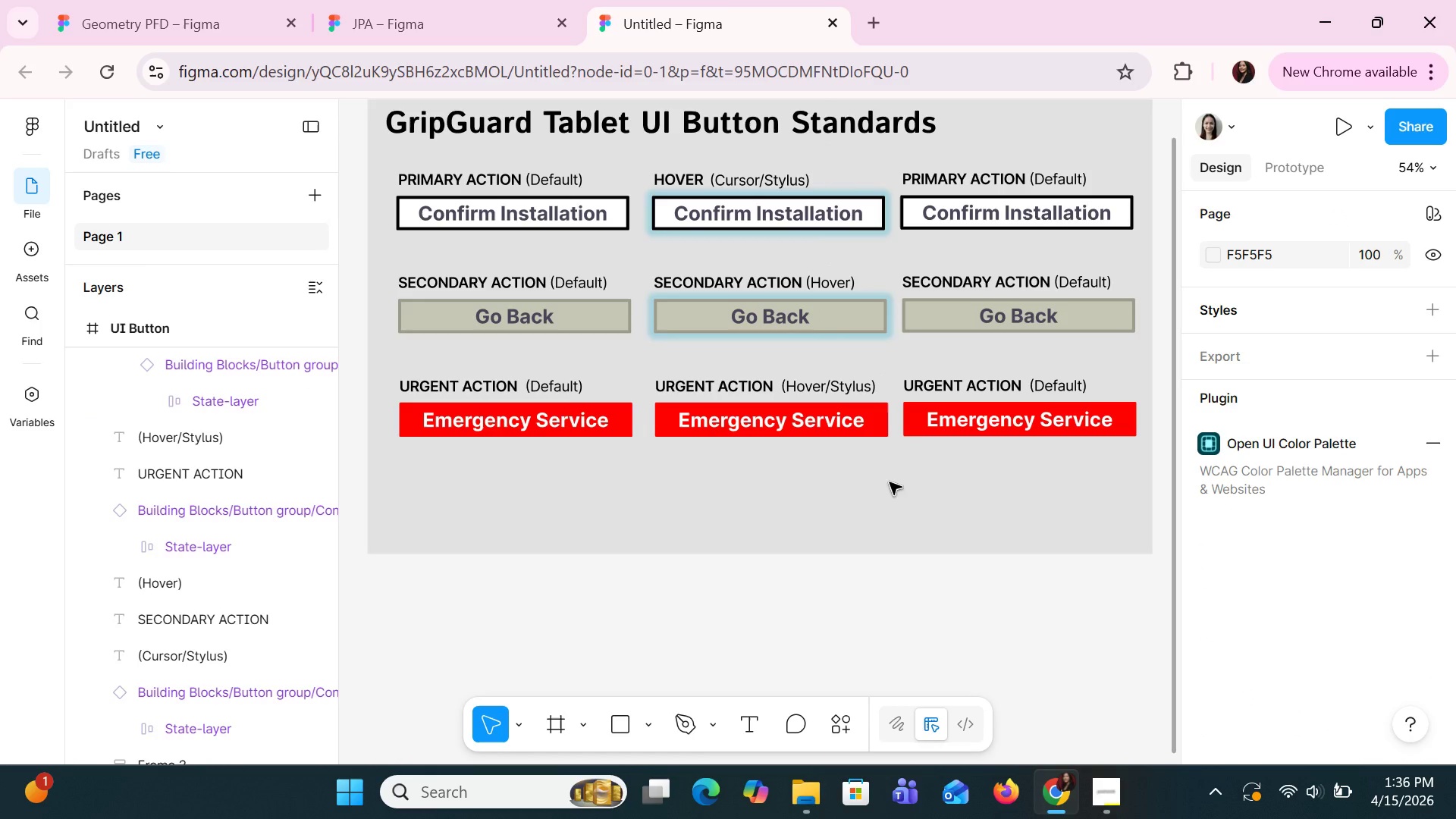 
left_click([866, 432])
 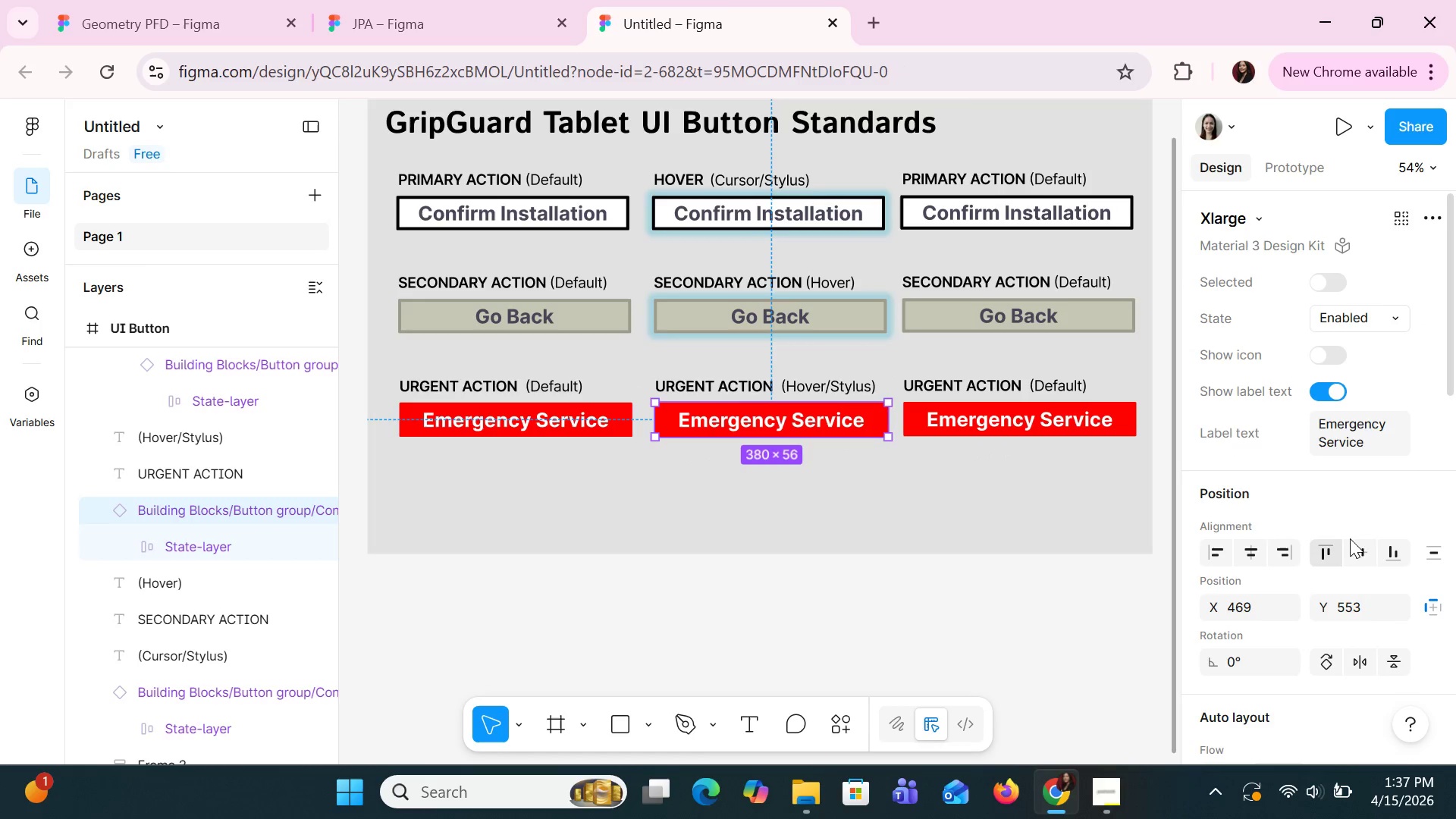 
scroll: coordinate [1354, 568], scroll_direction: down, amount: 8.0
 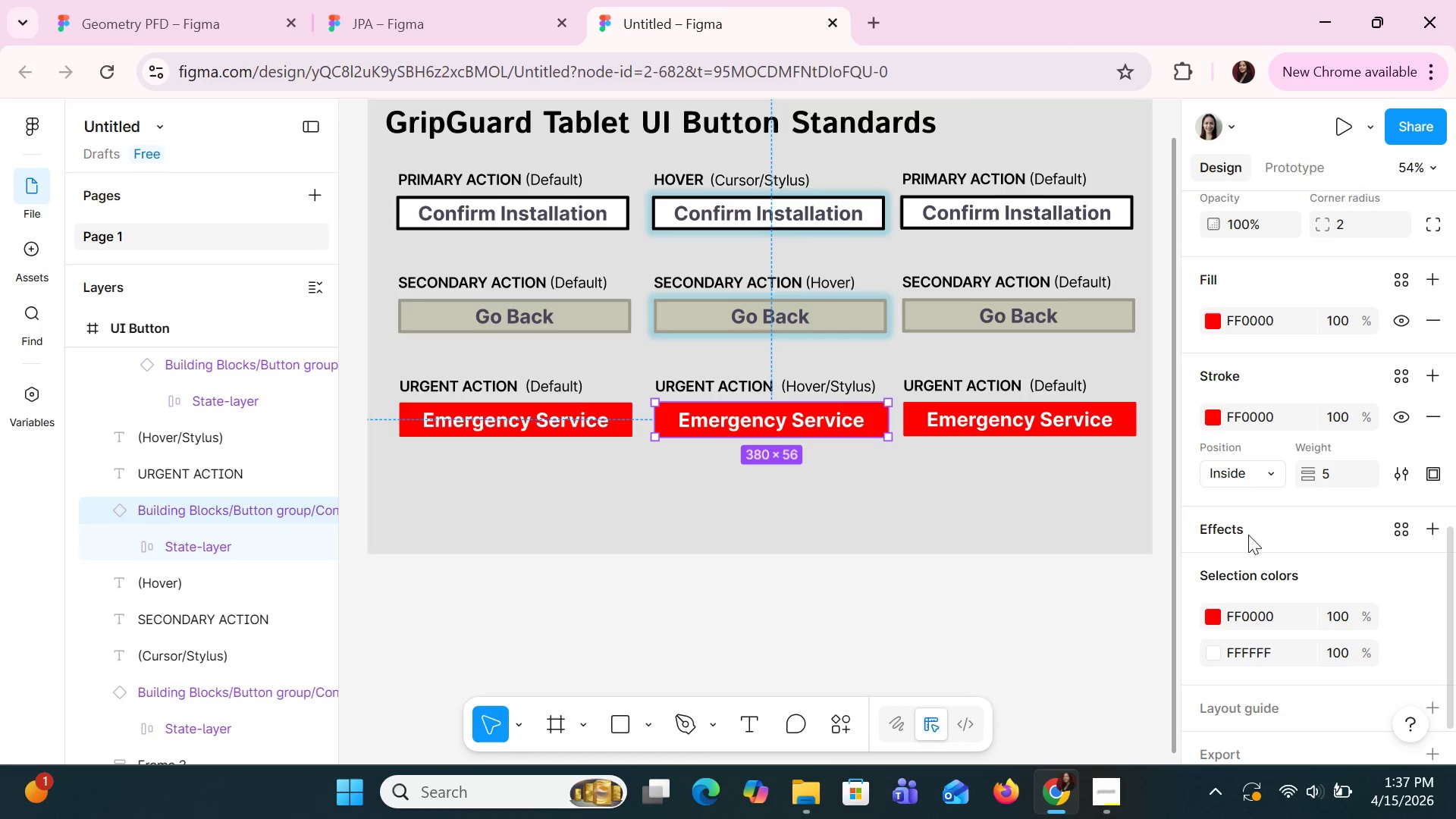 
left_click([1238, 529])
 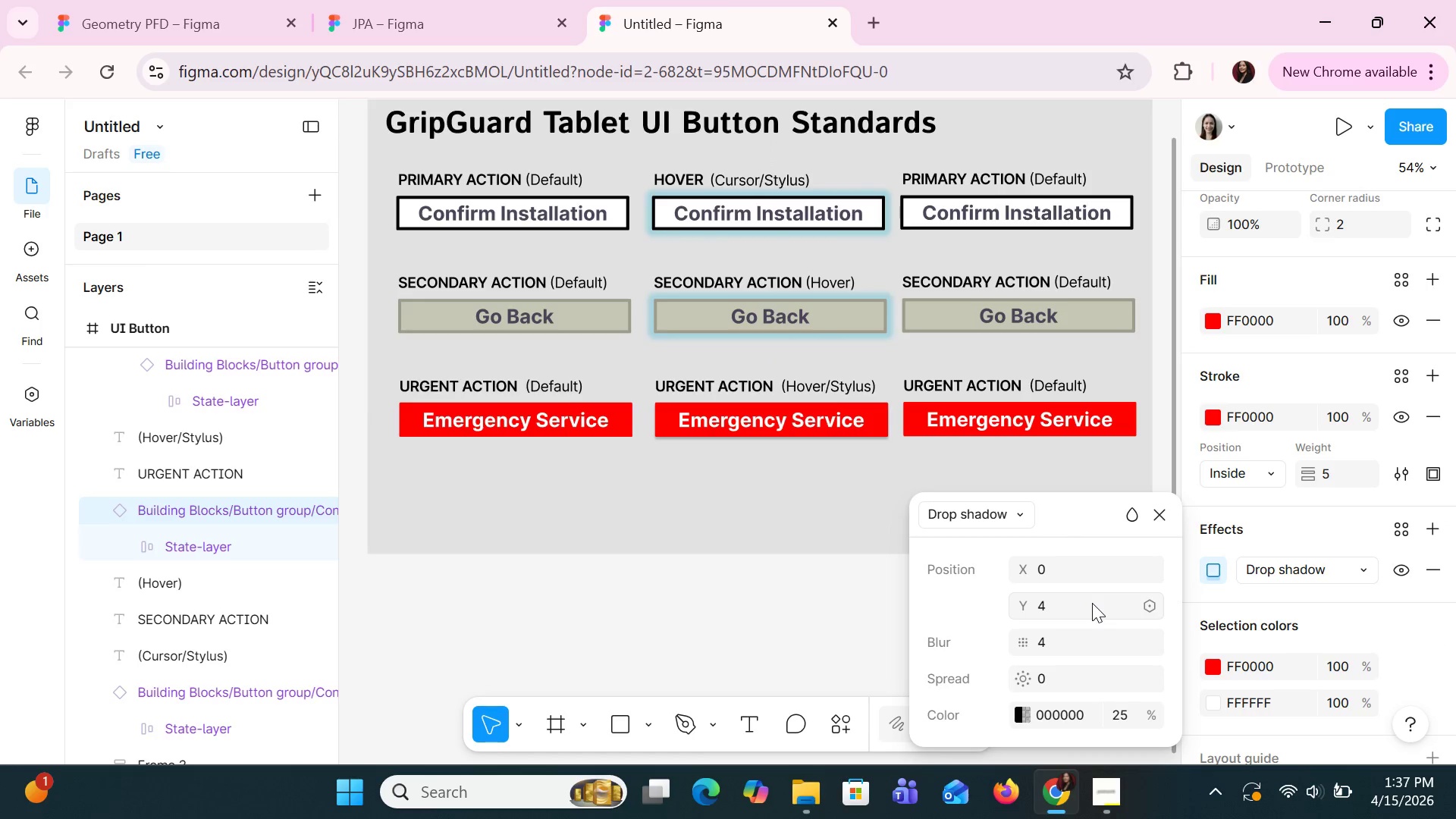 
left_click([1092, 604])
 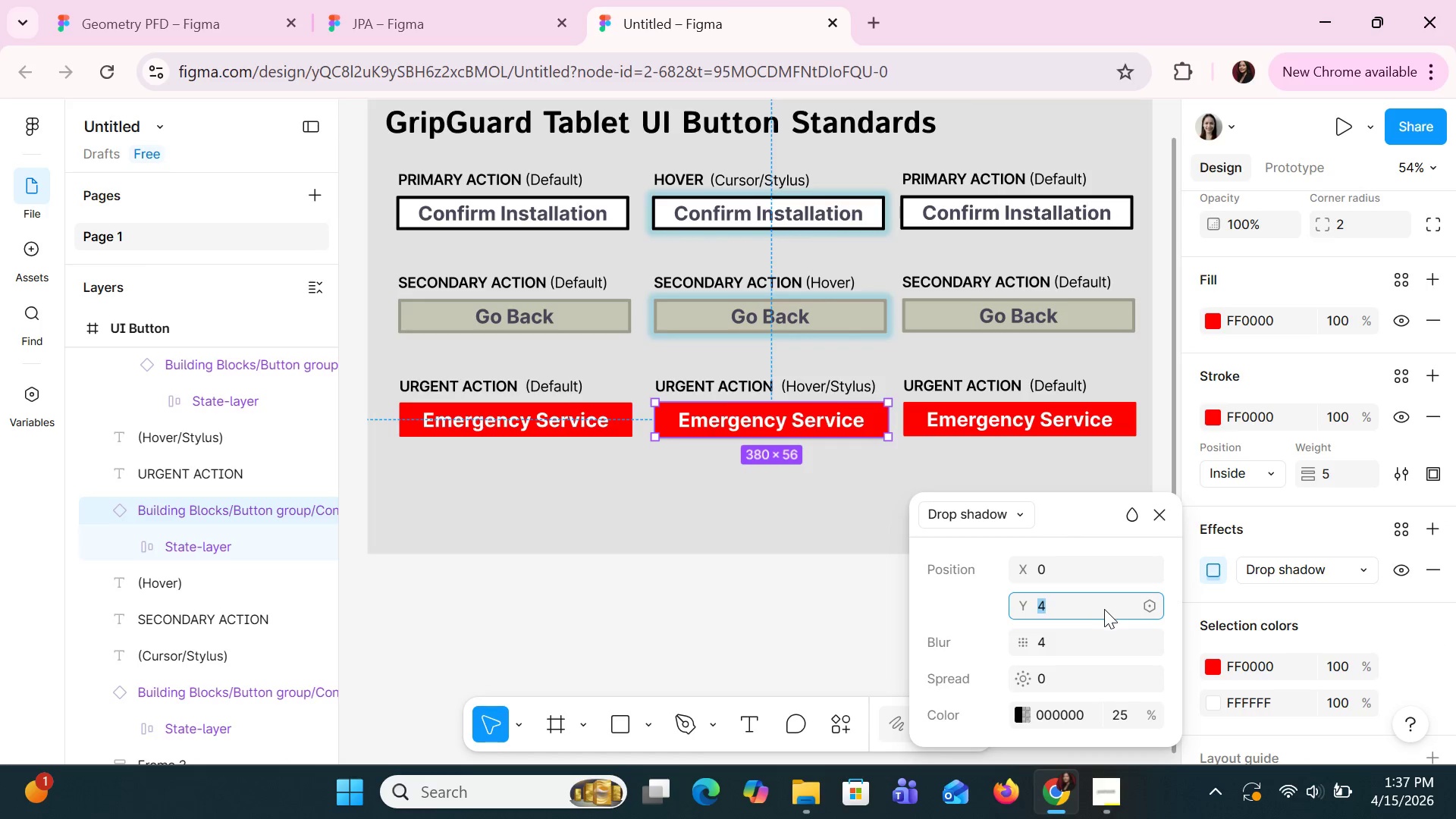 
key(0)
 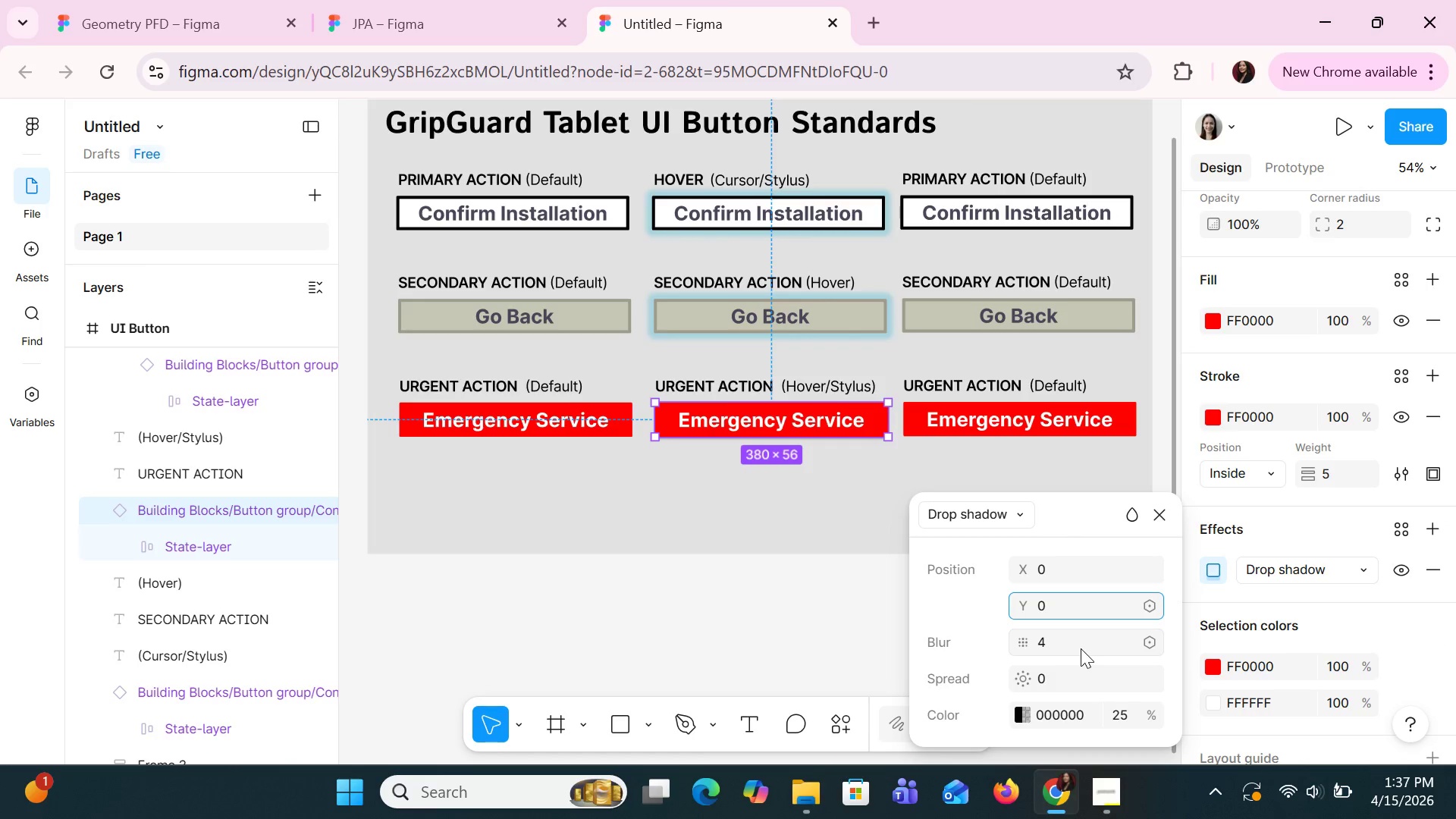 
left_click([1081, 648])
 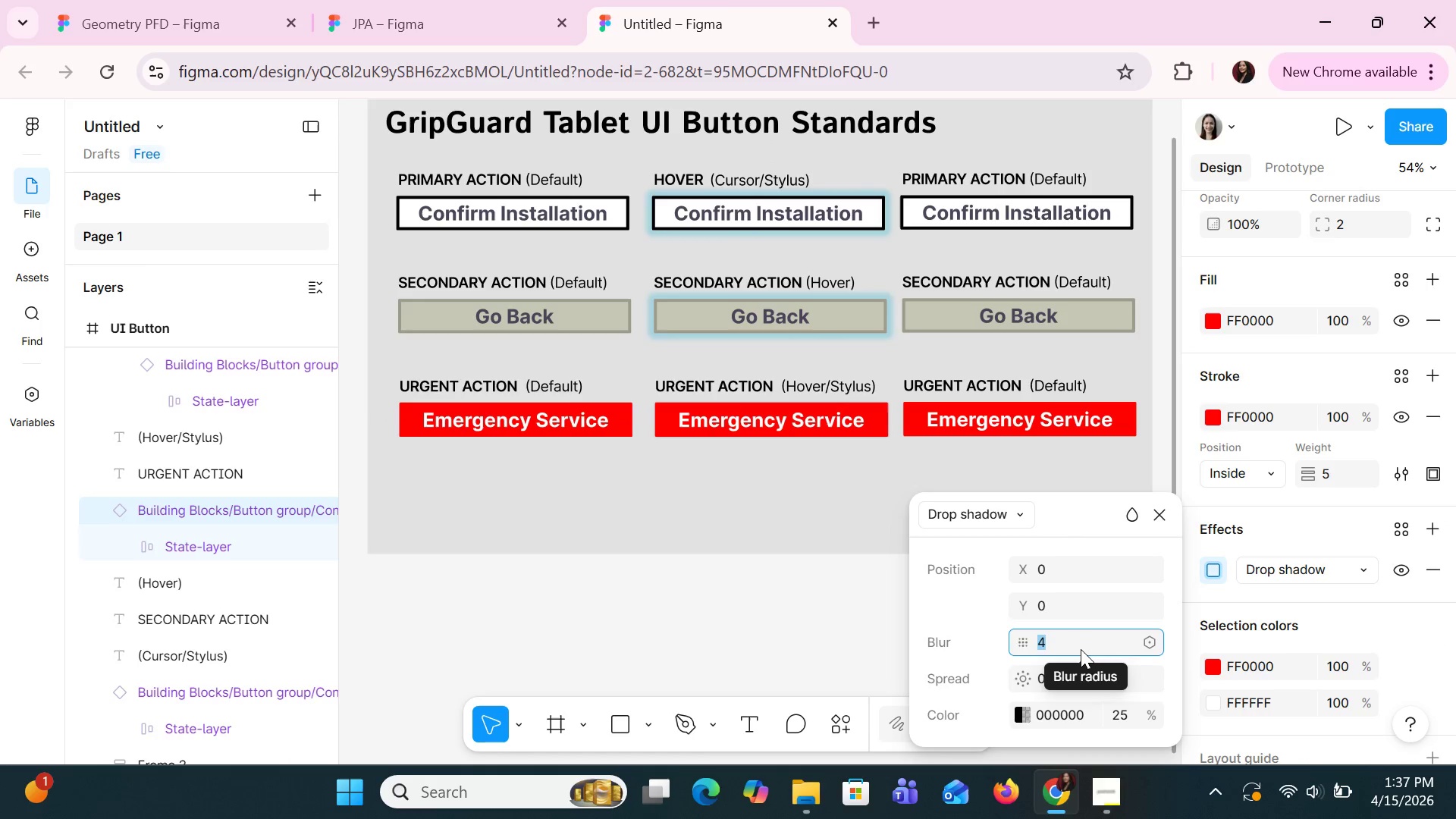 
key(8)
 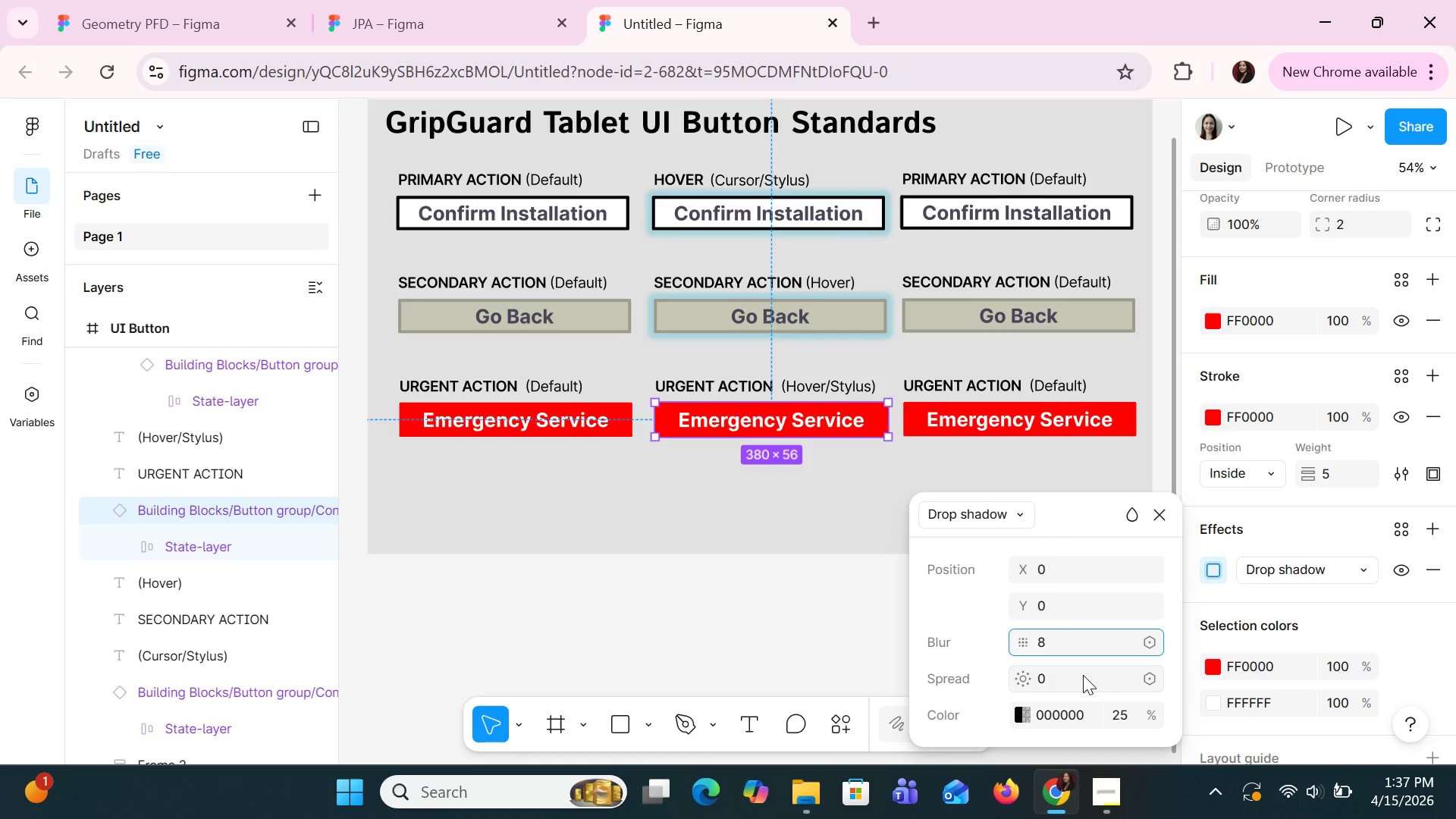 
left_click([1083, 675])
 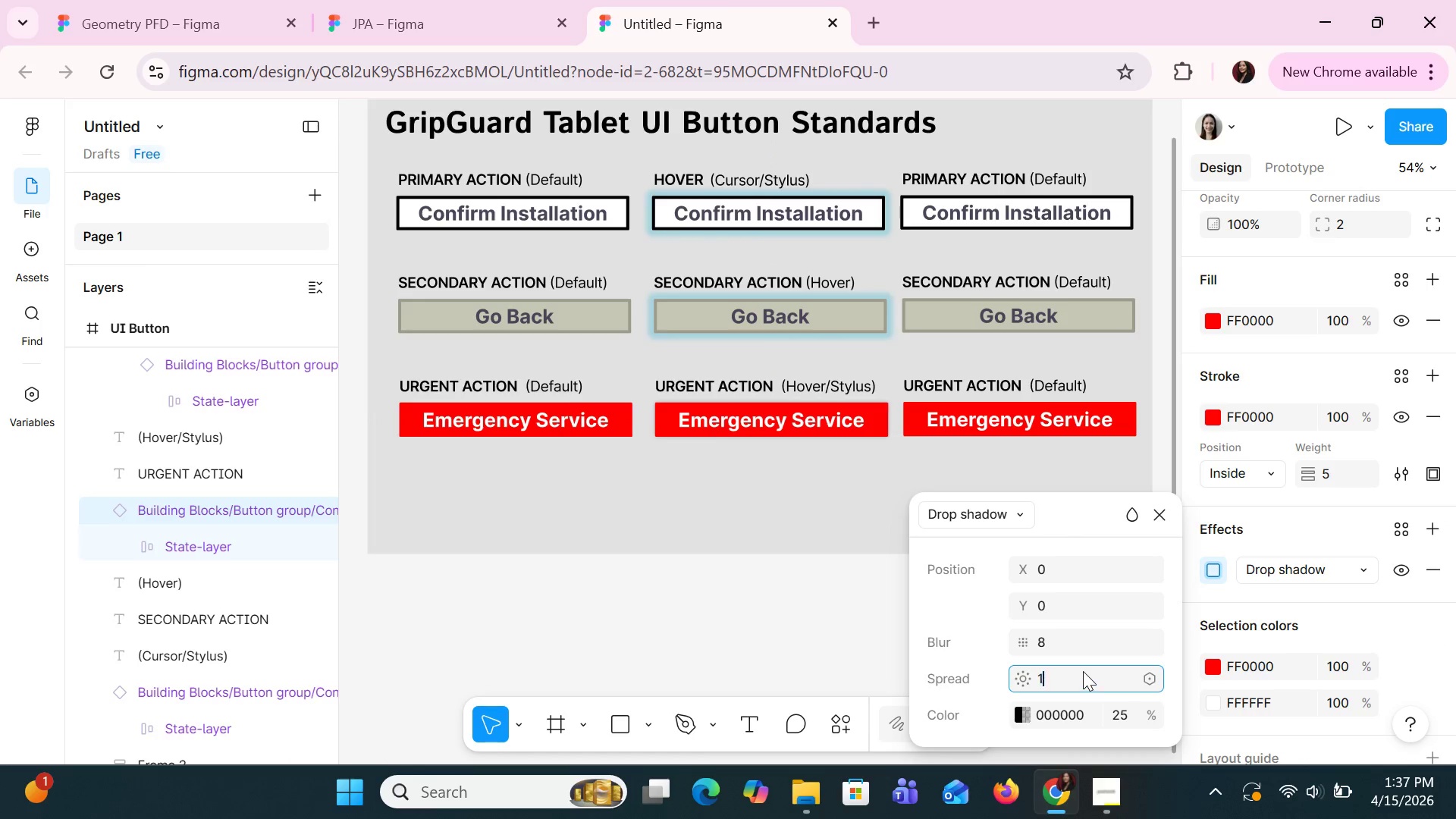 
type(10)
 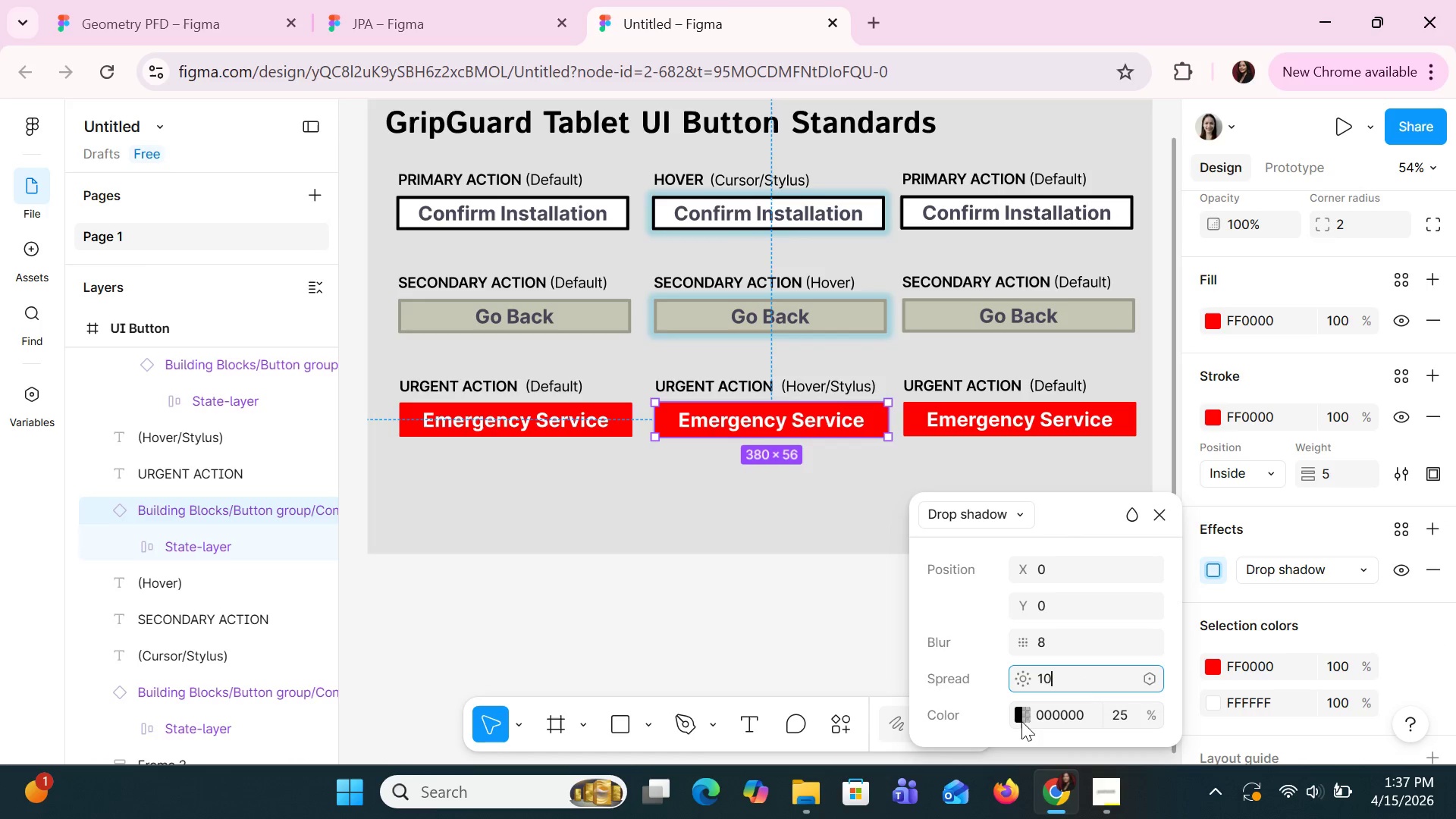 
left_click([1021, 721])
 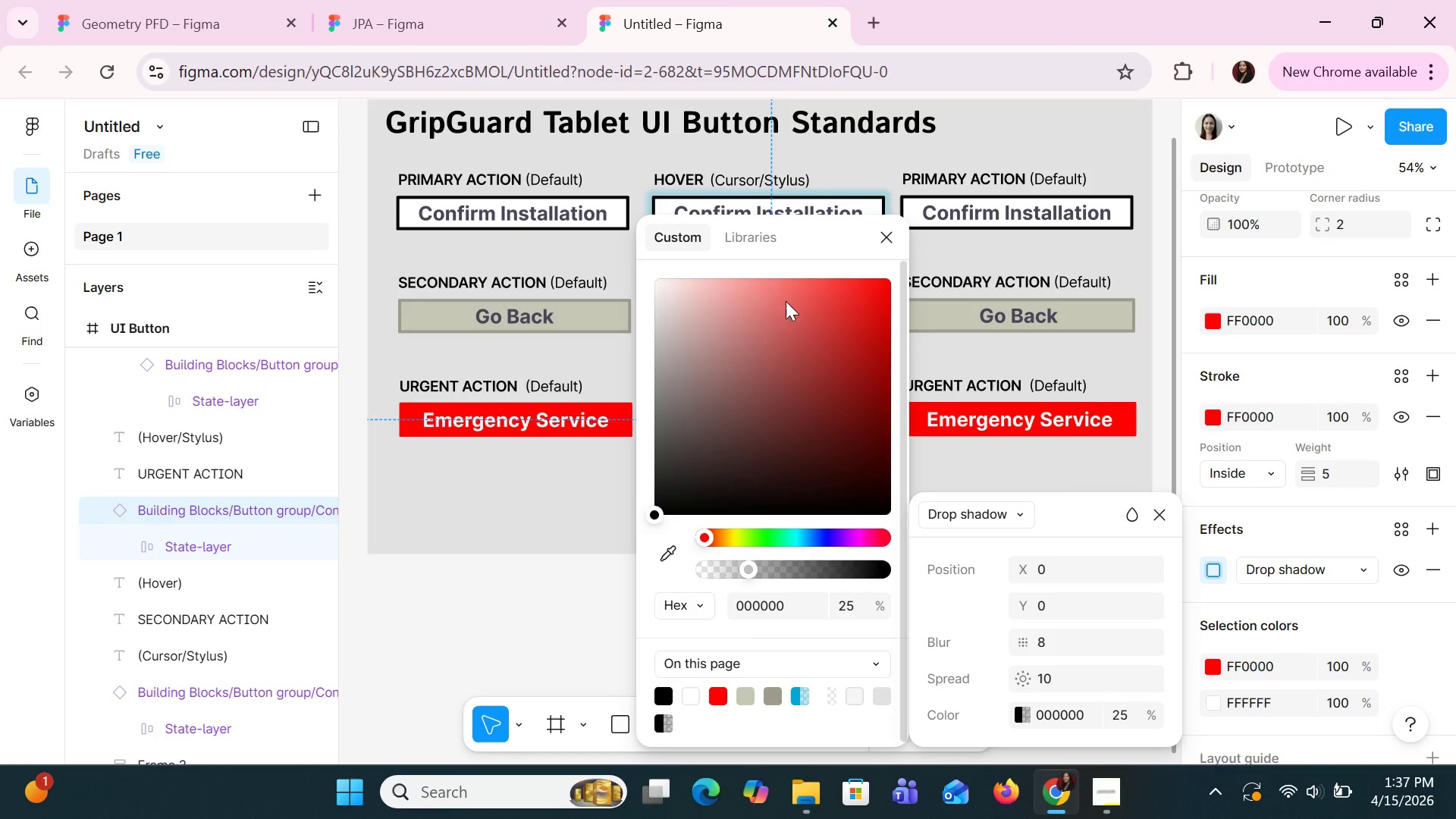 
left_click([766, 290])
 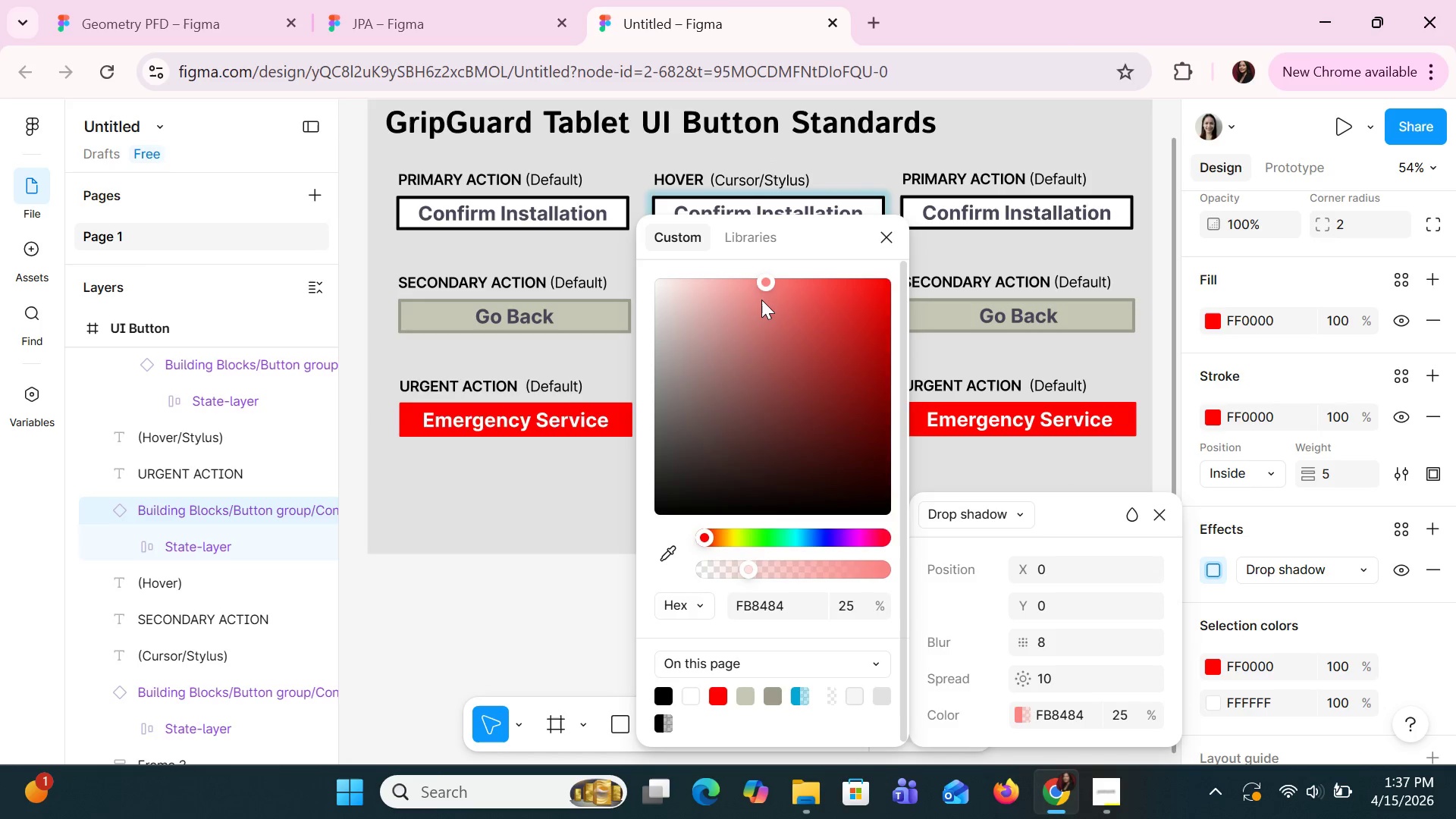 
left_click([762, 305])
 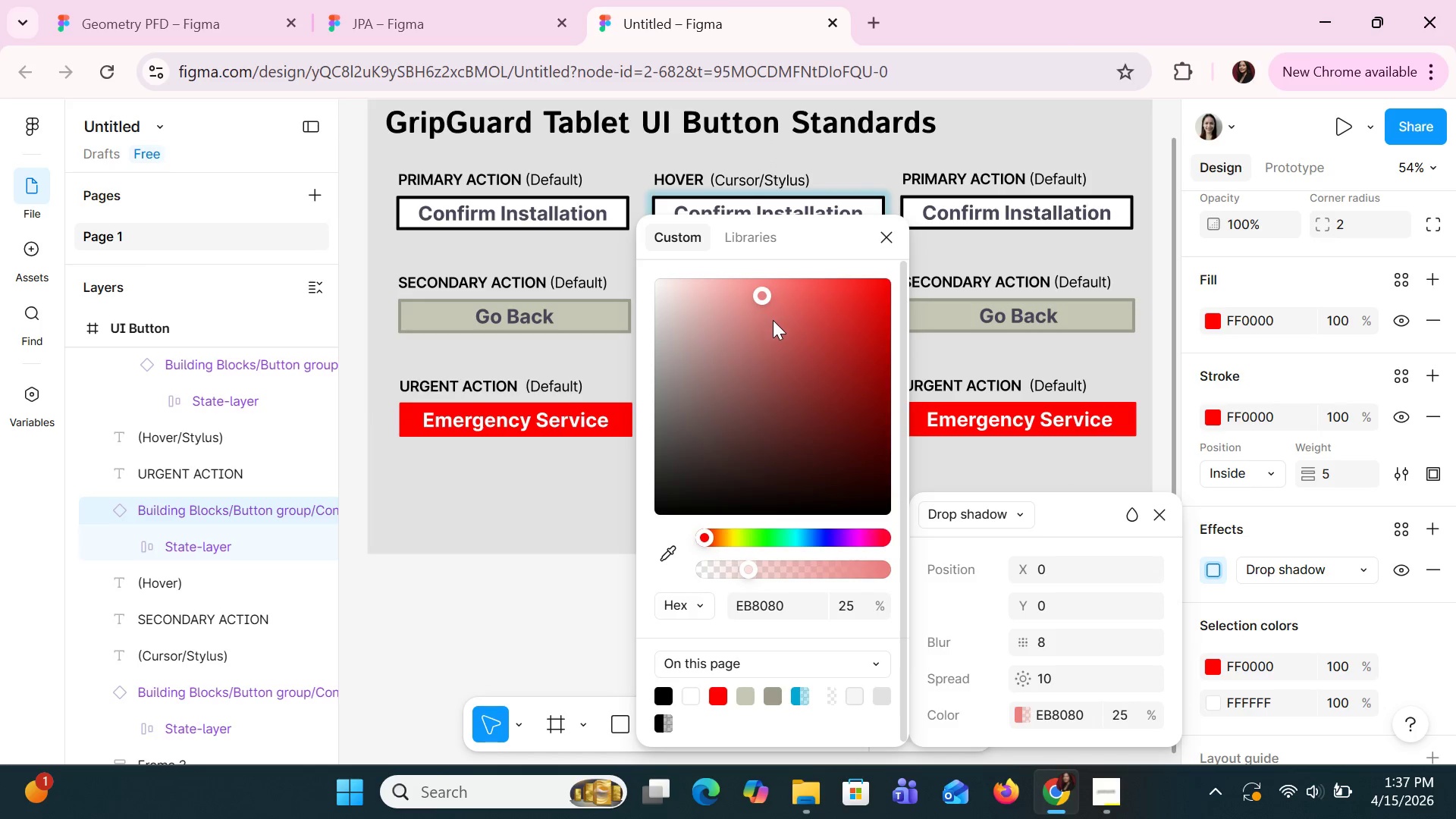 
left_click([773, 322])
 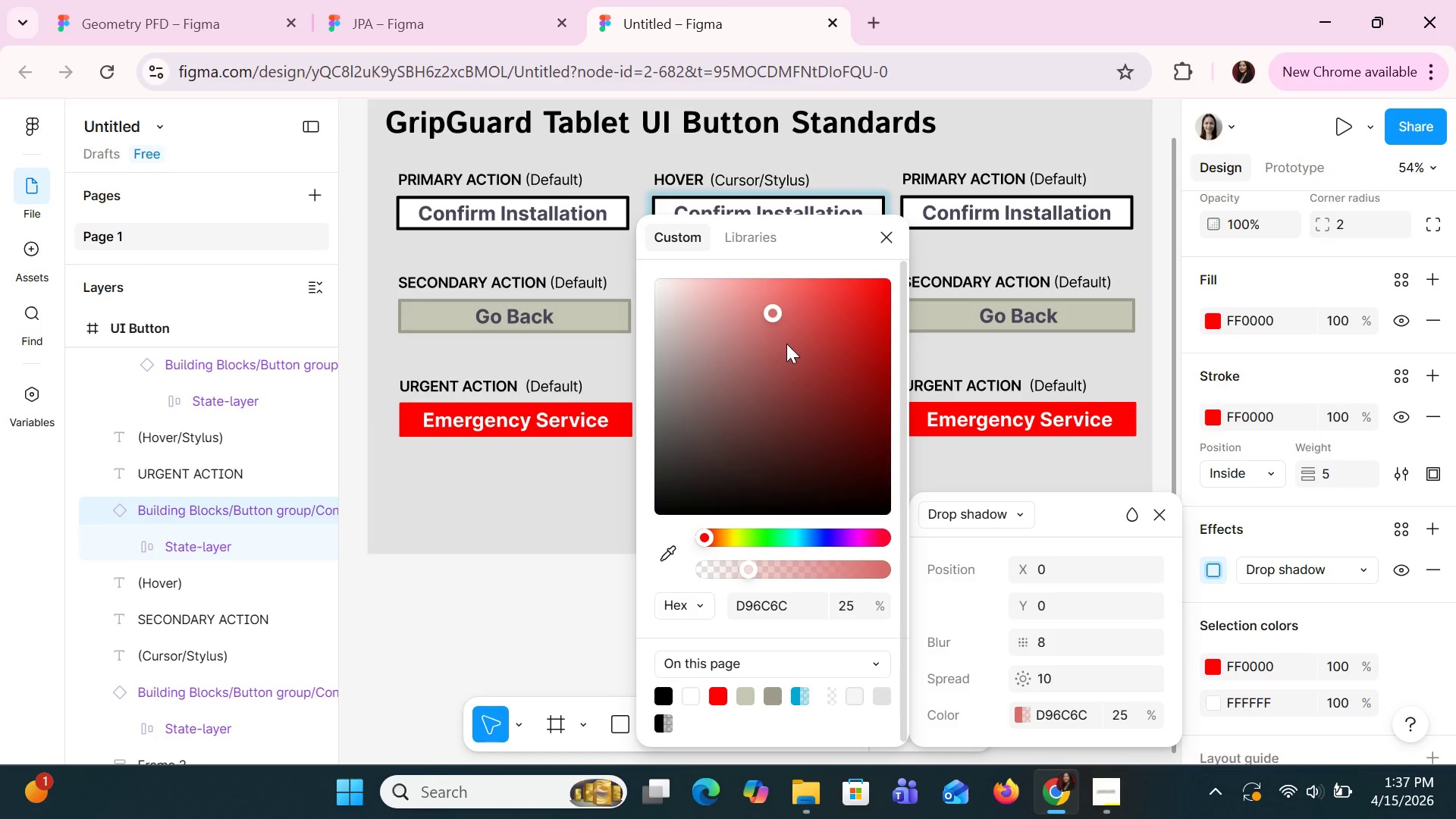 
left_click([807, 336])
 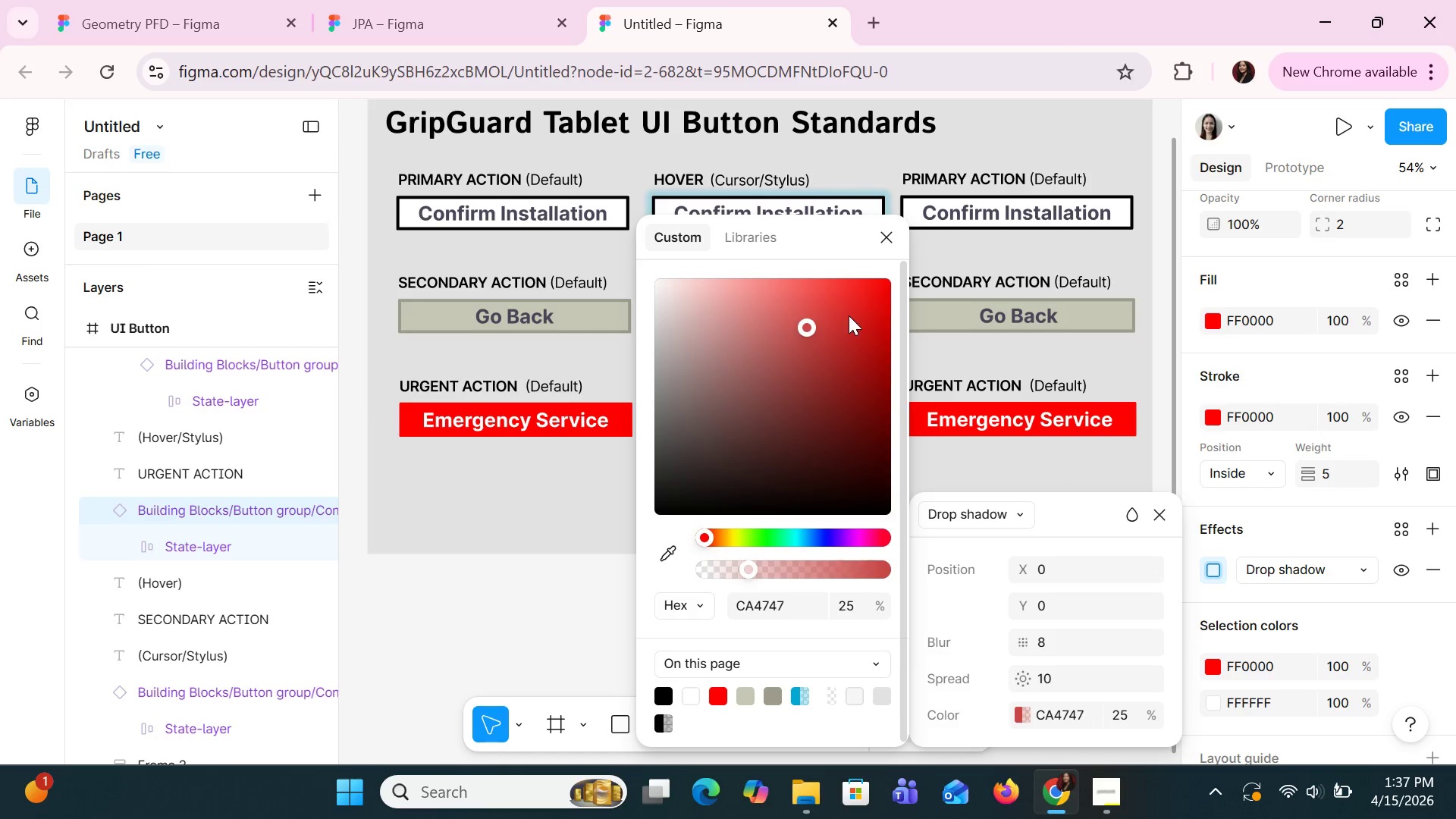 
left_click([849, 315])
 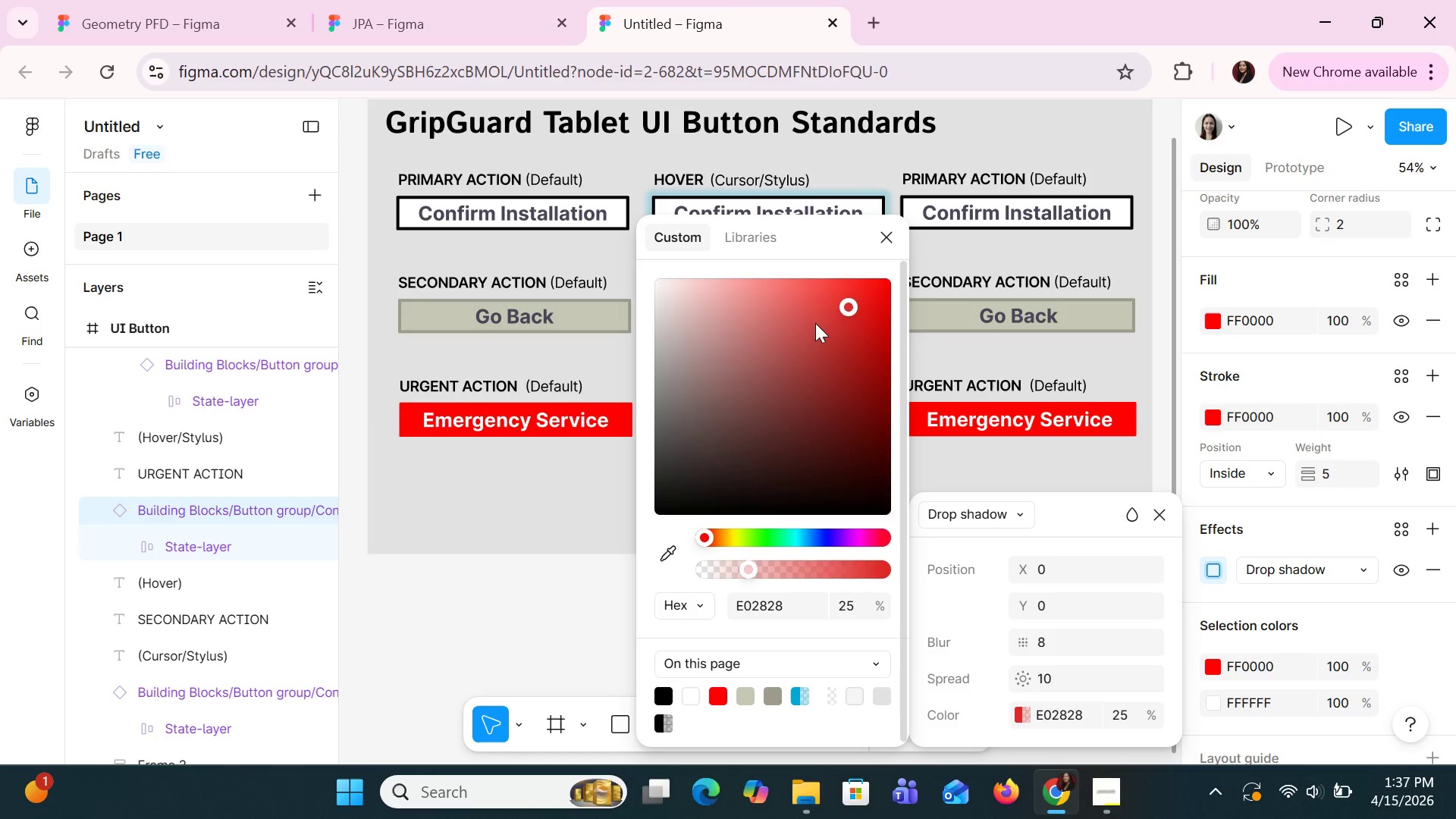 
left_click([817, 310])
 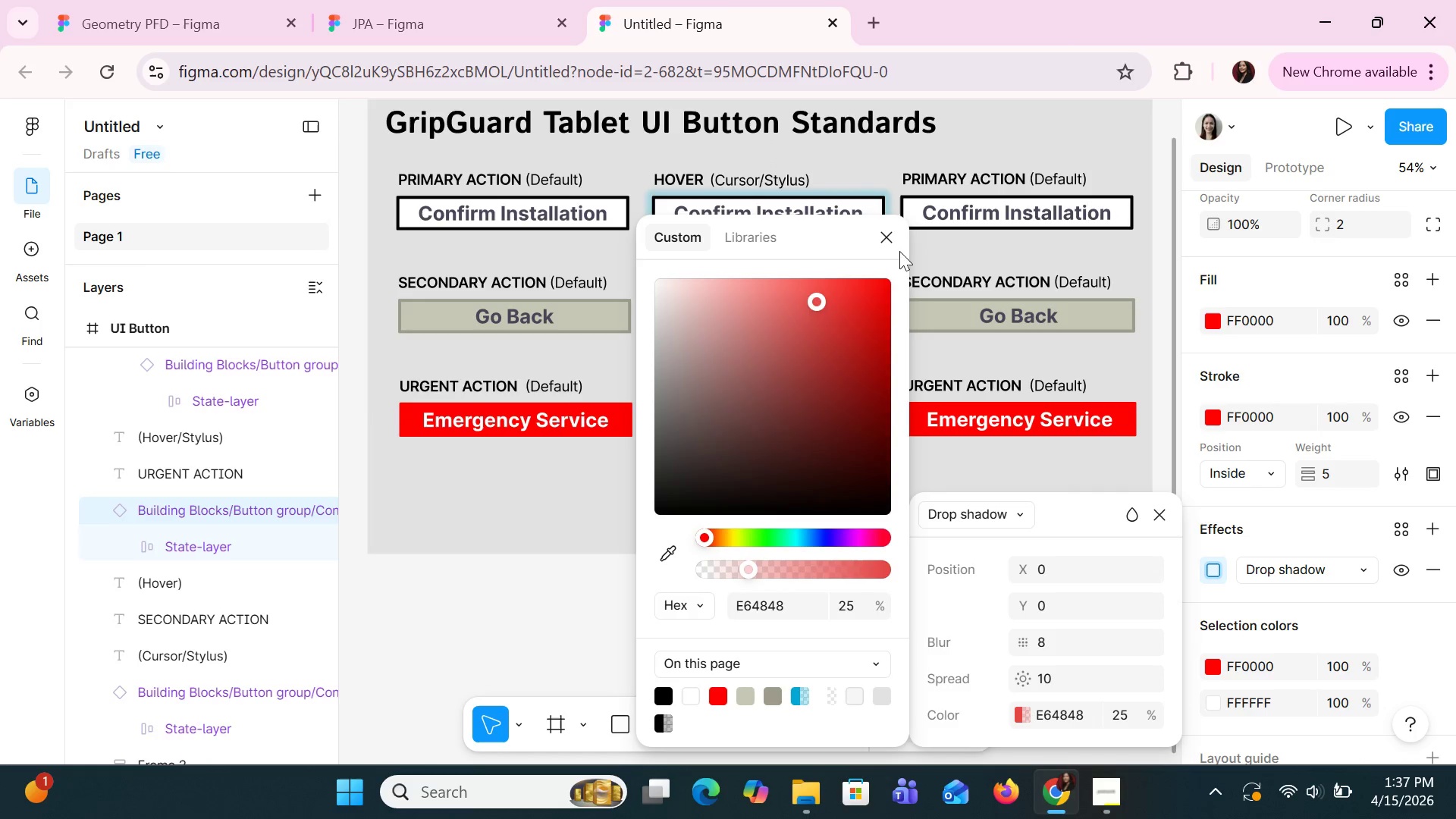 
left_click([889, 237])
 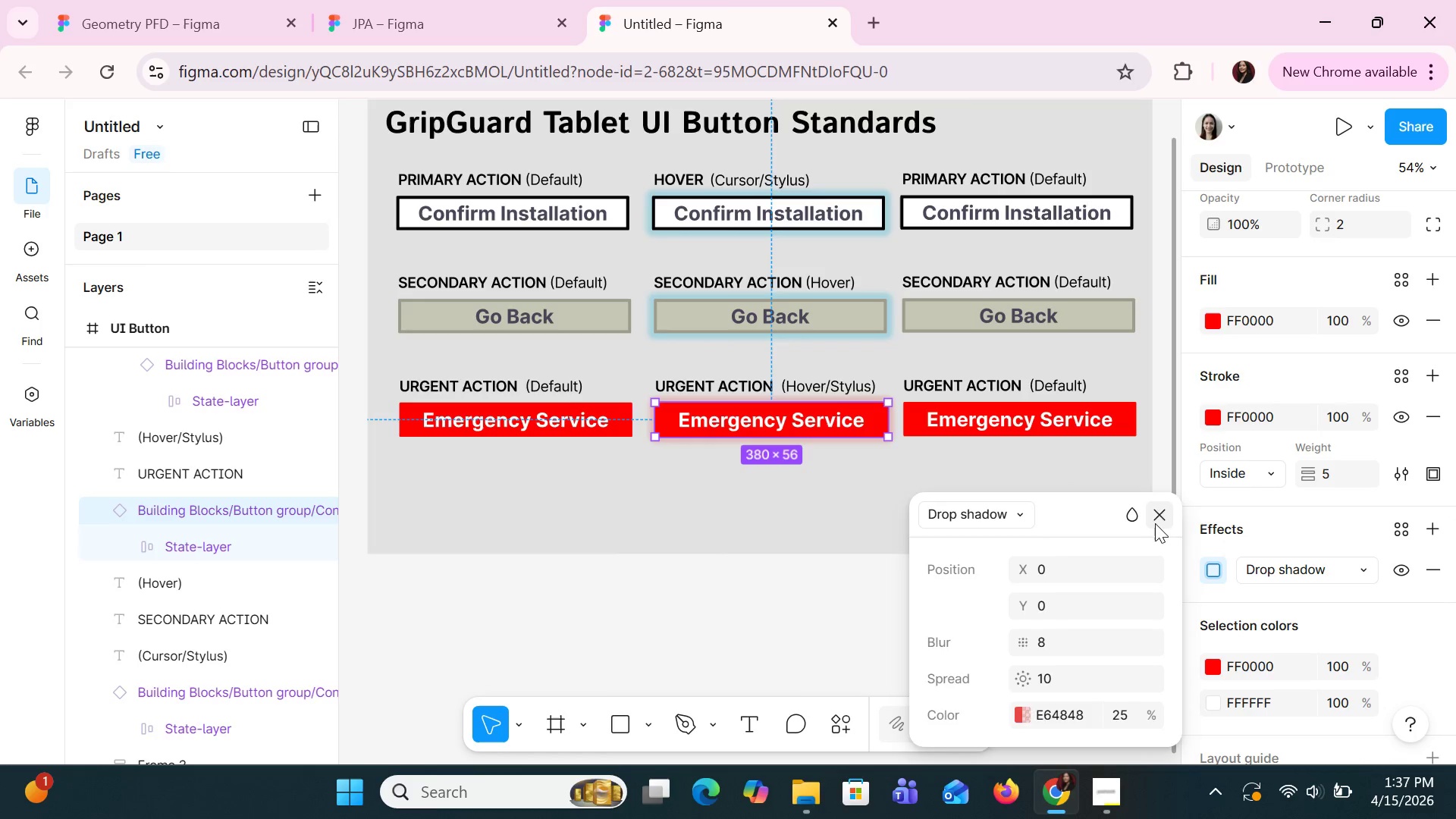 
double_click([1050, 492])
 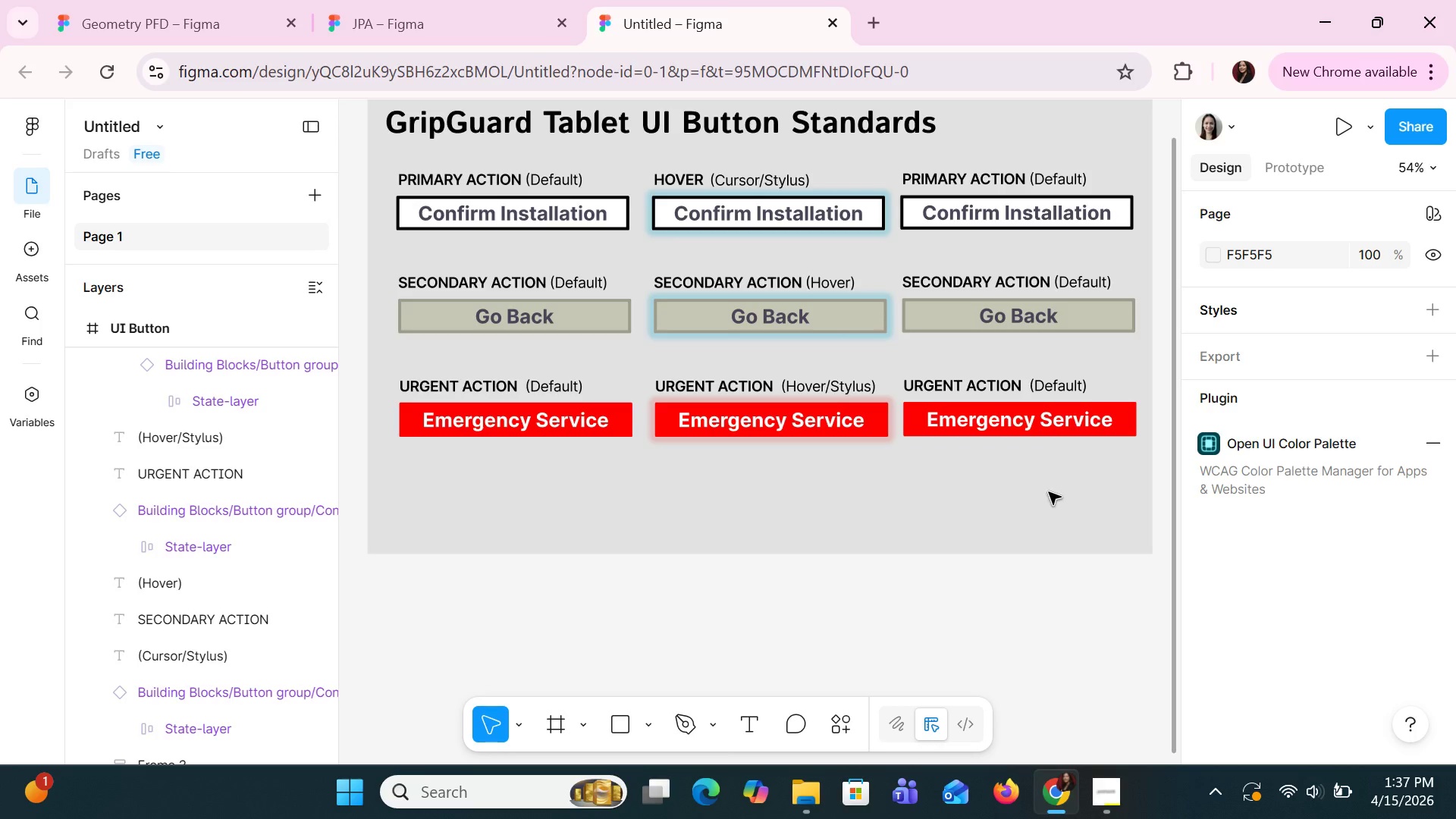 
wait(11.86)
 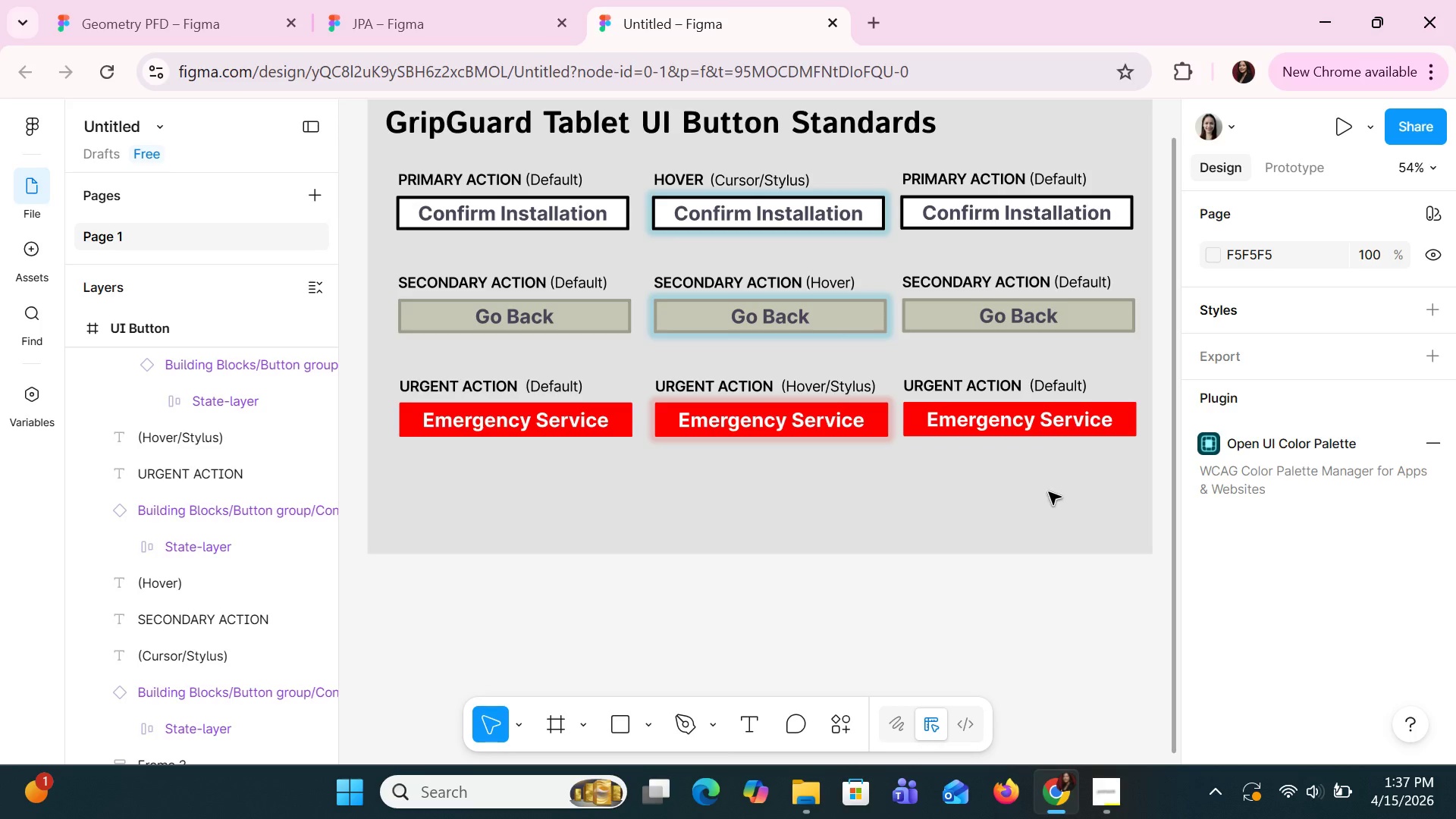 
left_click([866, 436])
 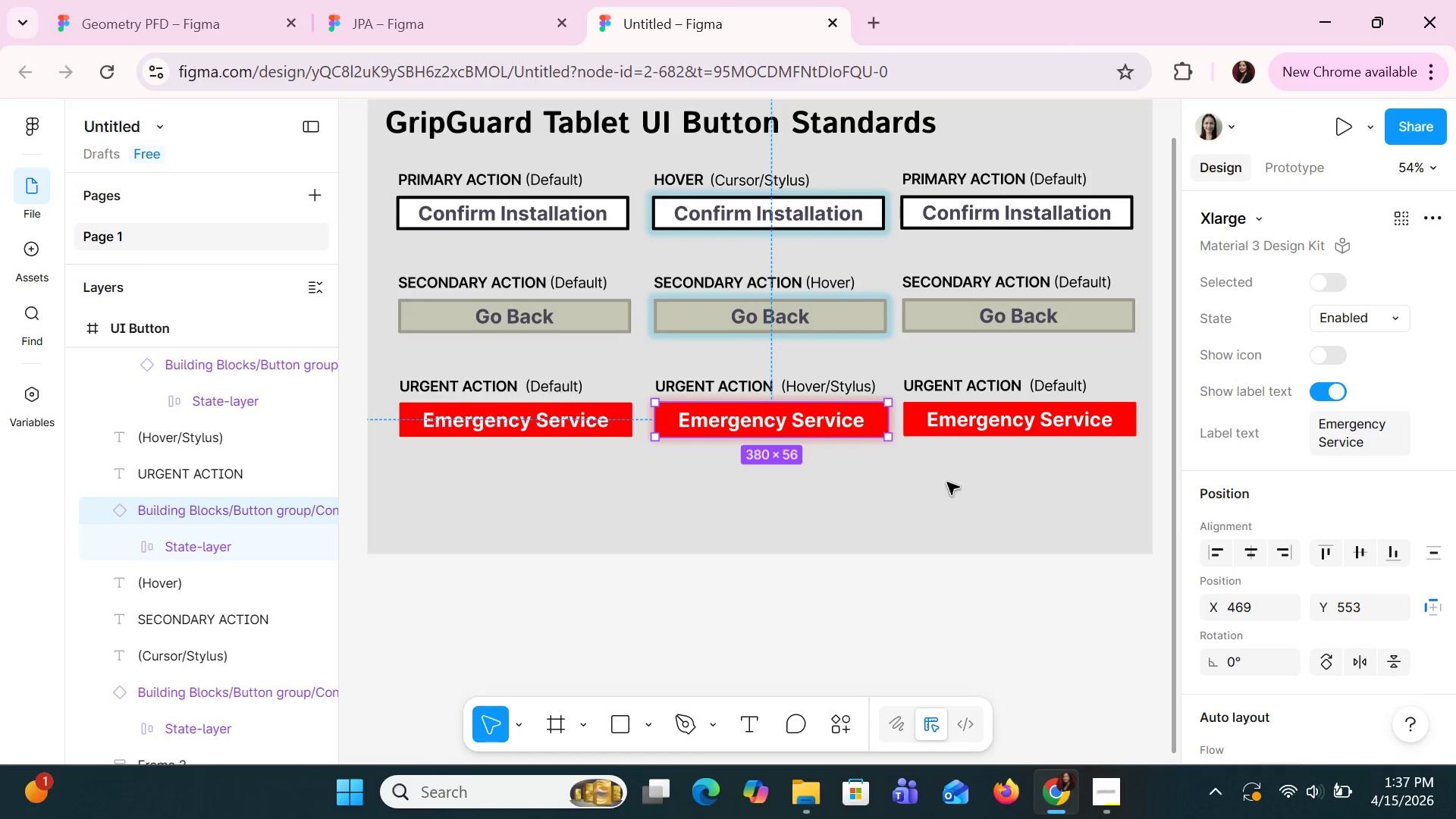 
scroll: coordinate [1285, 599], scroll_direction: down, amount: 8.0
 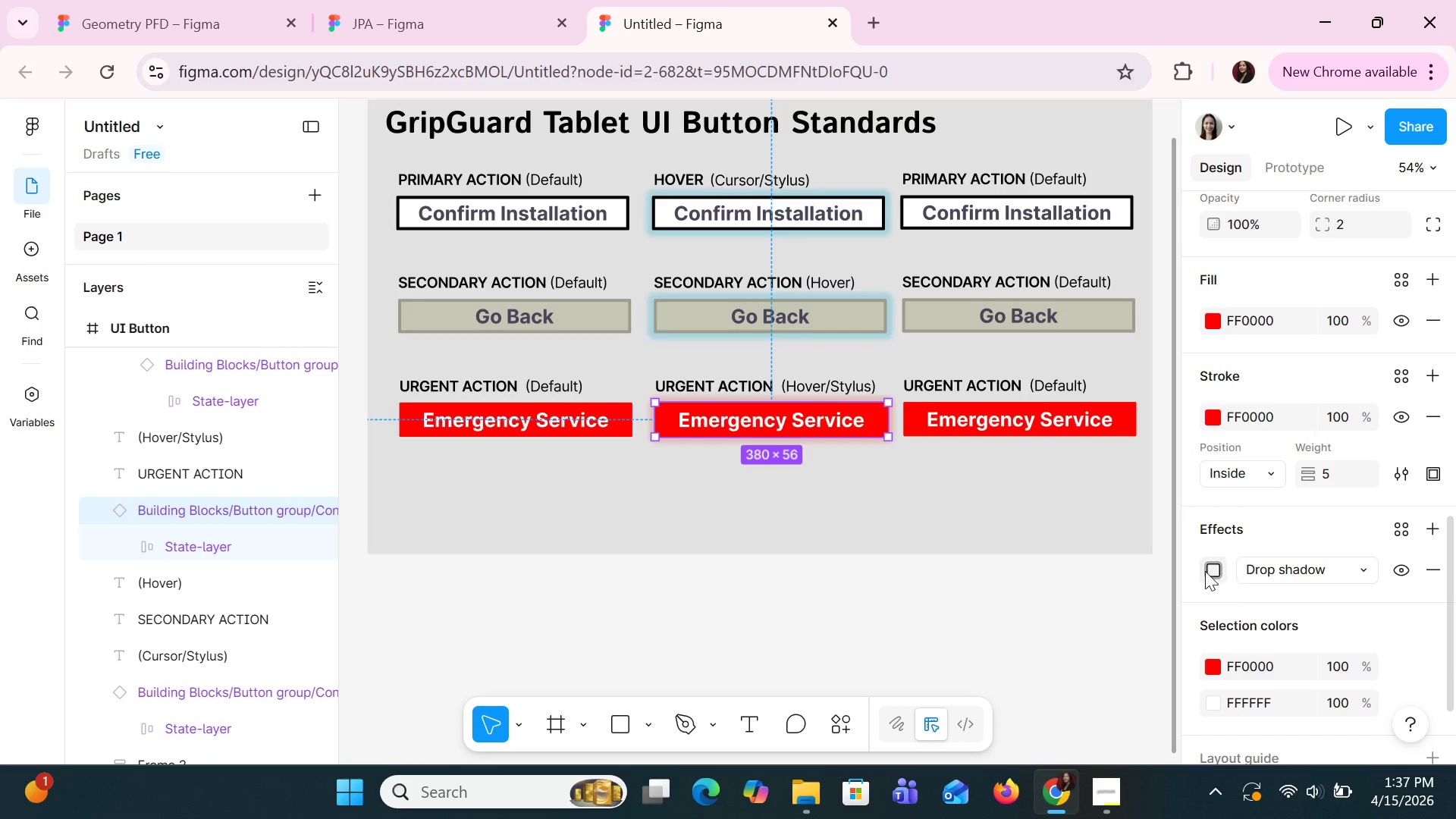 
left_click([1205, 571])
 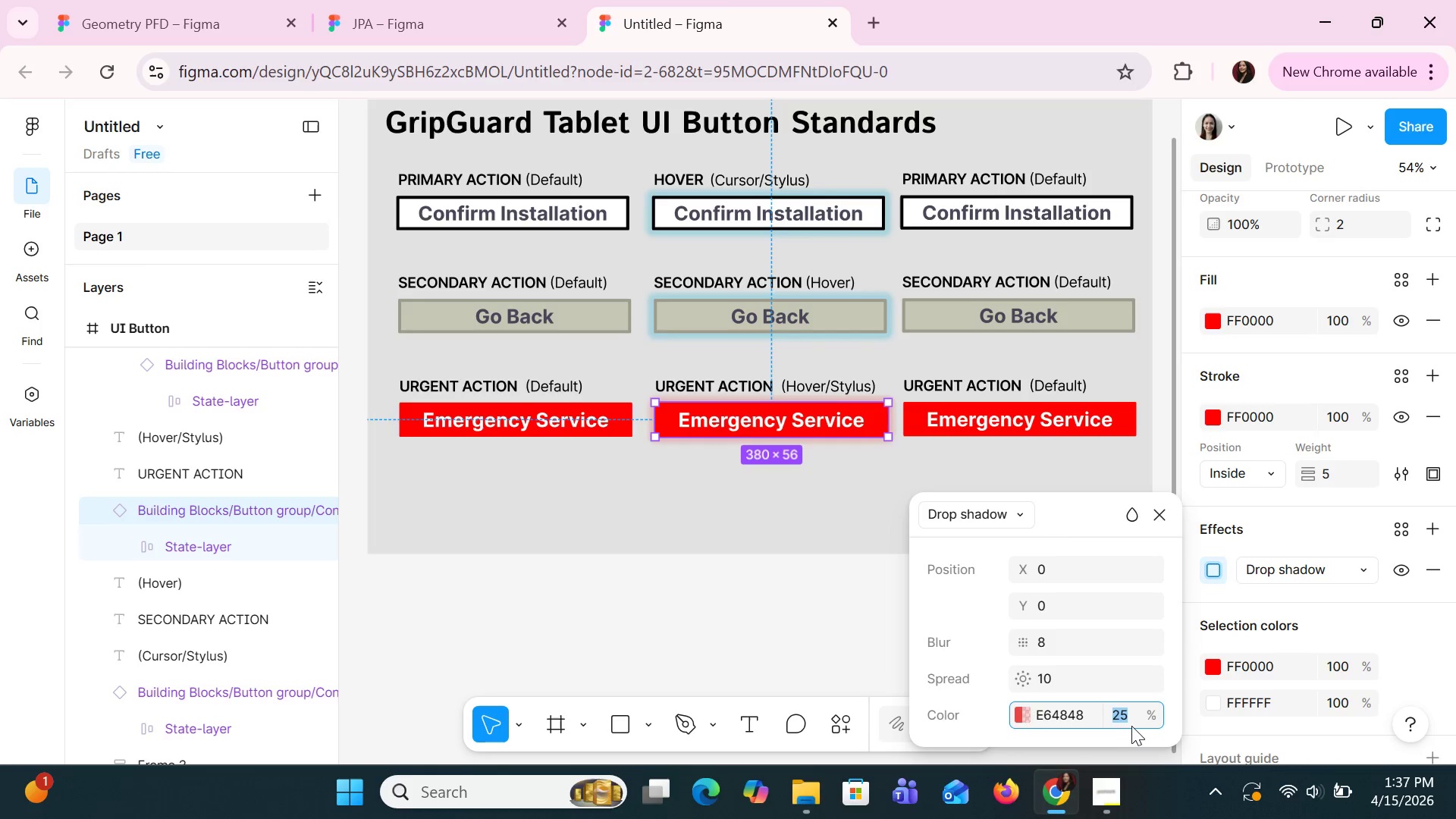 
type(30)
 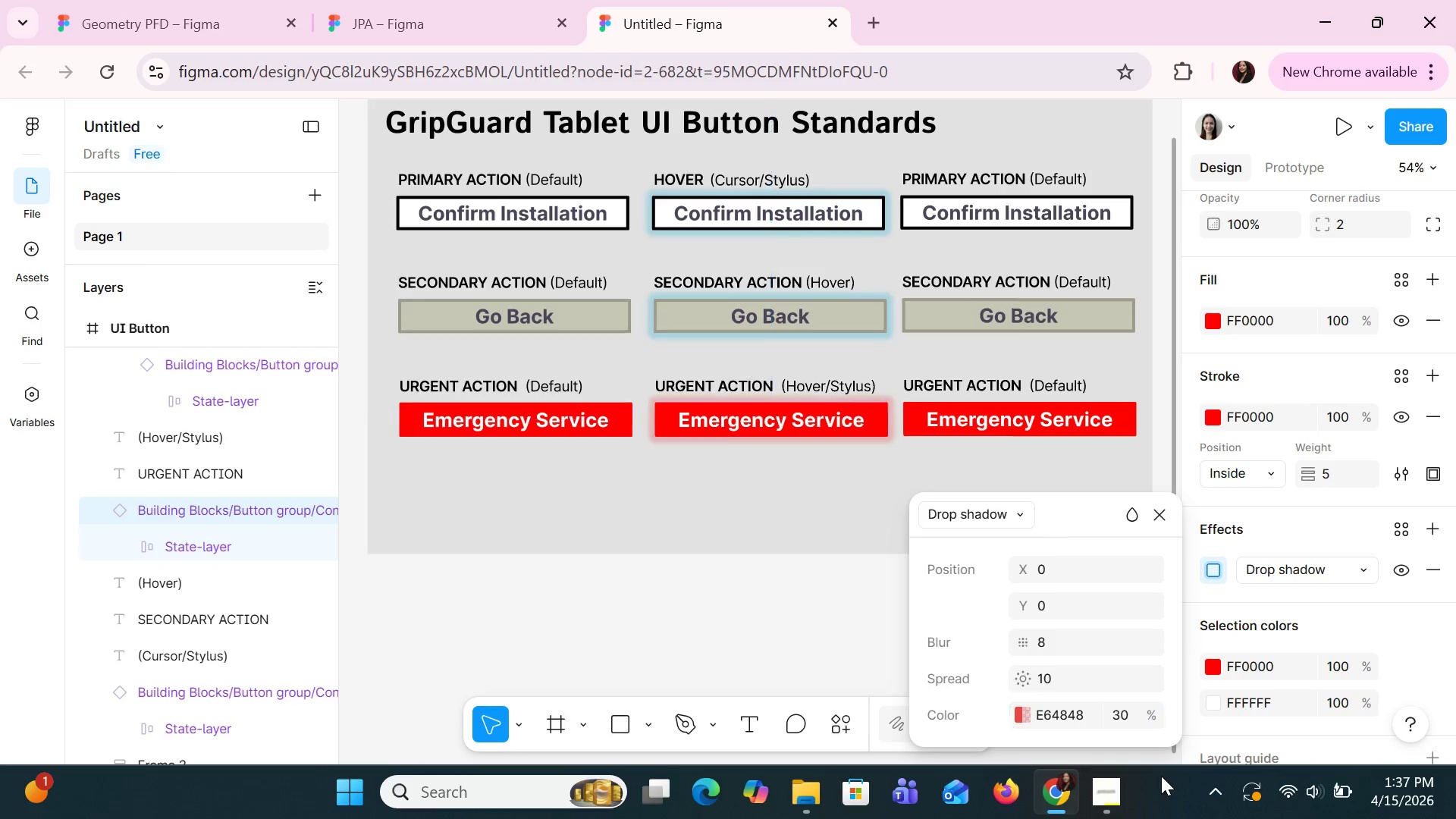 
key(Enter)
 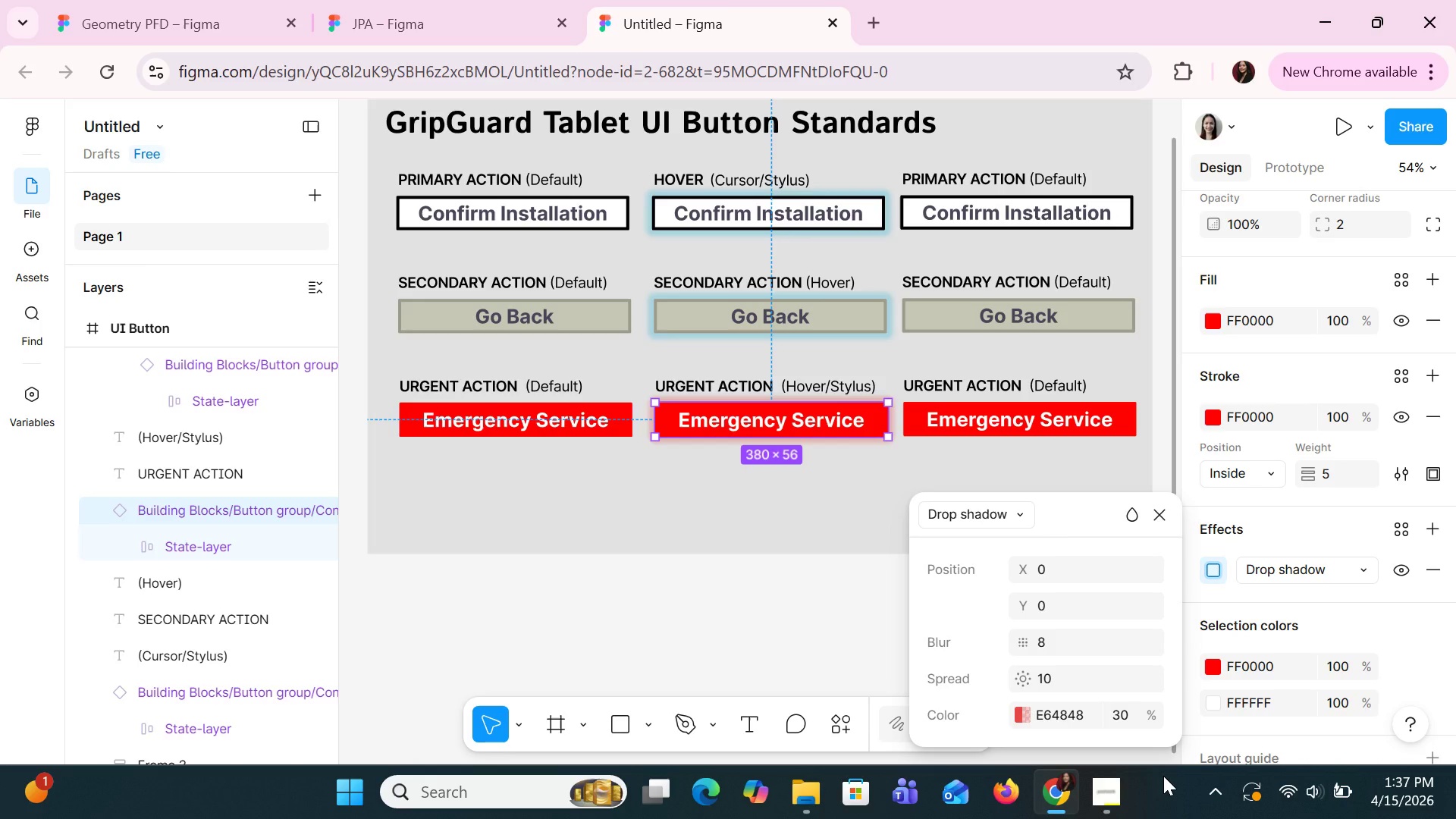 
key(Control+Z)
 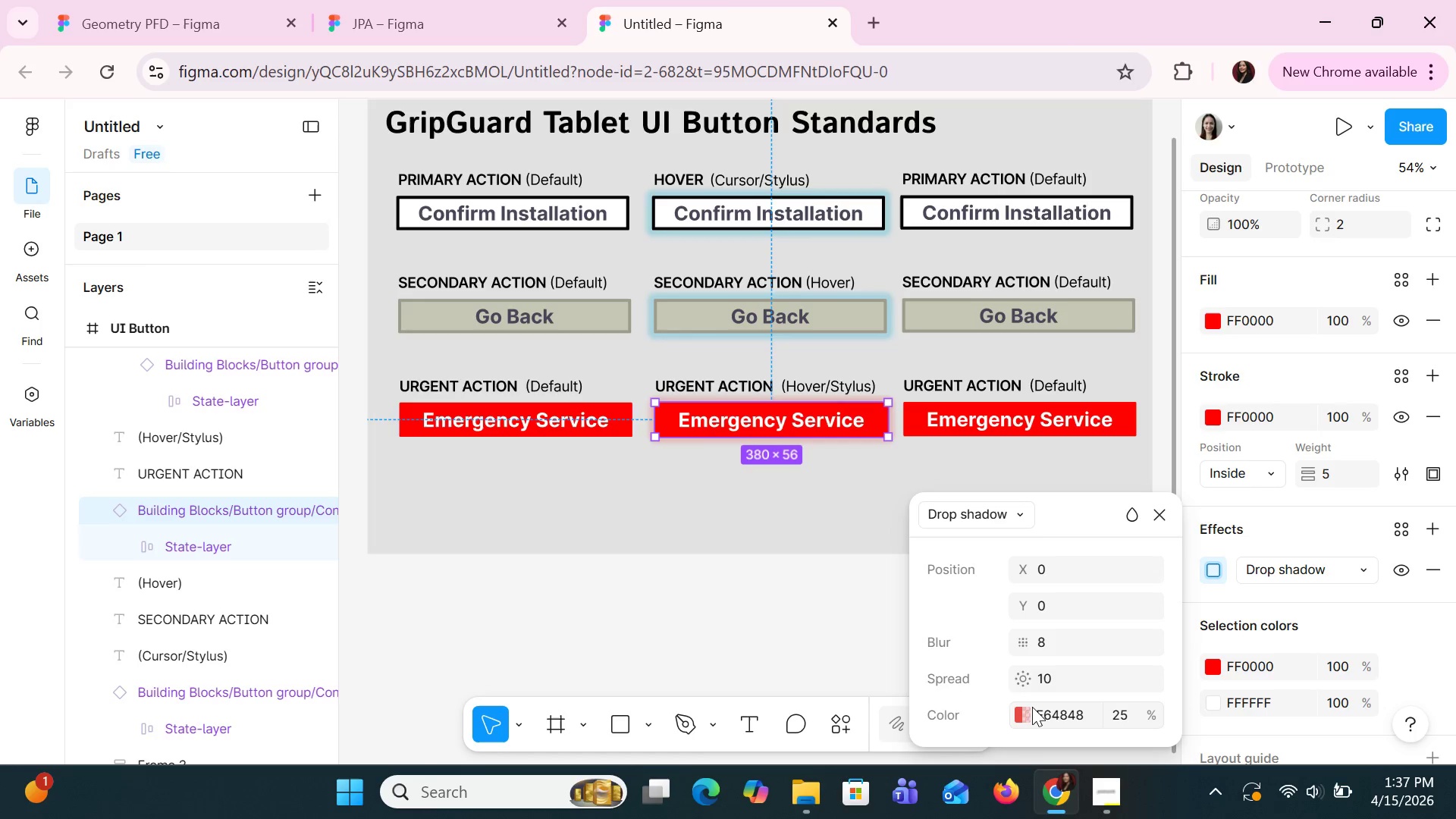 
left_click([1022, 712])
 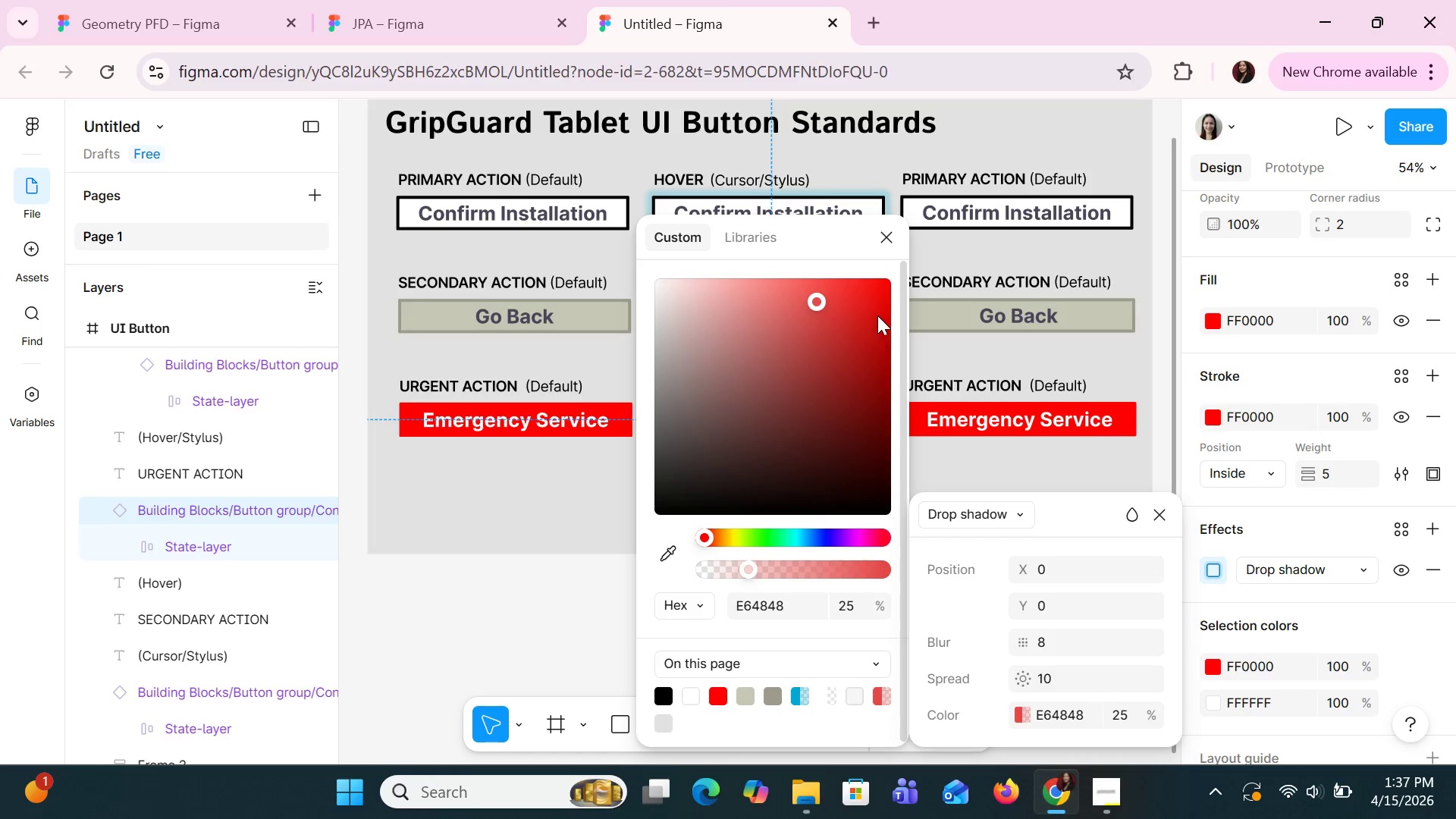 
left_click([877, 315])
 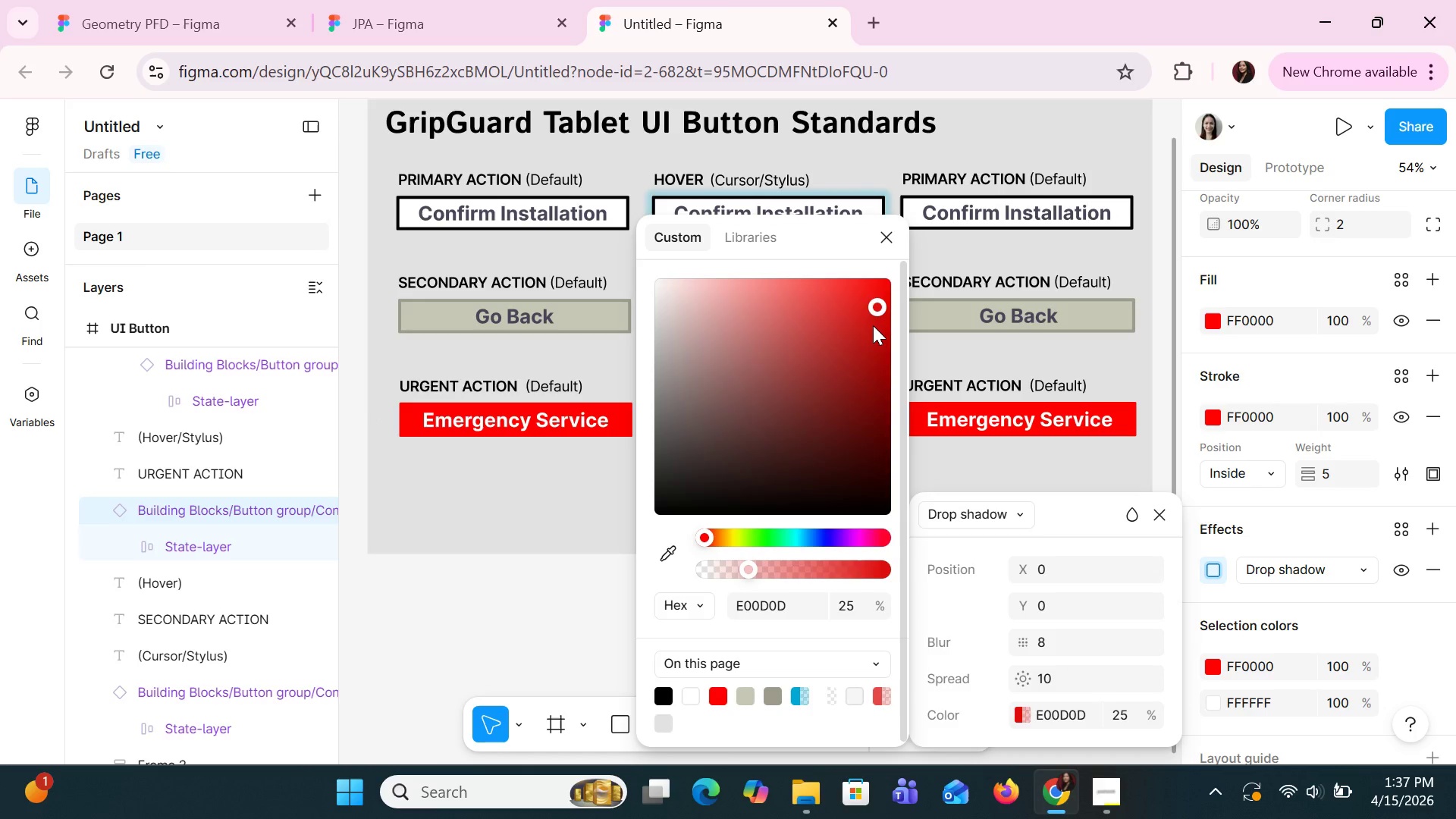 
left_click([873, 325])
 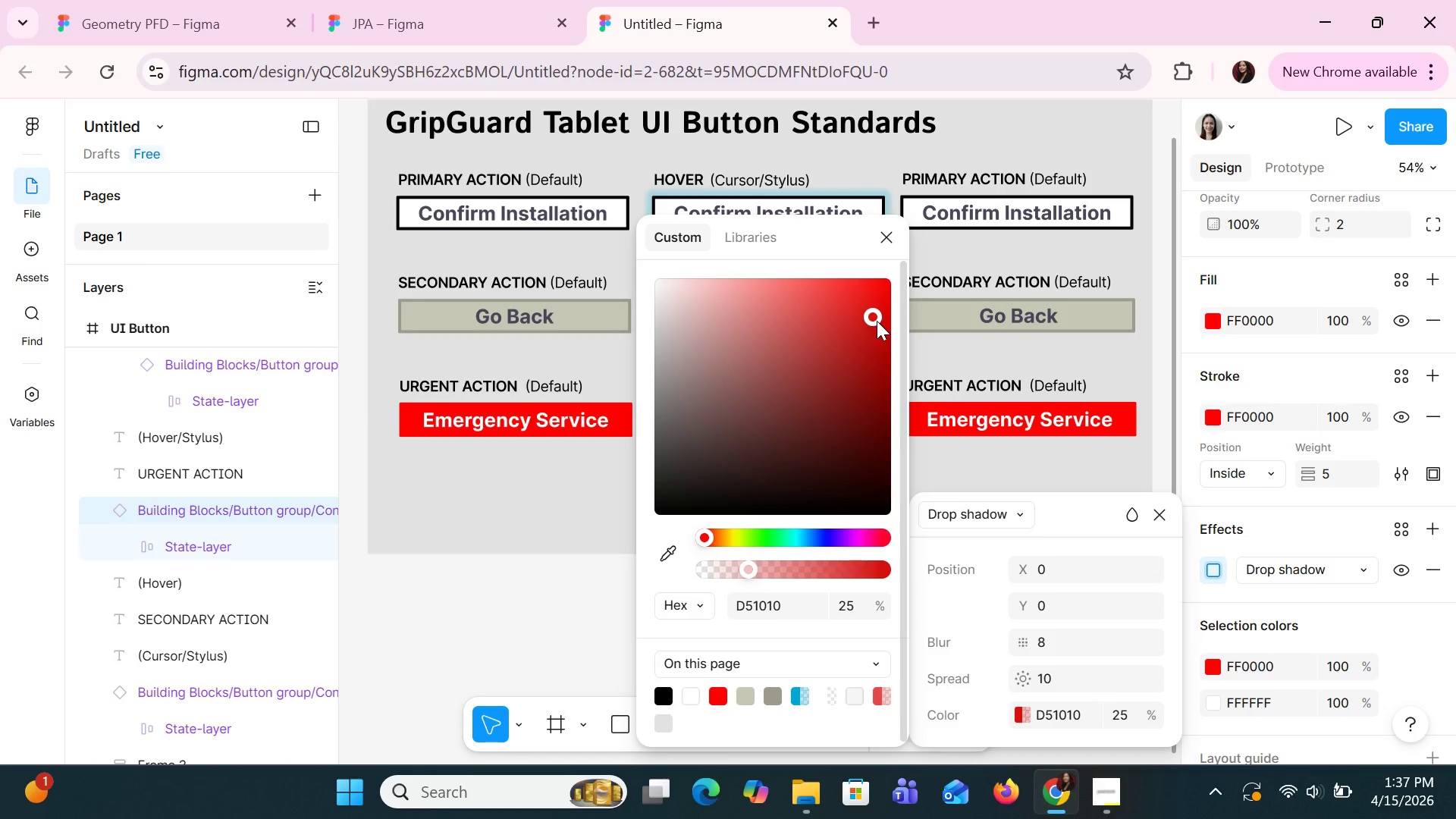 
left_click_drag(start_coordinate=[877, 321], to_coordinate=[885, 268])
 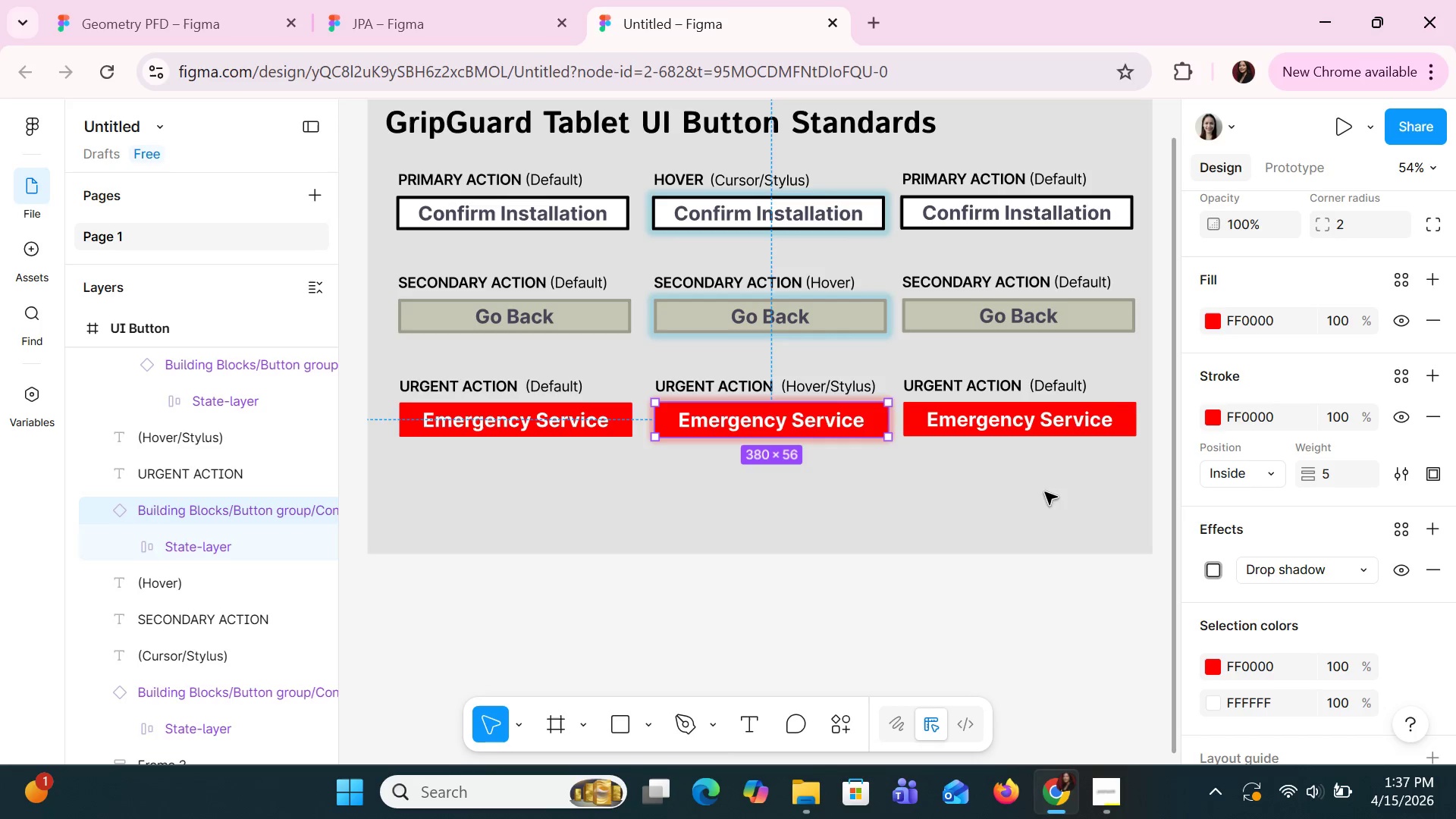 
double_click([1006, 474])
 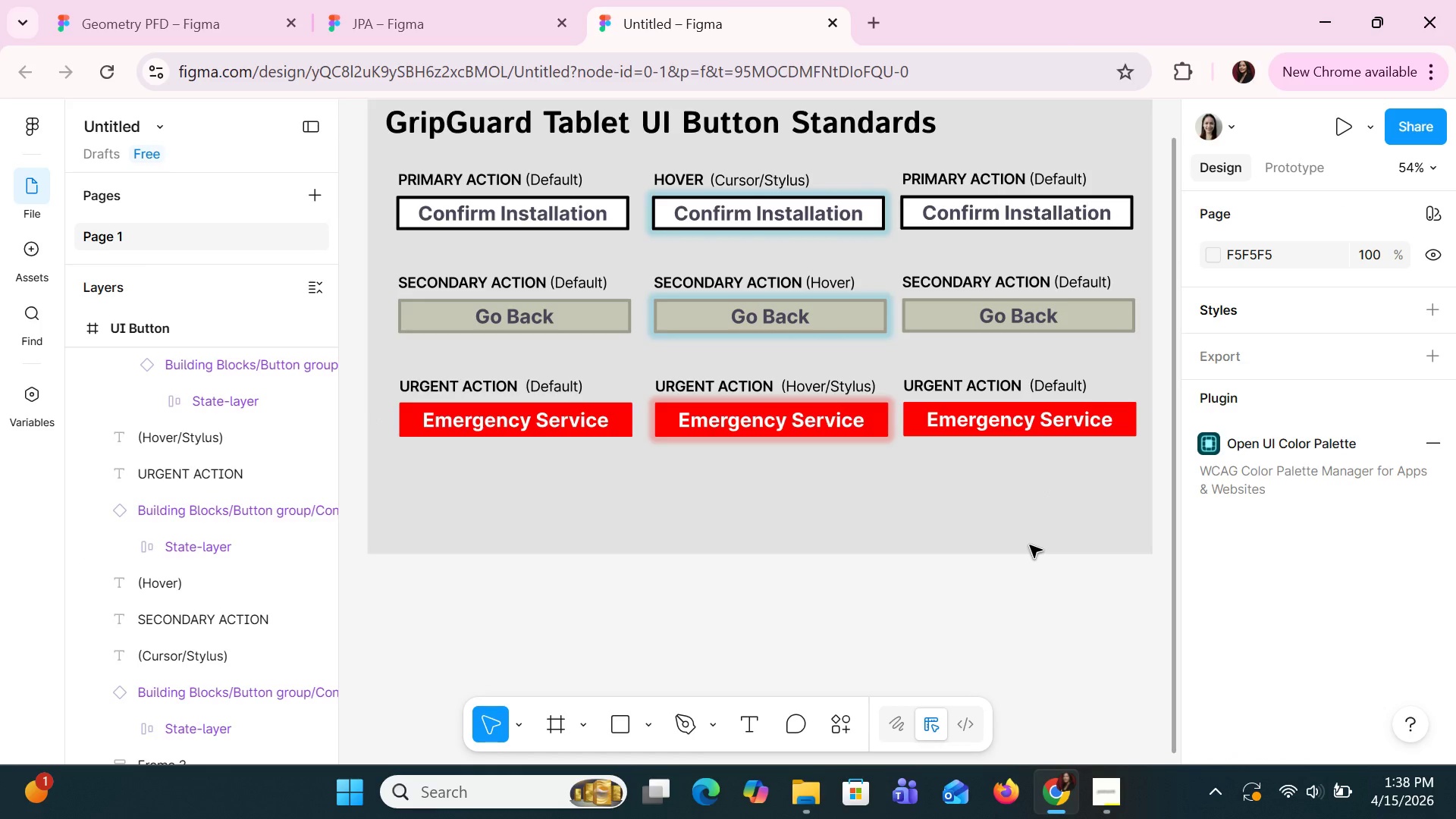 
left_click([1030, 545])
 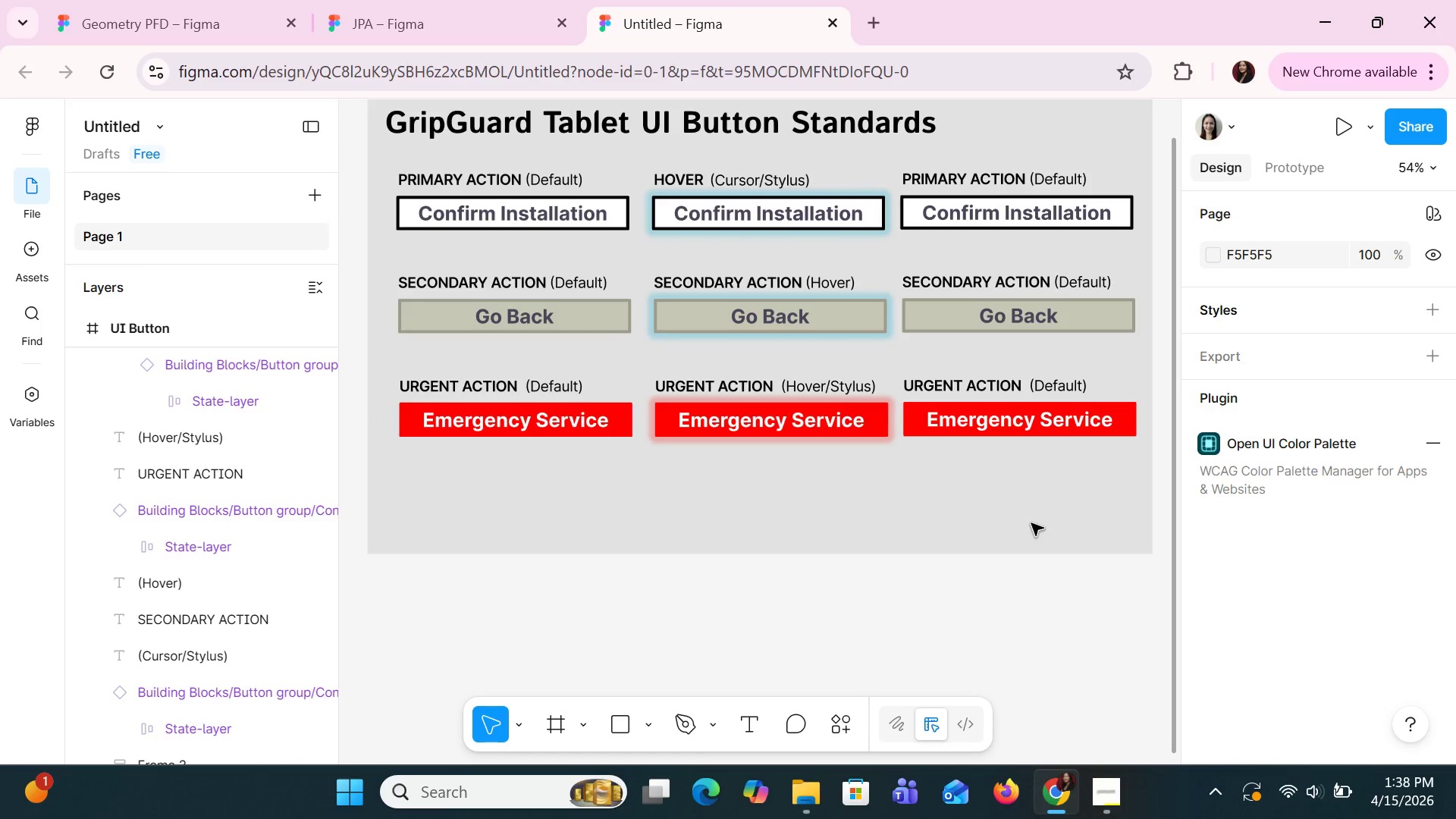 
wait(12.88)
 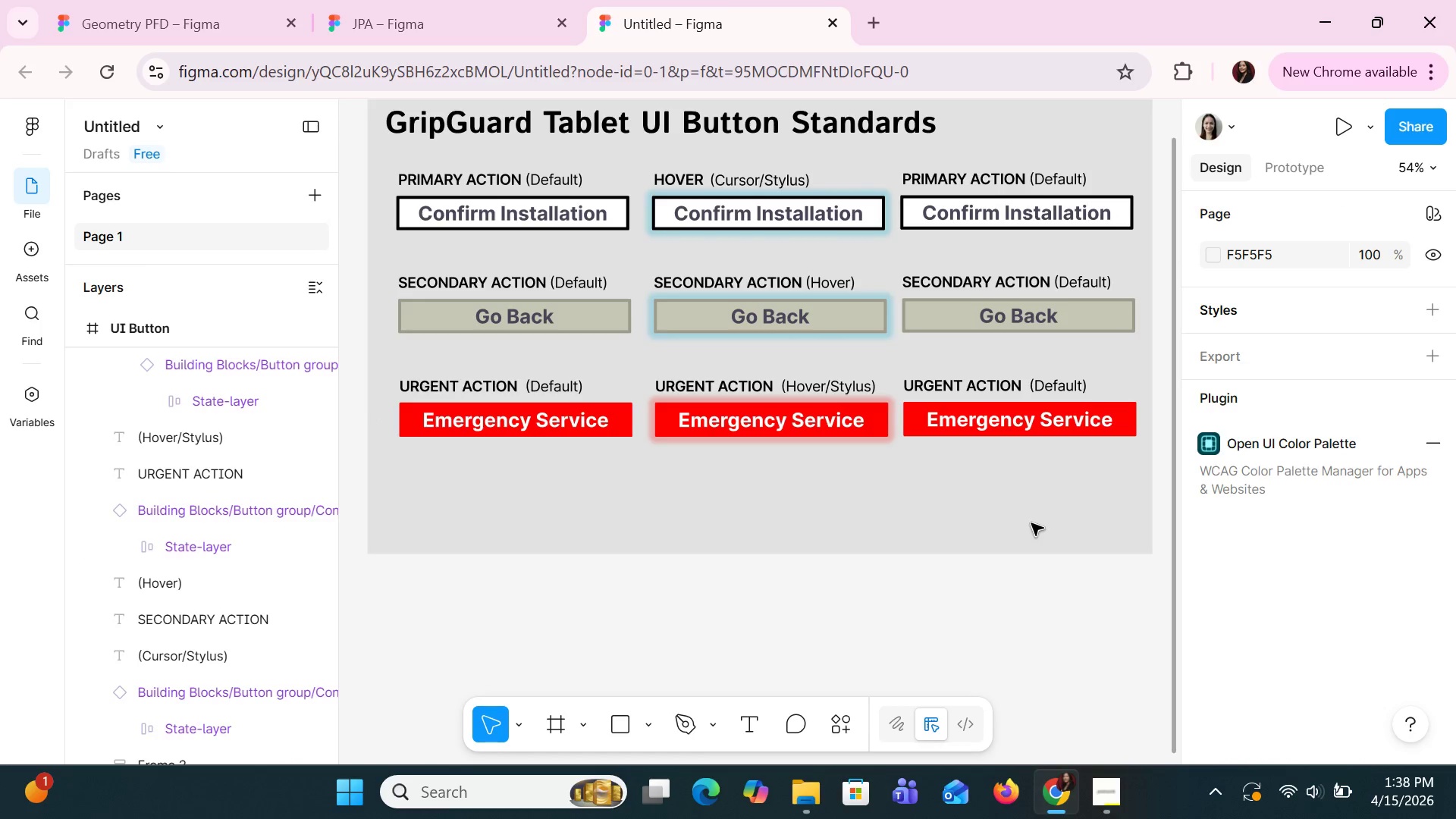 
left_click([1007, 501])
 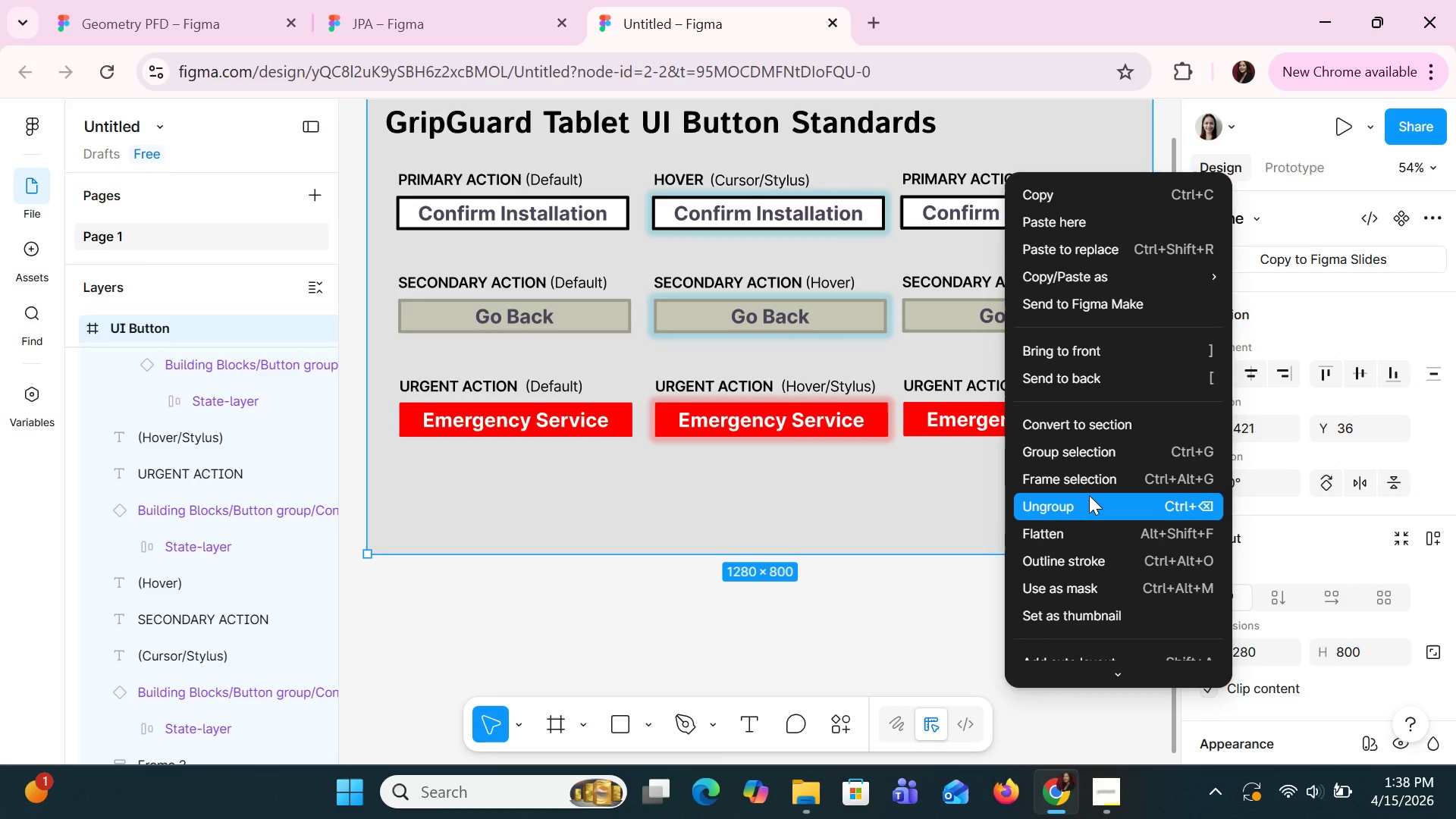 
scroll: coordinate [1089, 510], scroll_direction: down, amount: 2.0
 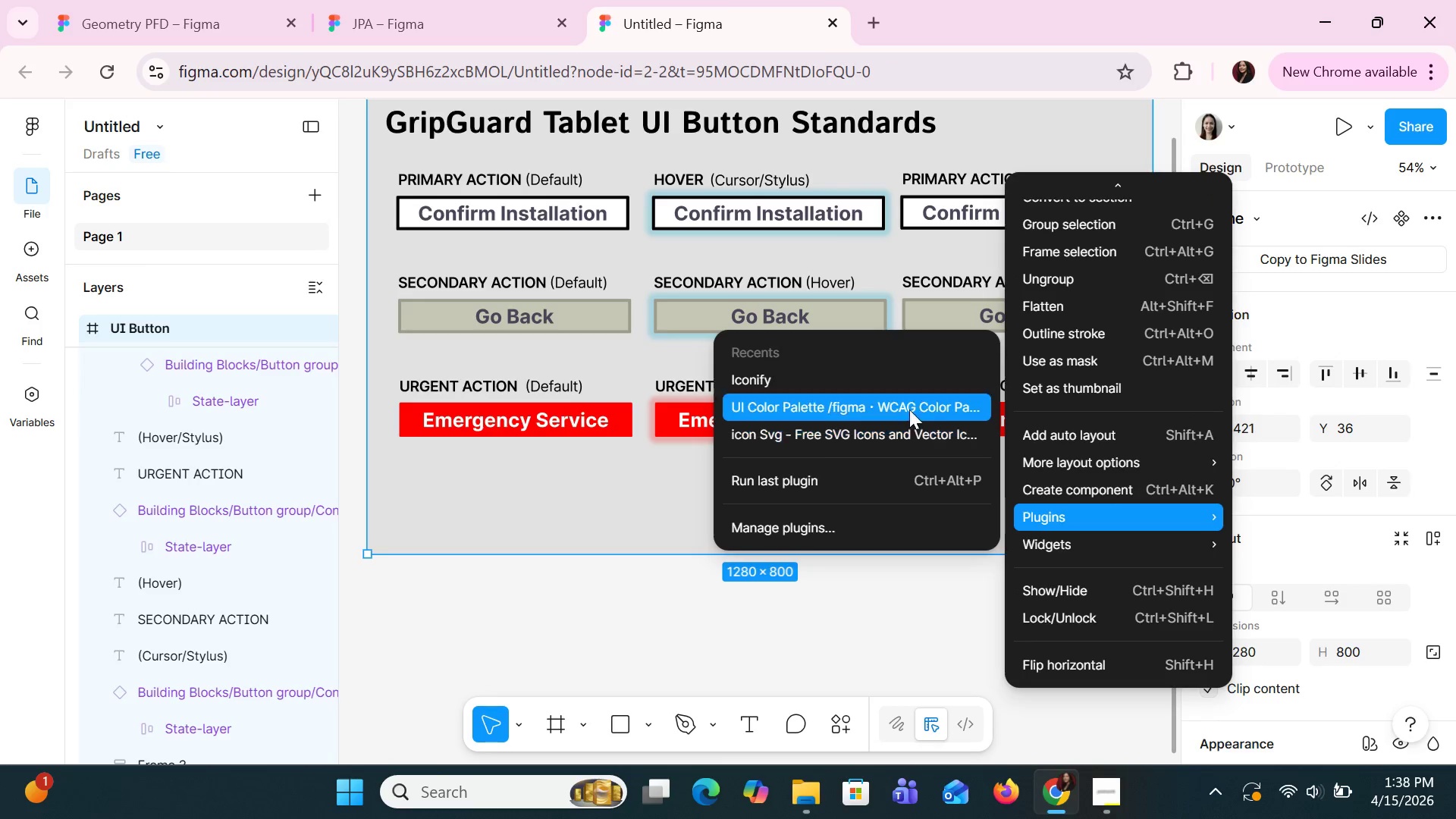 
left_click([907, 379])
 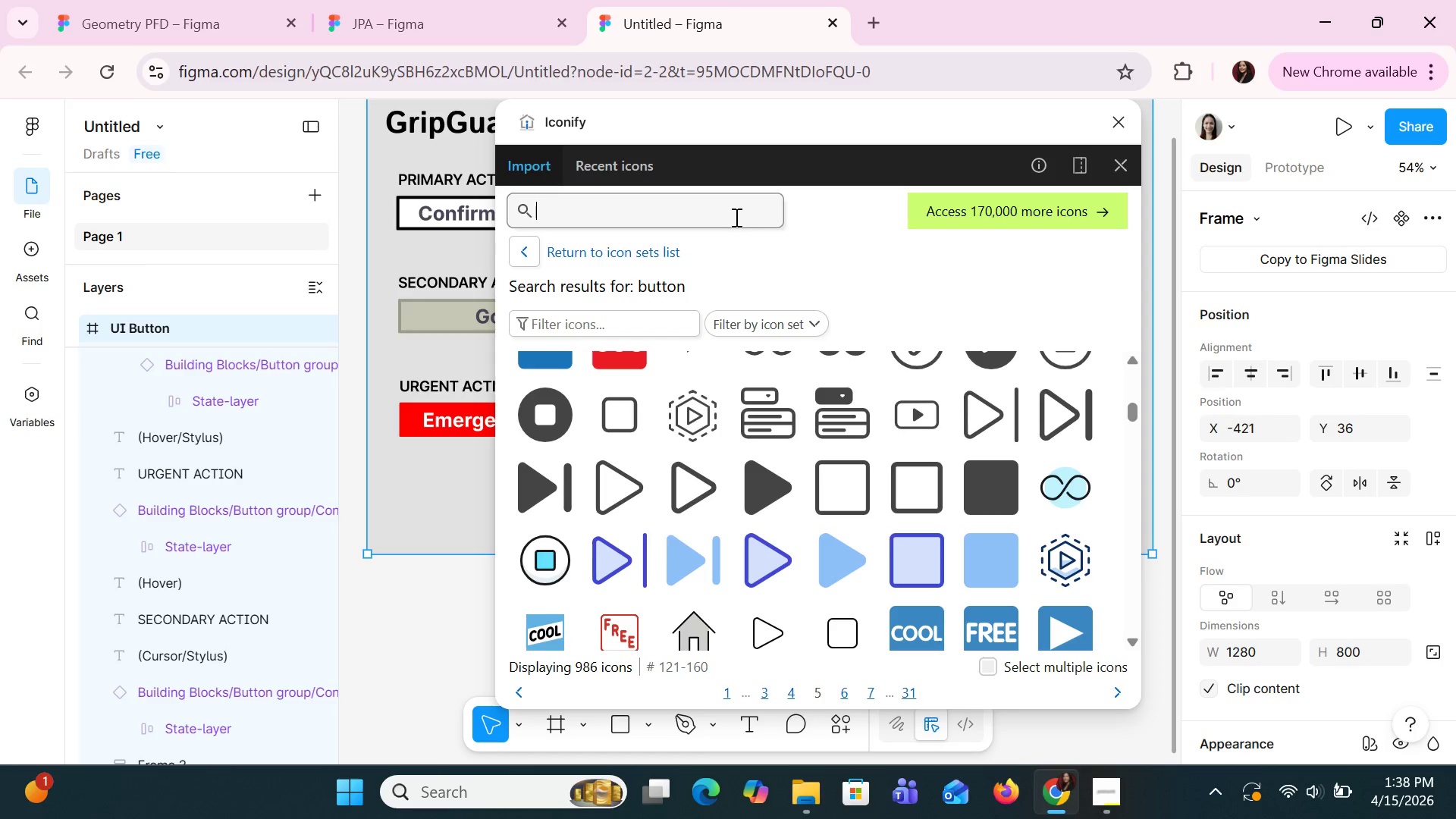 
type(mos)
key(Backspace)
type(use)
 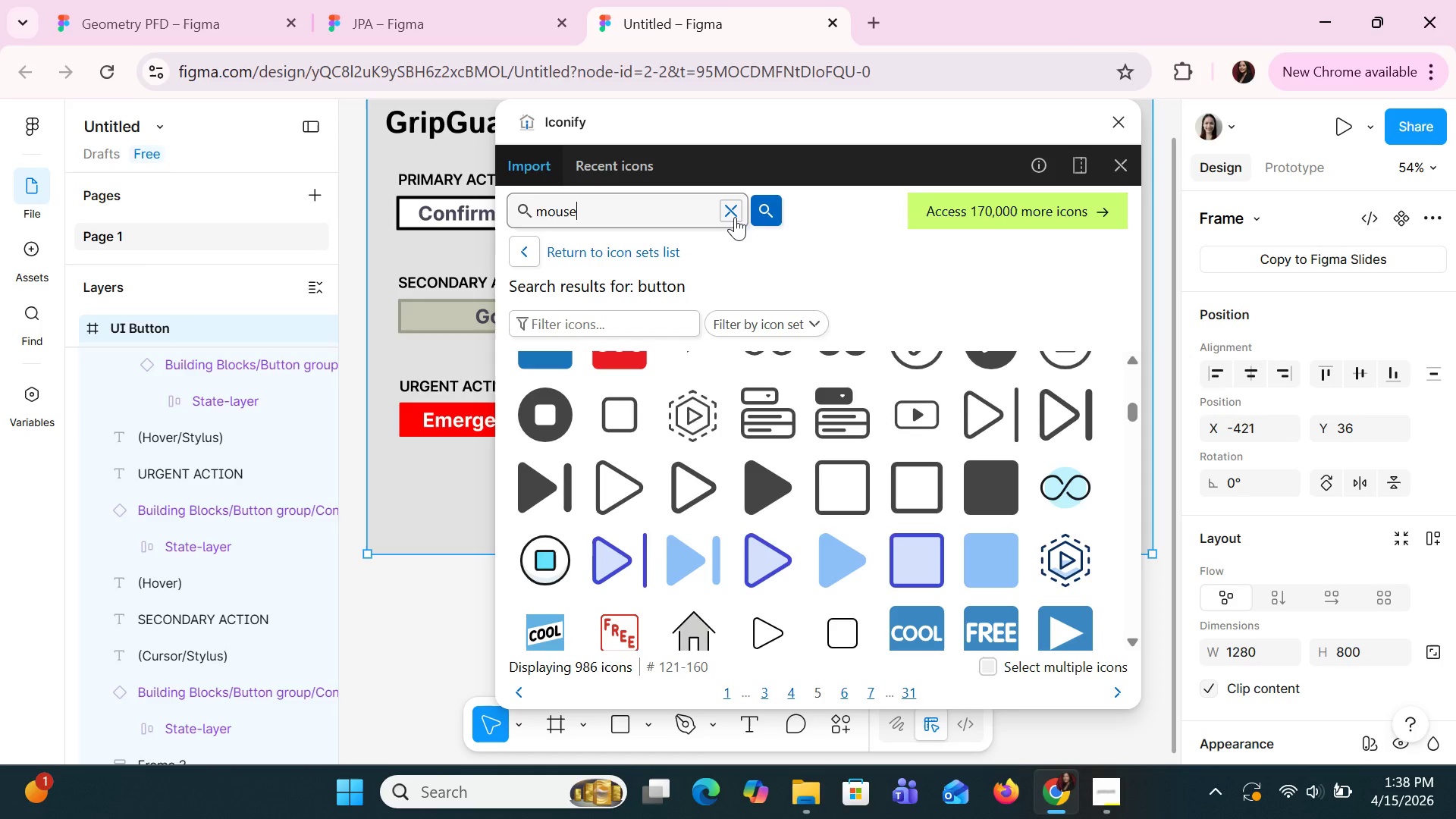 
wait(12.55)
 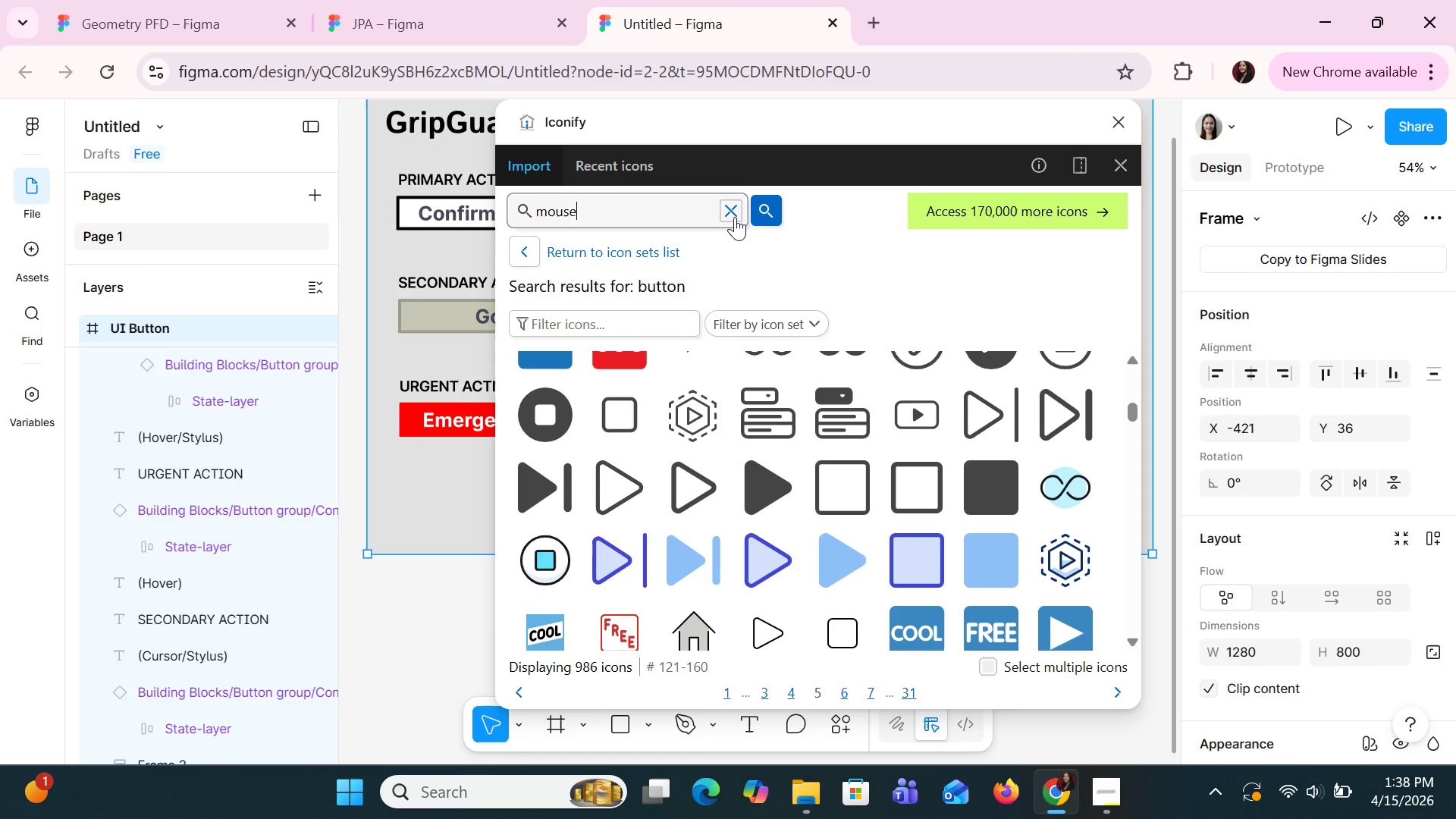 
key(Backspace)
key(Backspace)
key(Backspace)
key(Backspace)
key(Backspace)
type(hover)
 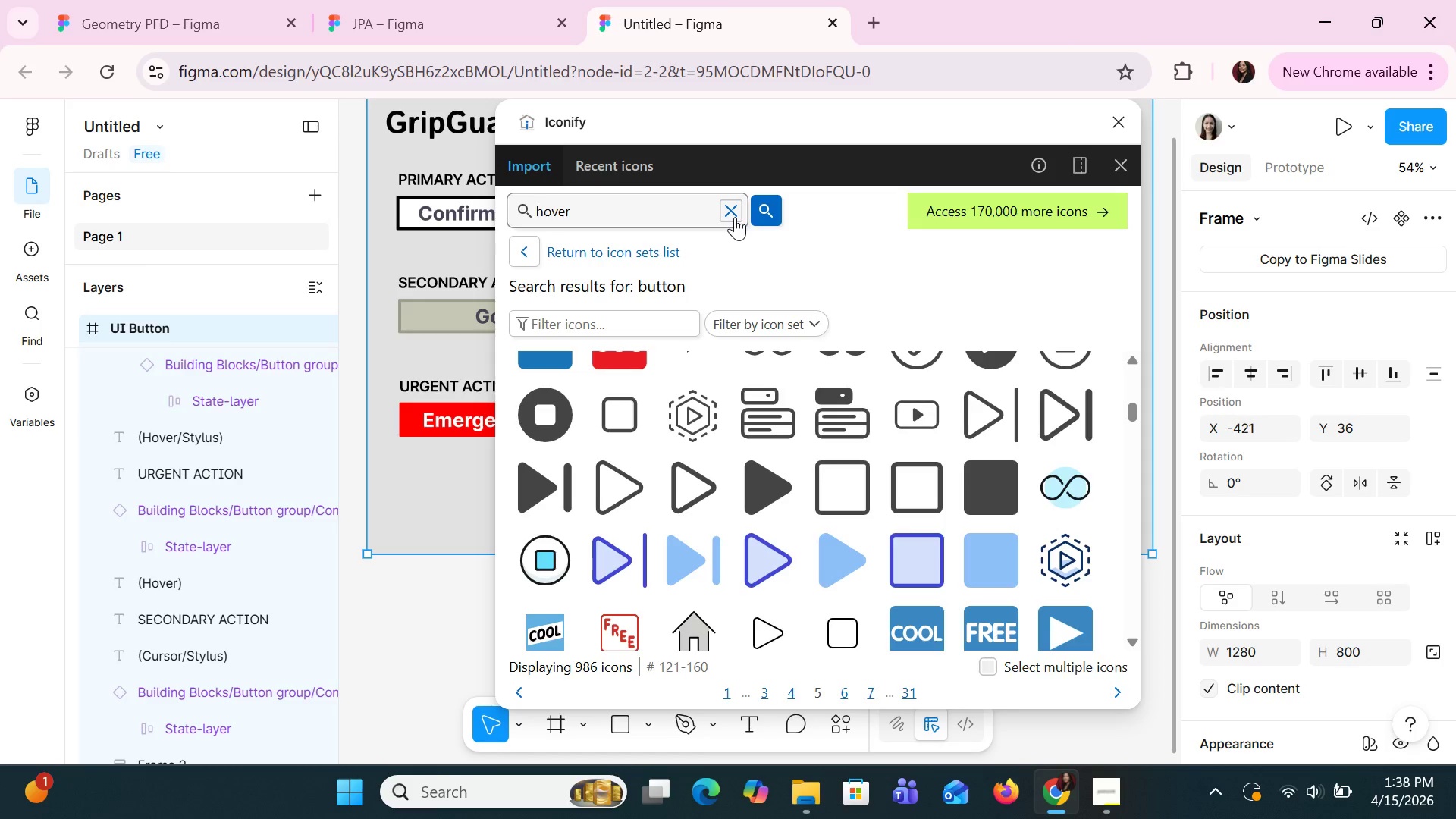 
key(Enter)
 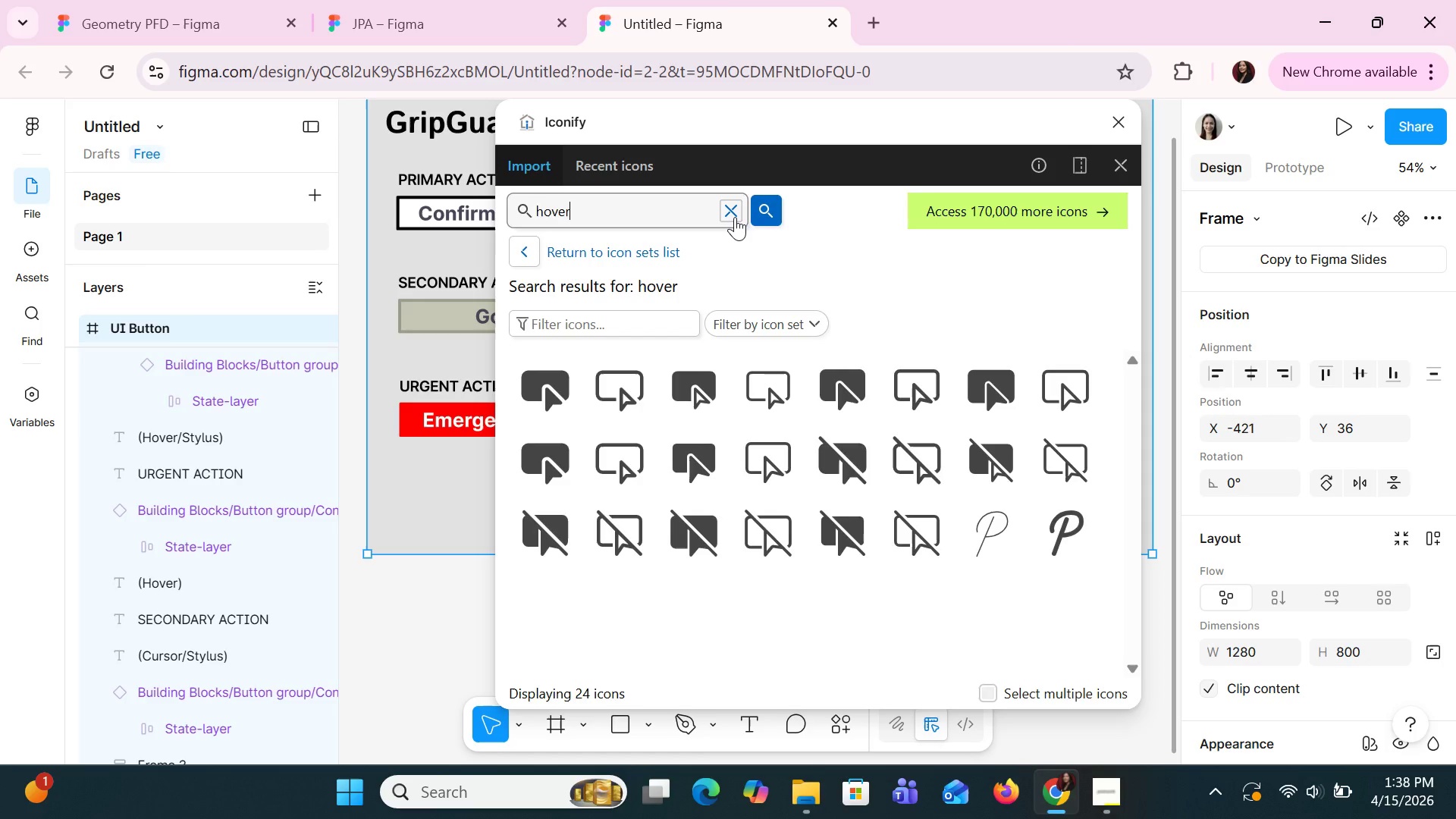 
scroll: coordinate [795, 461], scroll_direction: down, amount: 7.0
 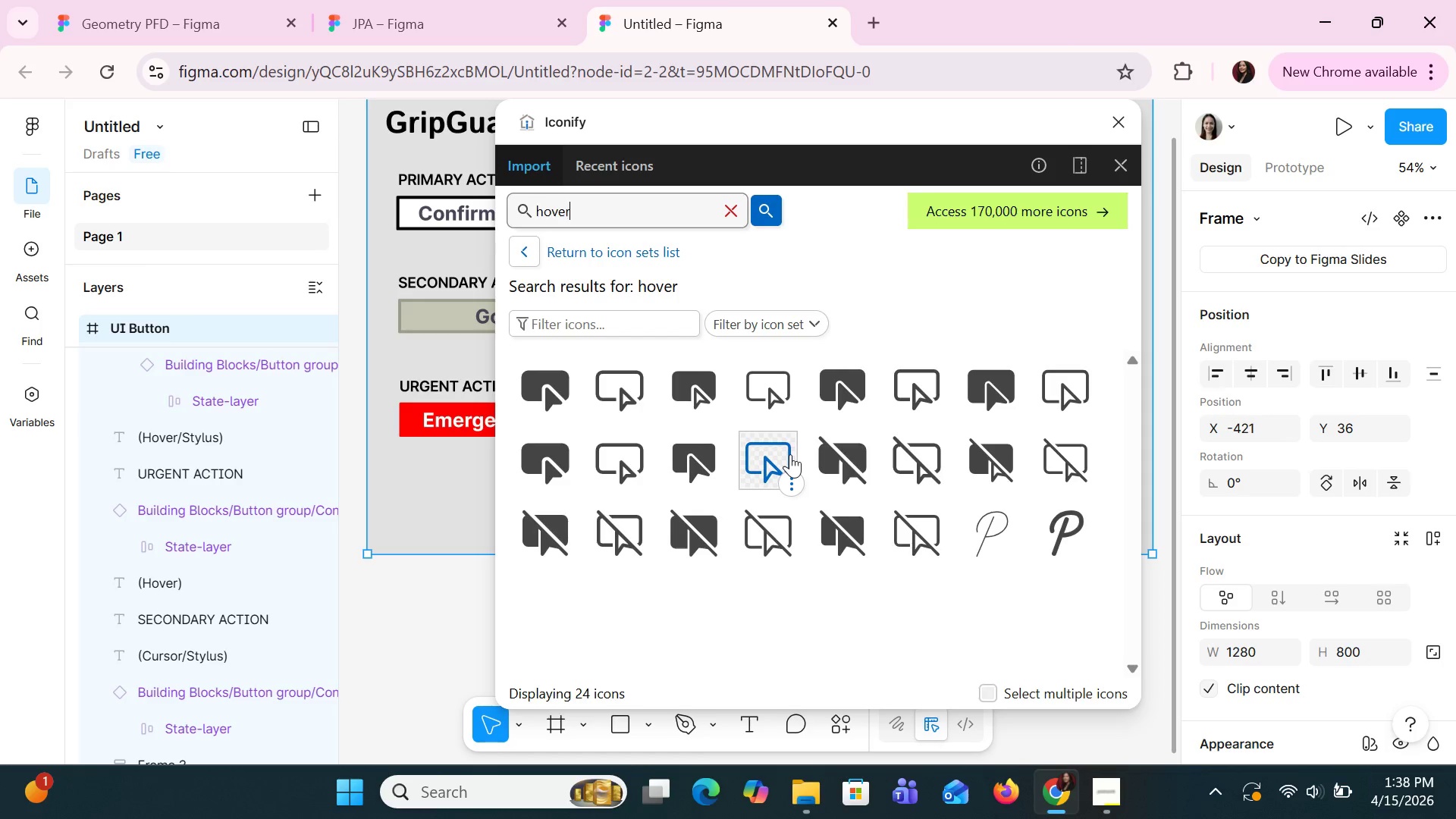 
key(Backspace)
key(Backspace)
key(Backspace)
key(Backspace)
key(Backspace)
type(mouse hover)
 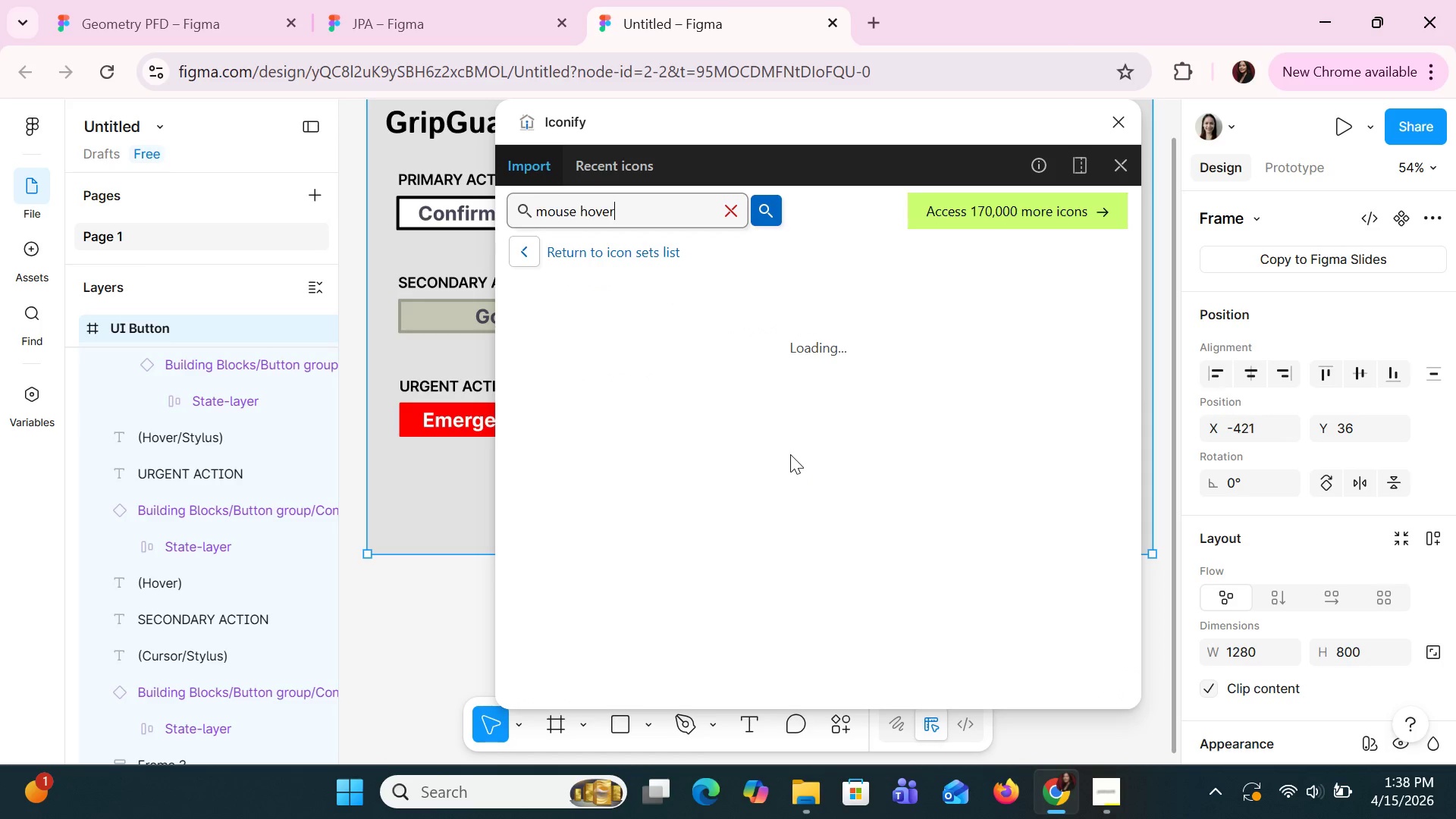 
key(Enter)
 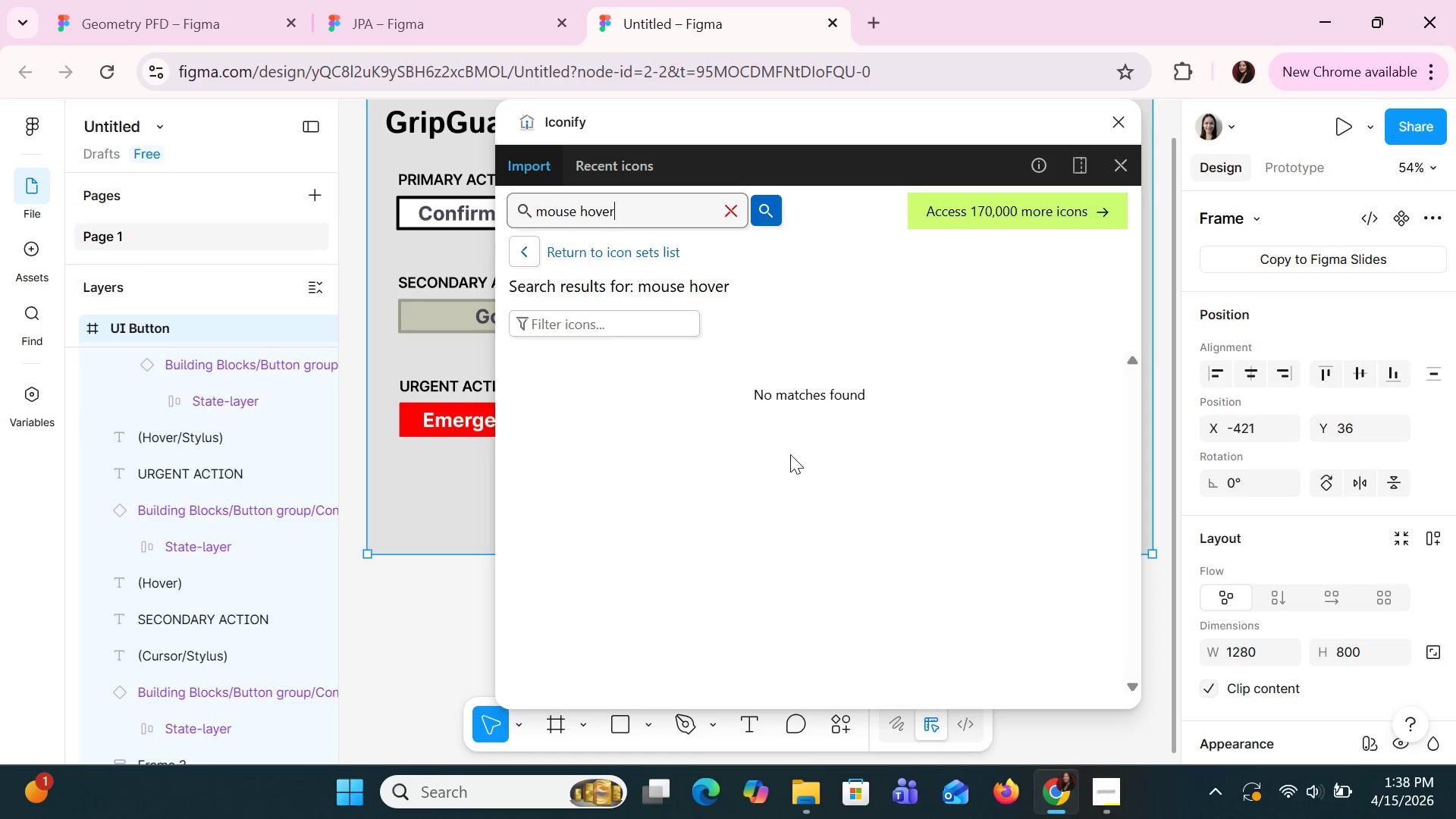 
key(Backspace)
 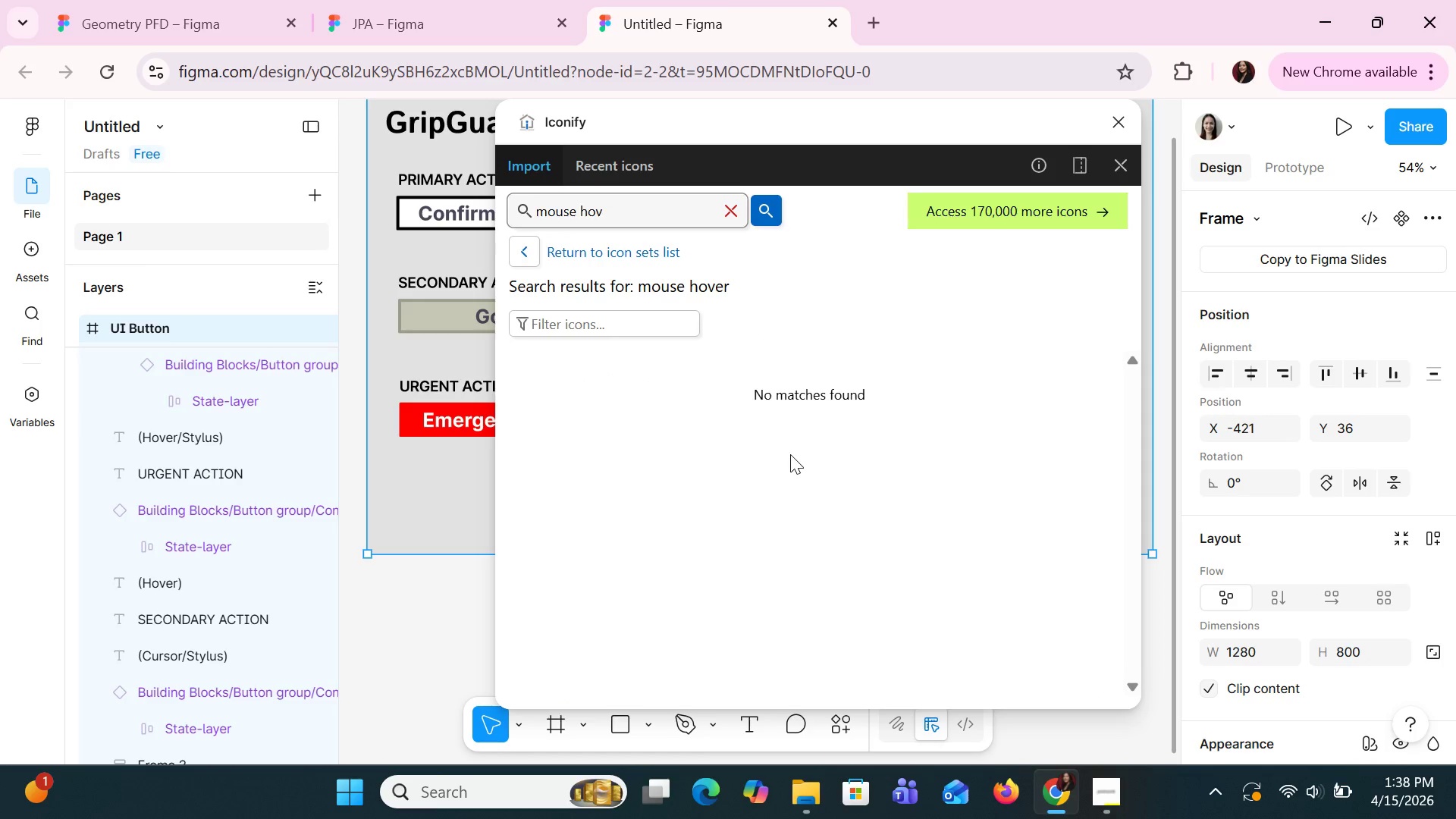 
key(Backspace)
 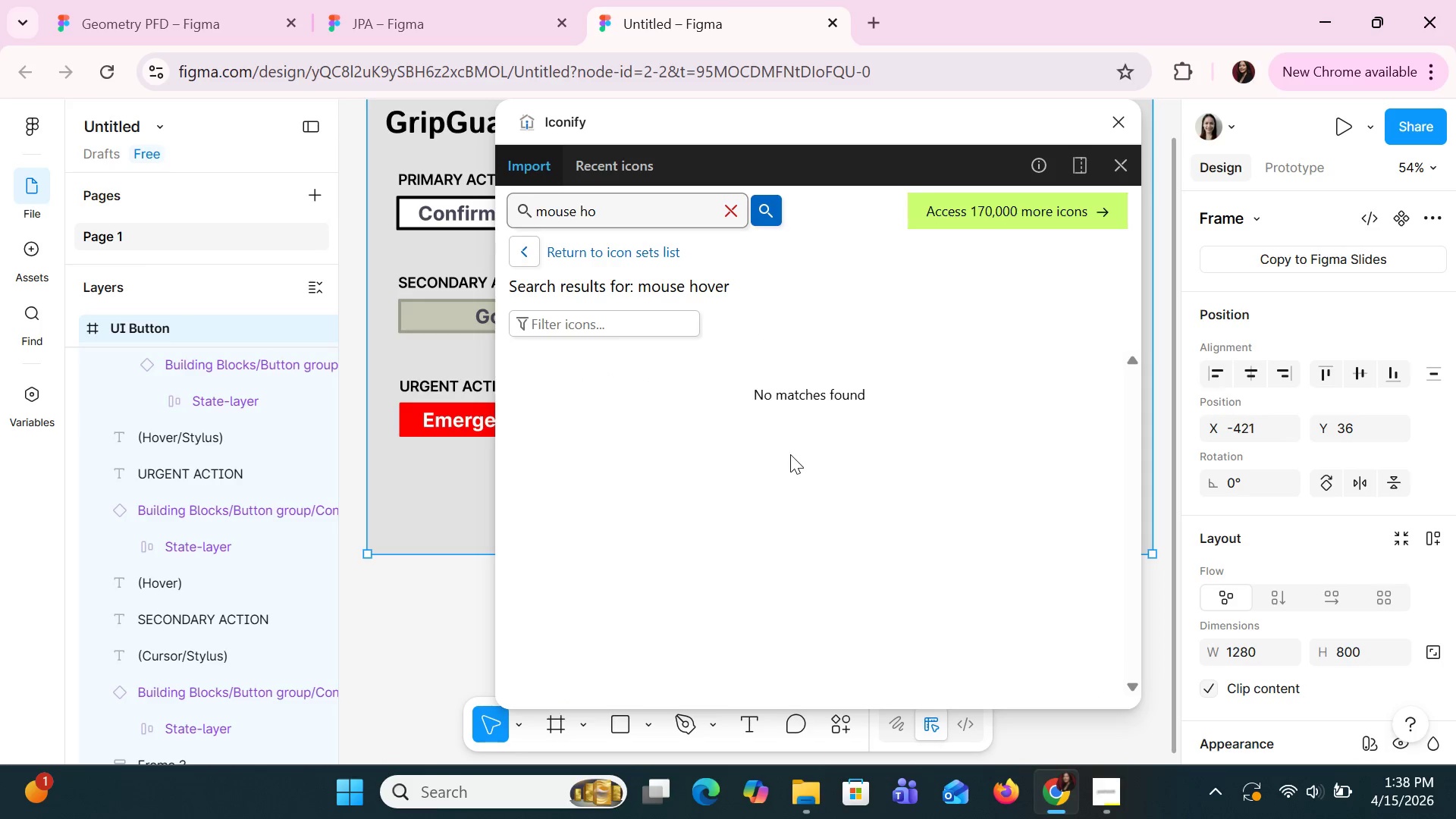 
key(Backspace)
 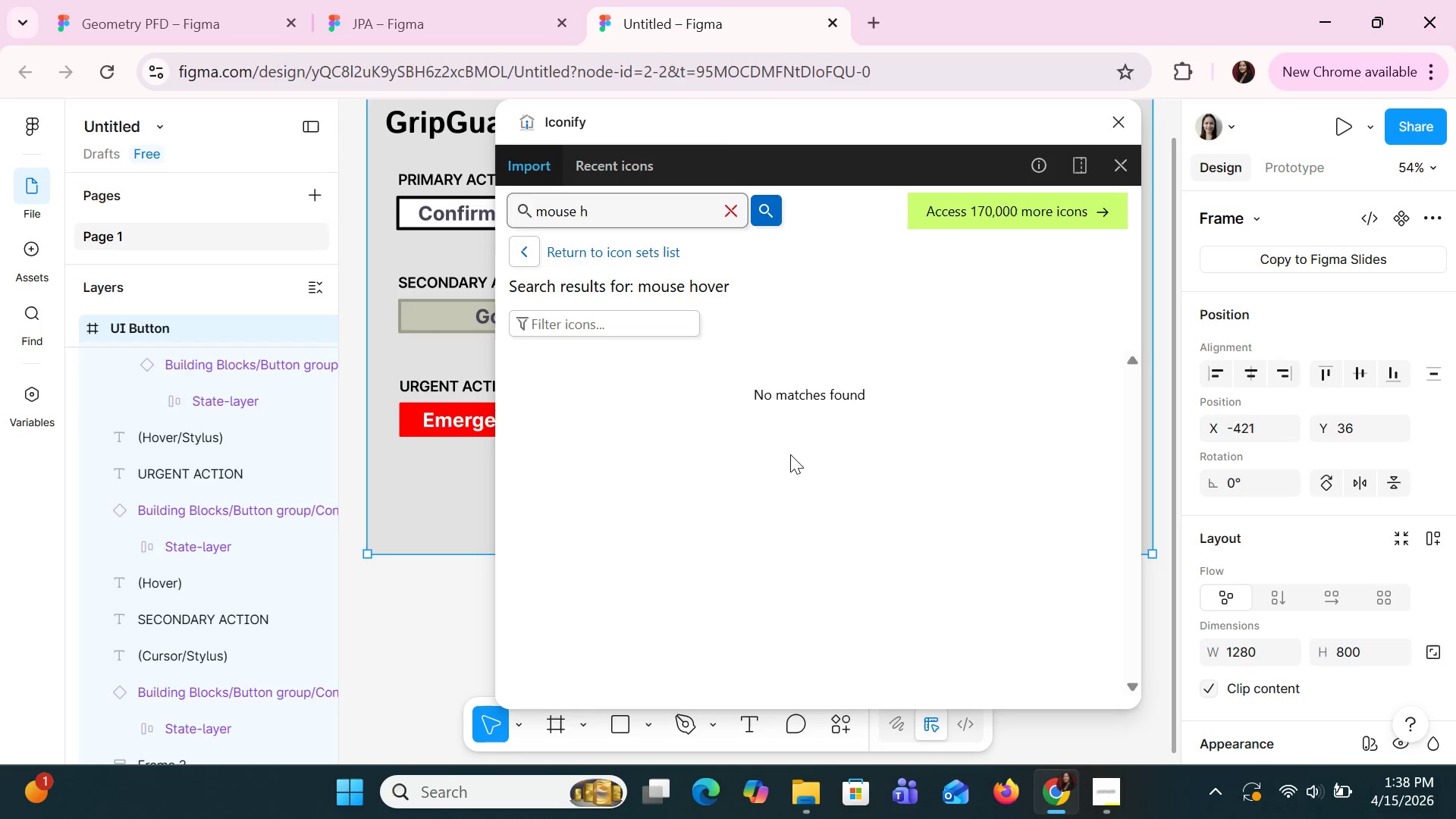 
key(Backspace)
 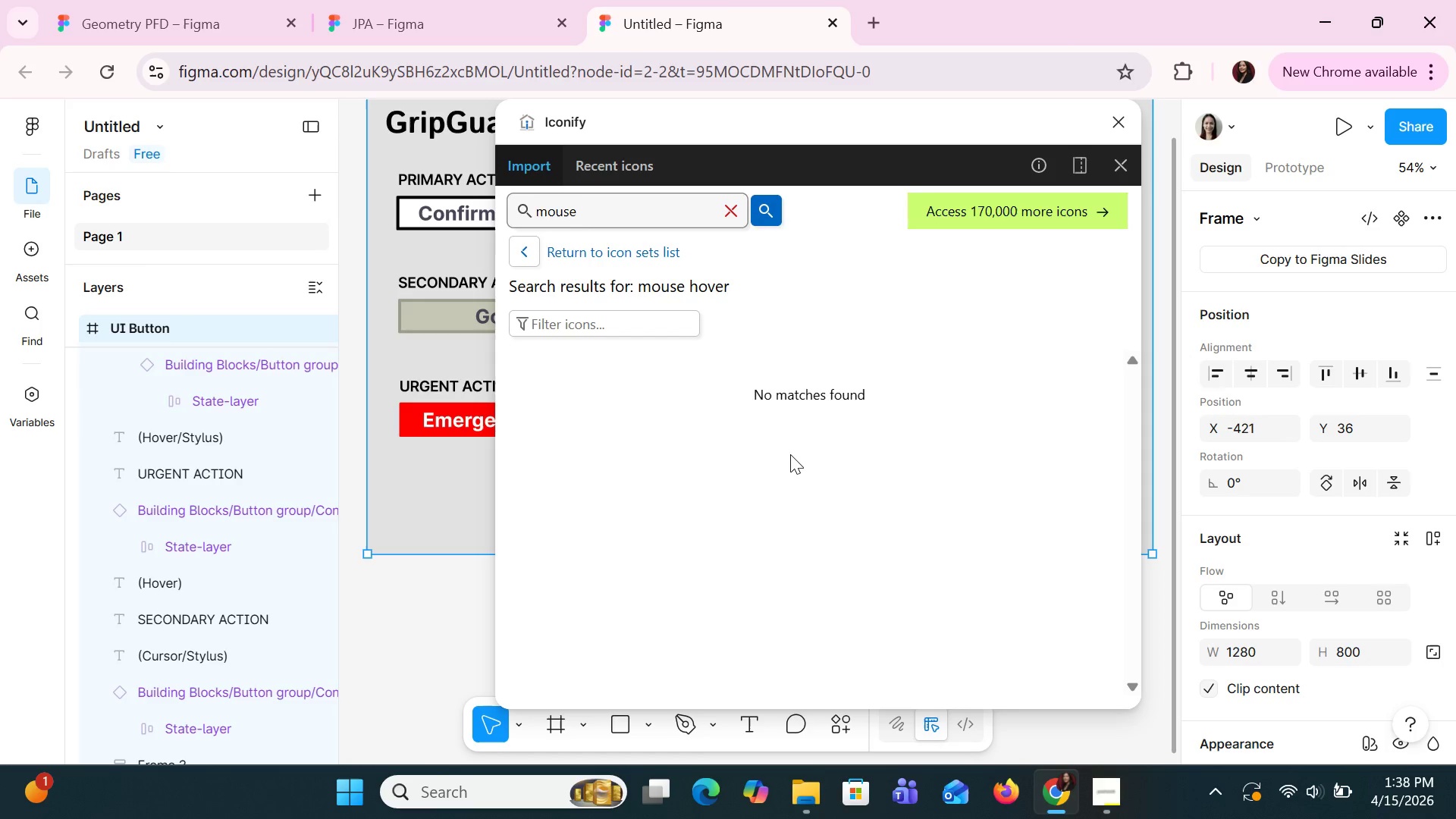 
key(Backspace)
 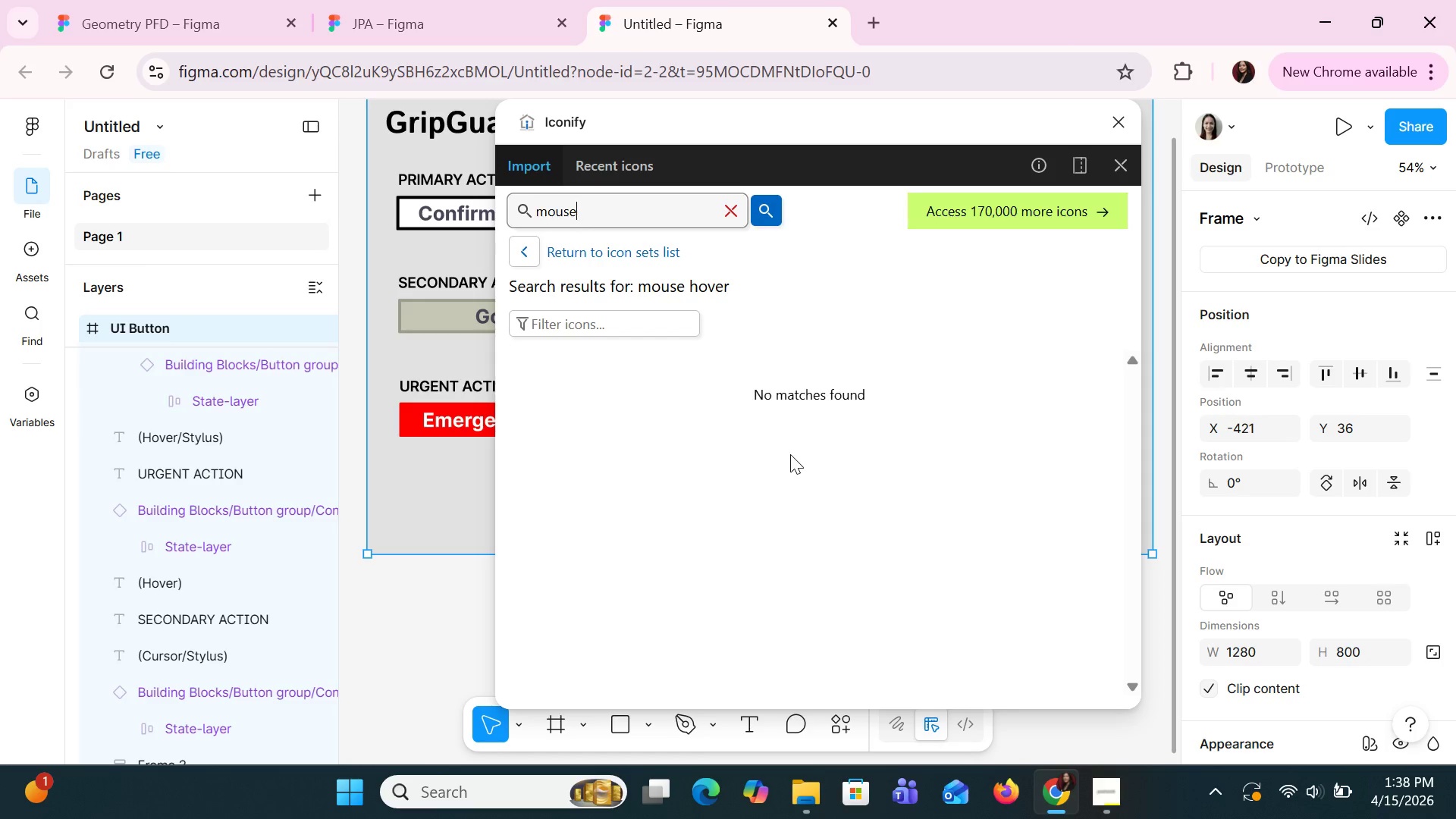 
key(Backspace)
 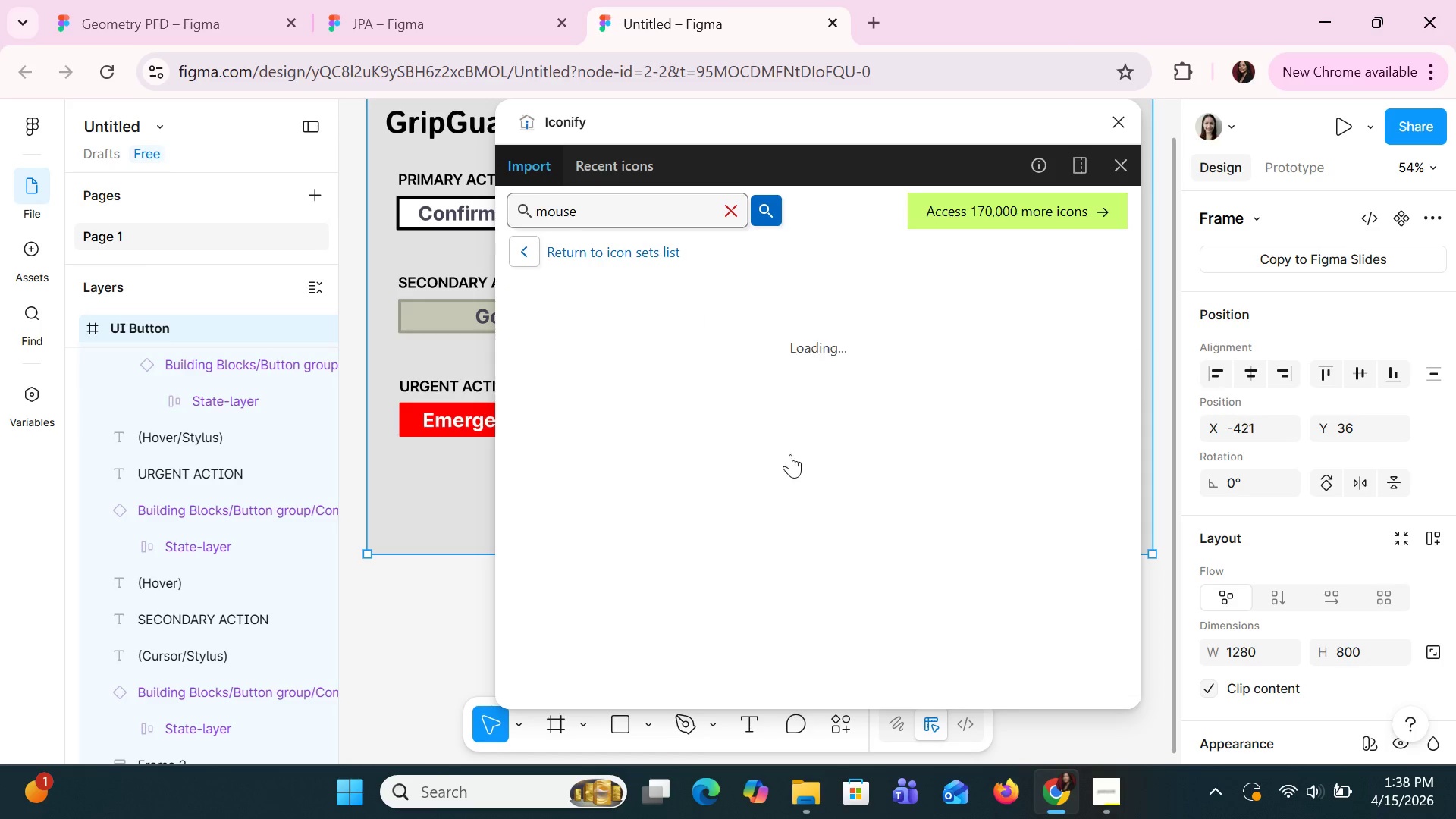 
key(Enter)
 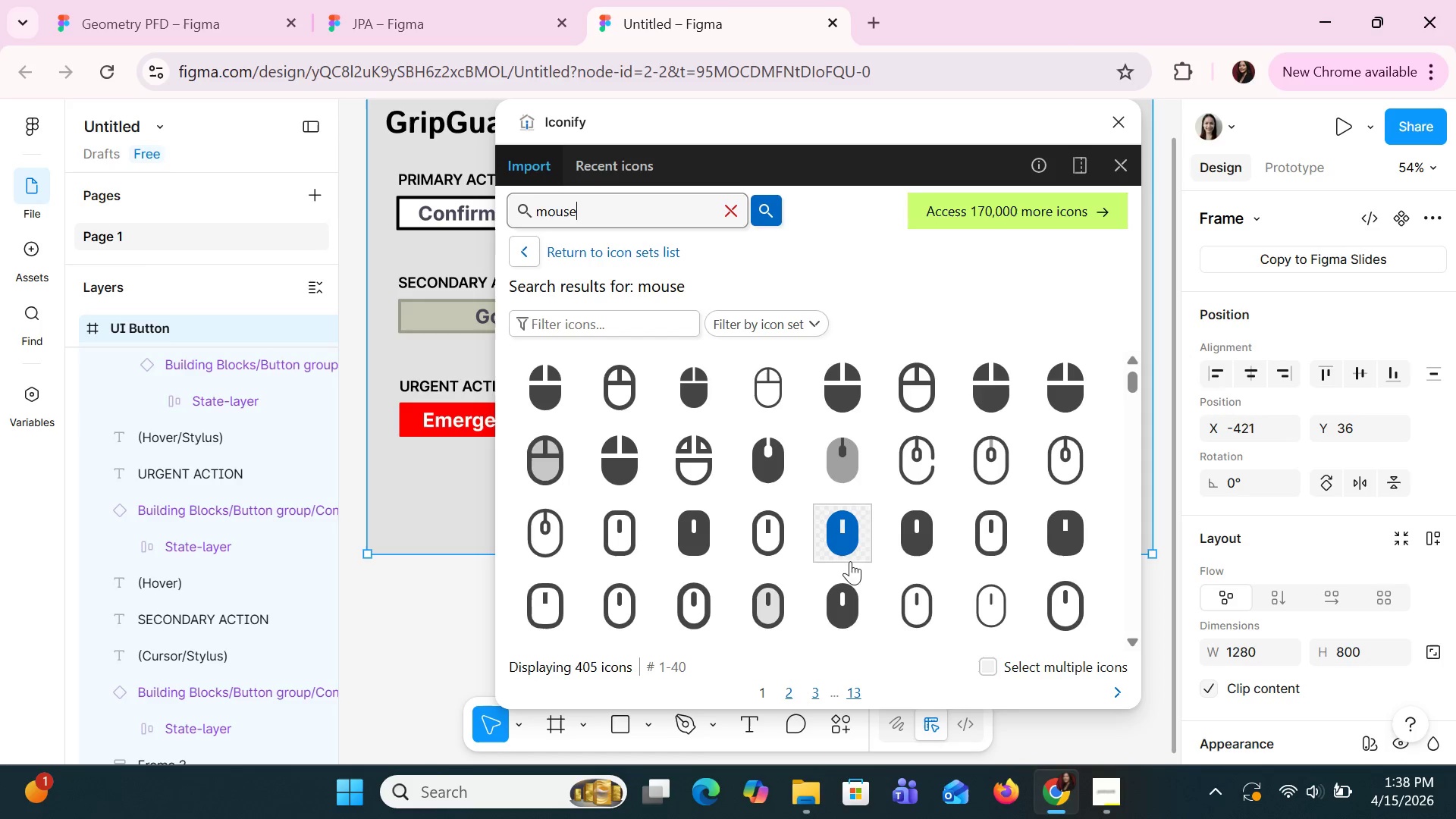 
scroll: coordinate [1019, 451], scroll_direction: down, amount: 16.0
 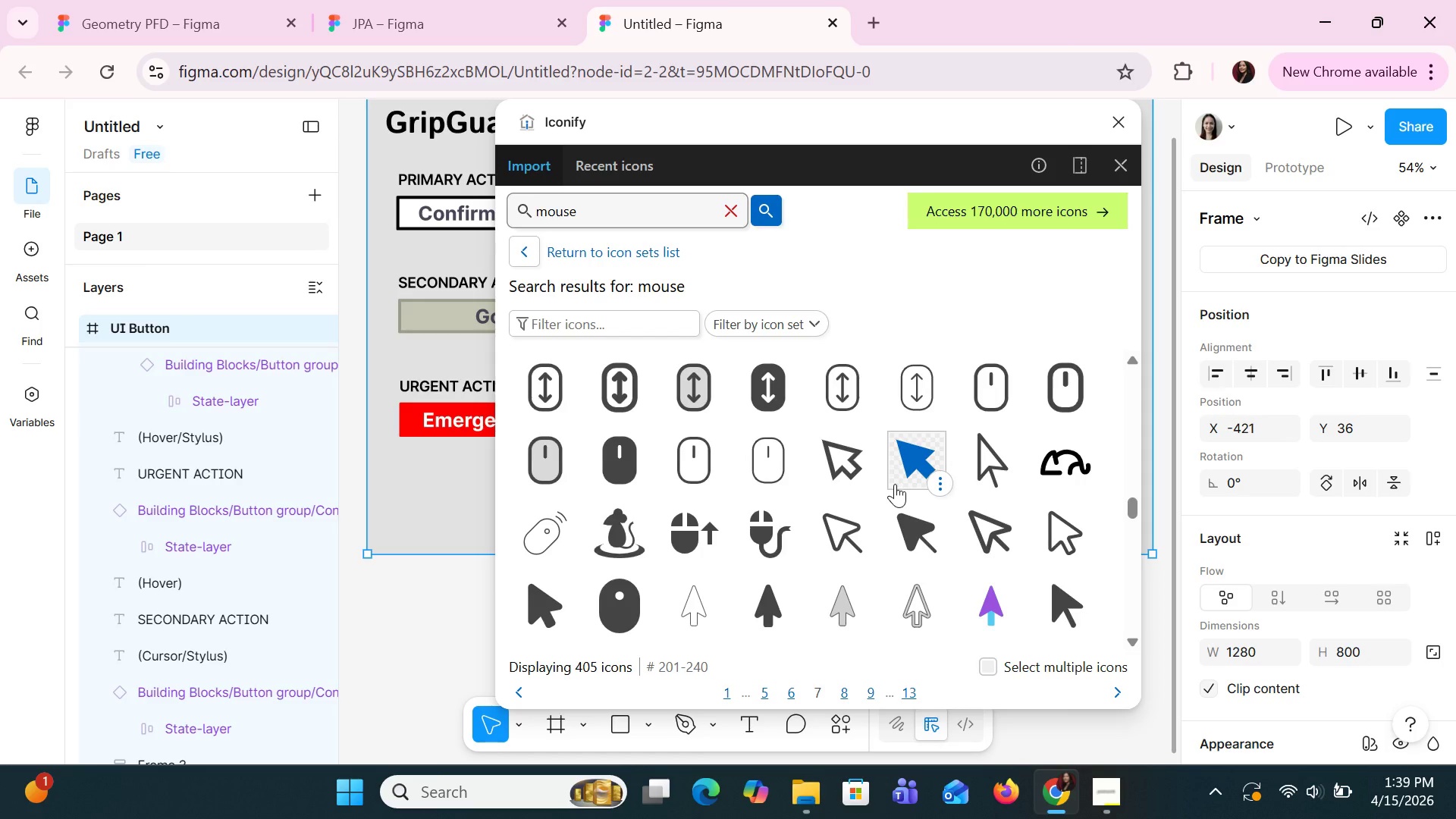 
mouse_move([918, 553])
 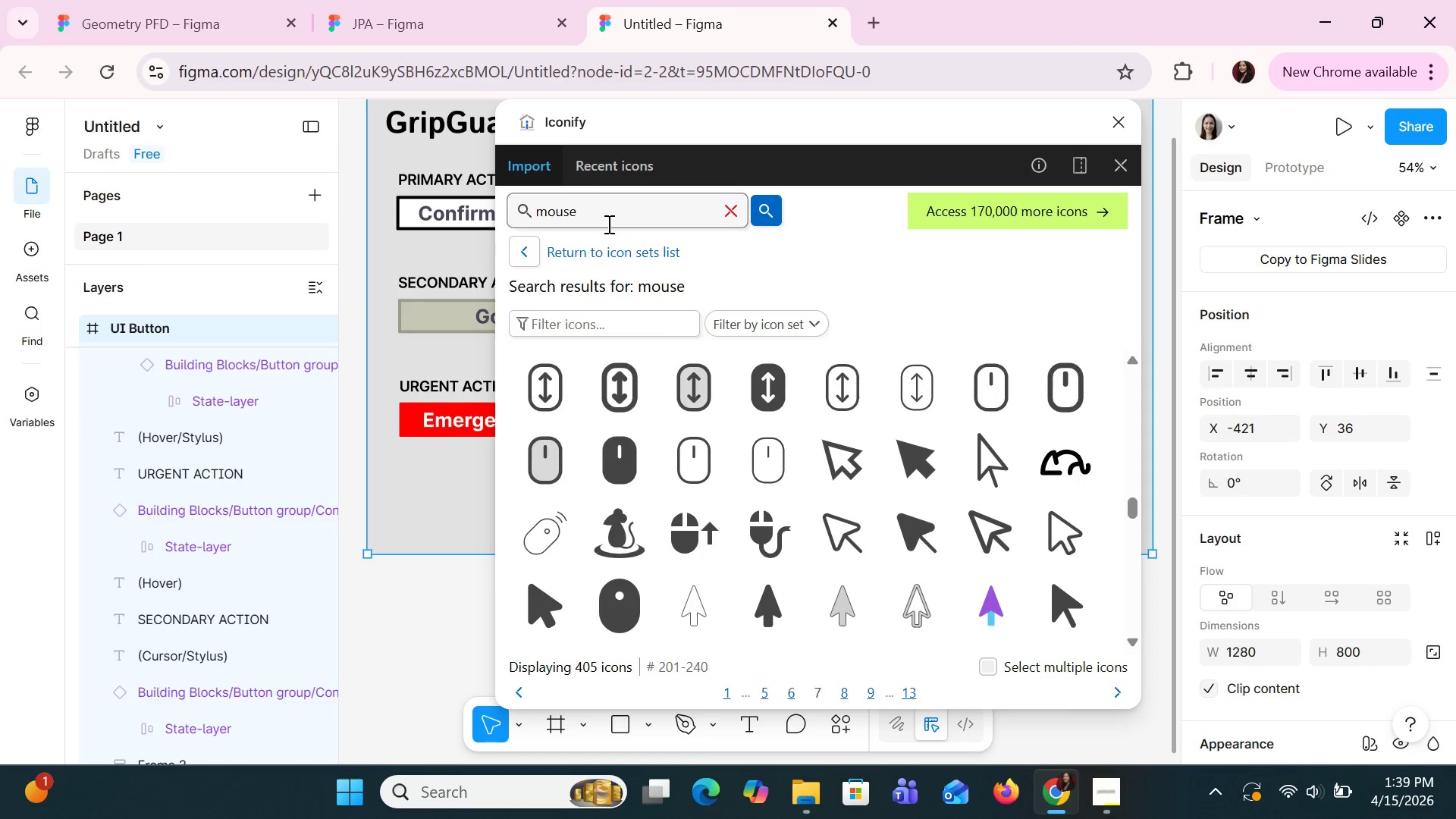 
type( pointer)
 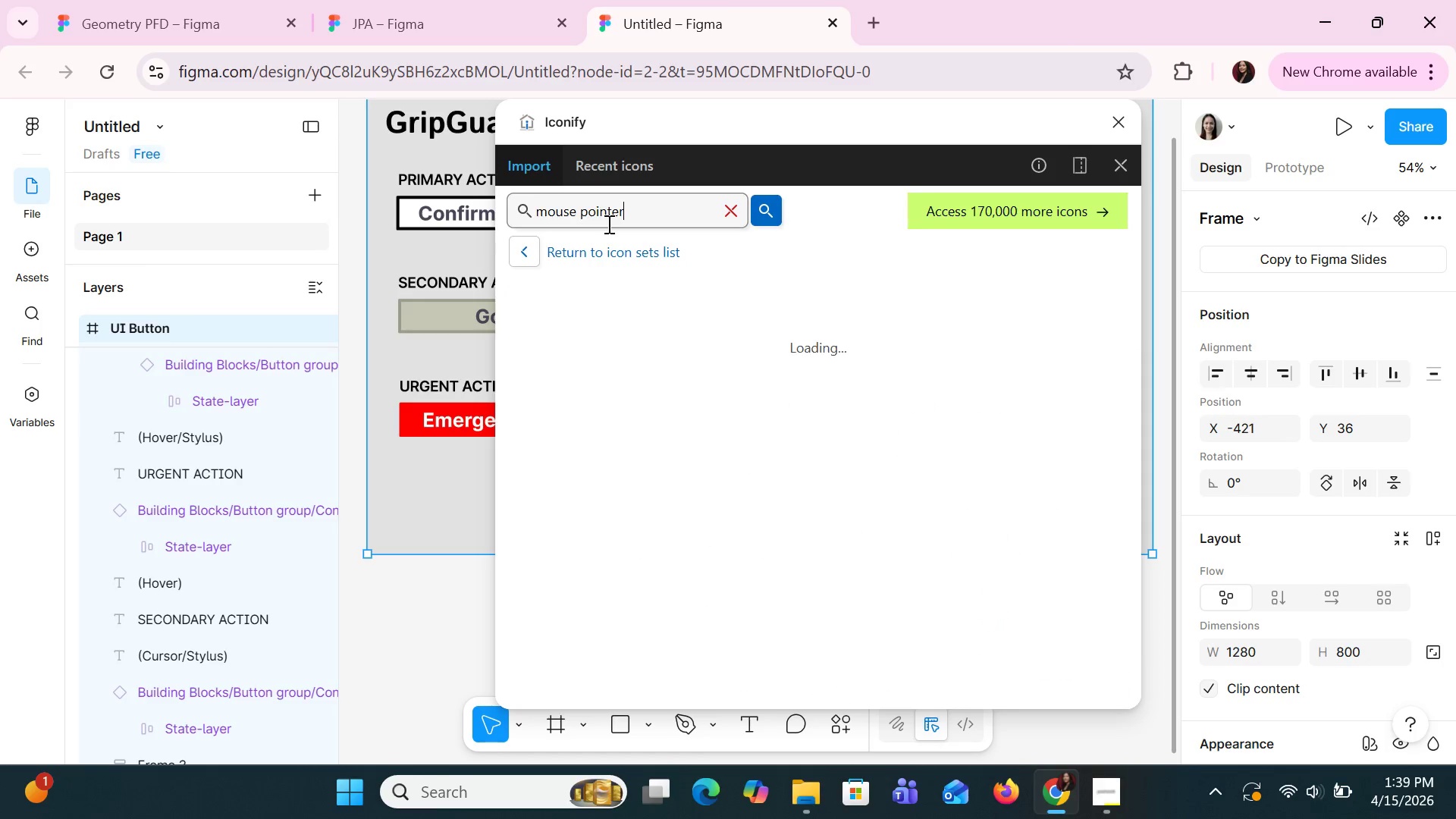 
key(Enter)
 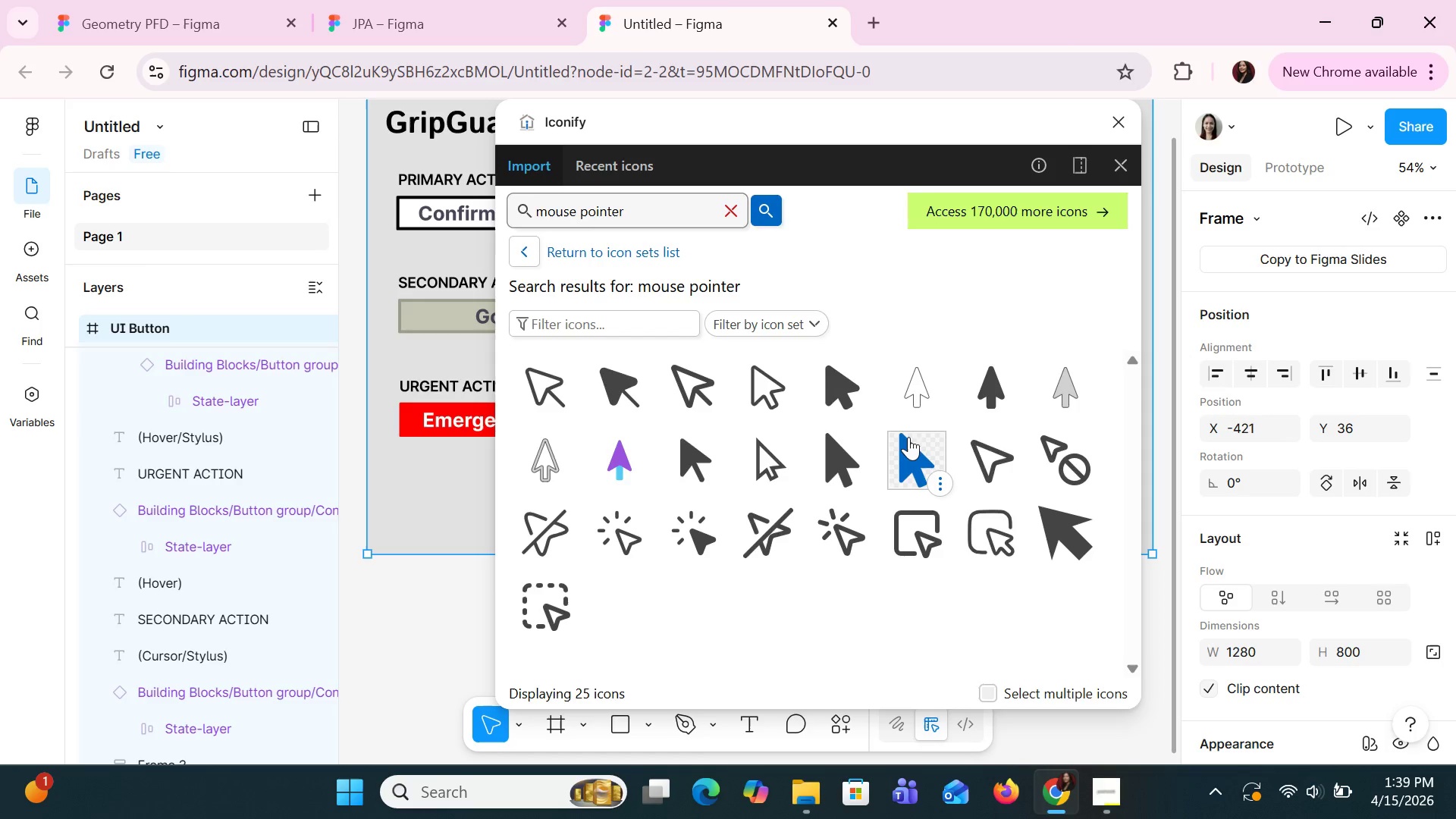 
scroll: coordinate [908, 477], scroll_direction: down, amount: 2.0
 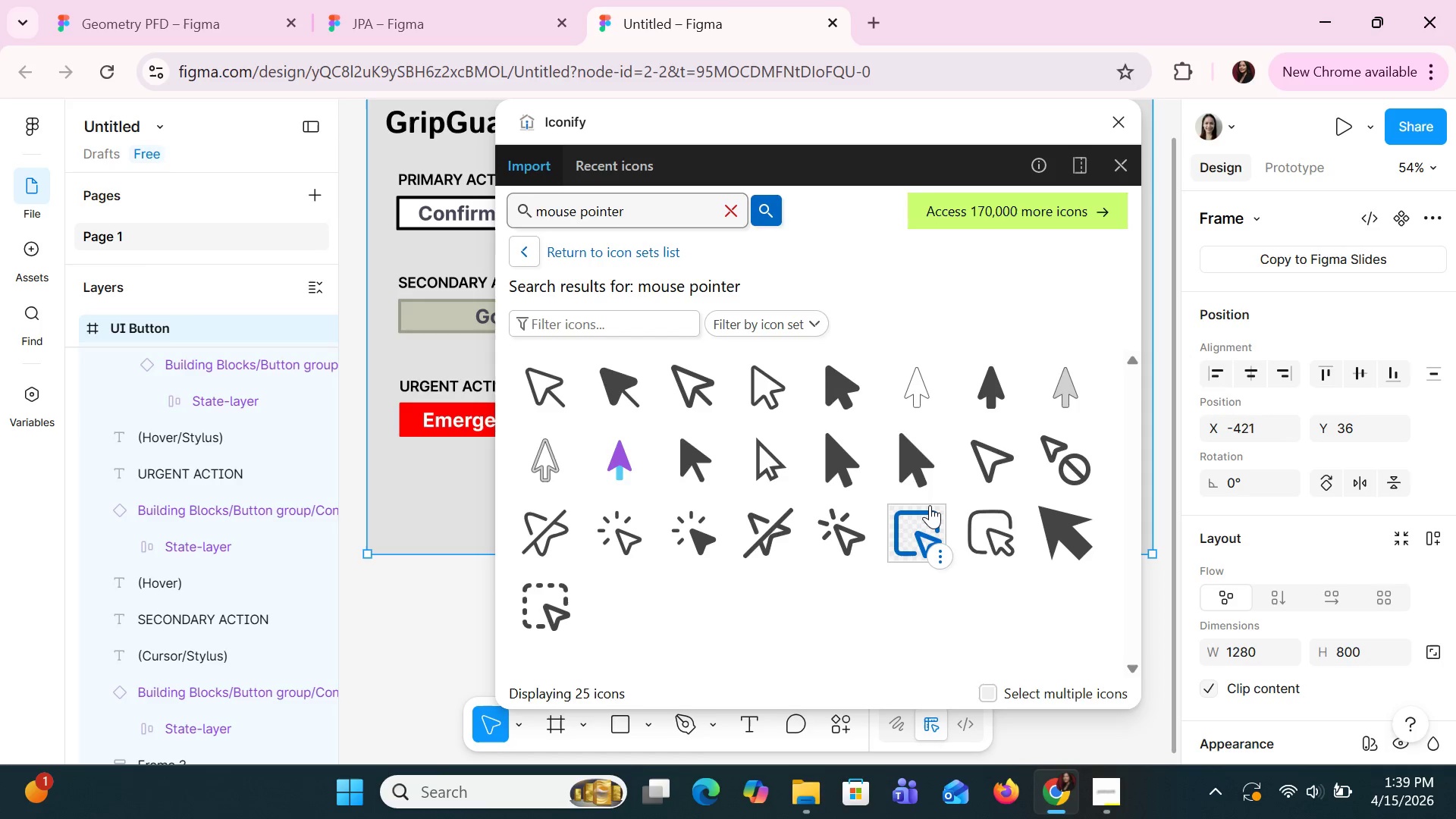 
wait(16.05)
 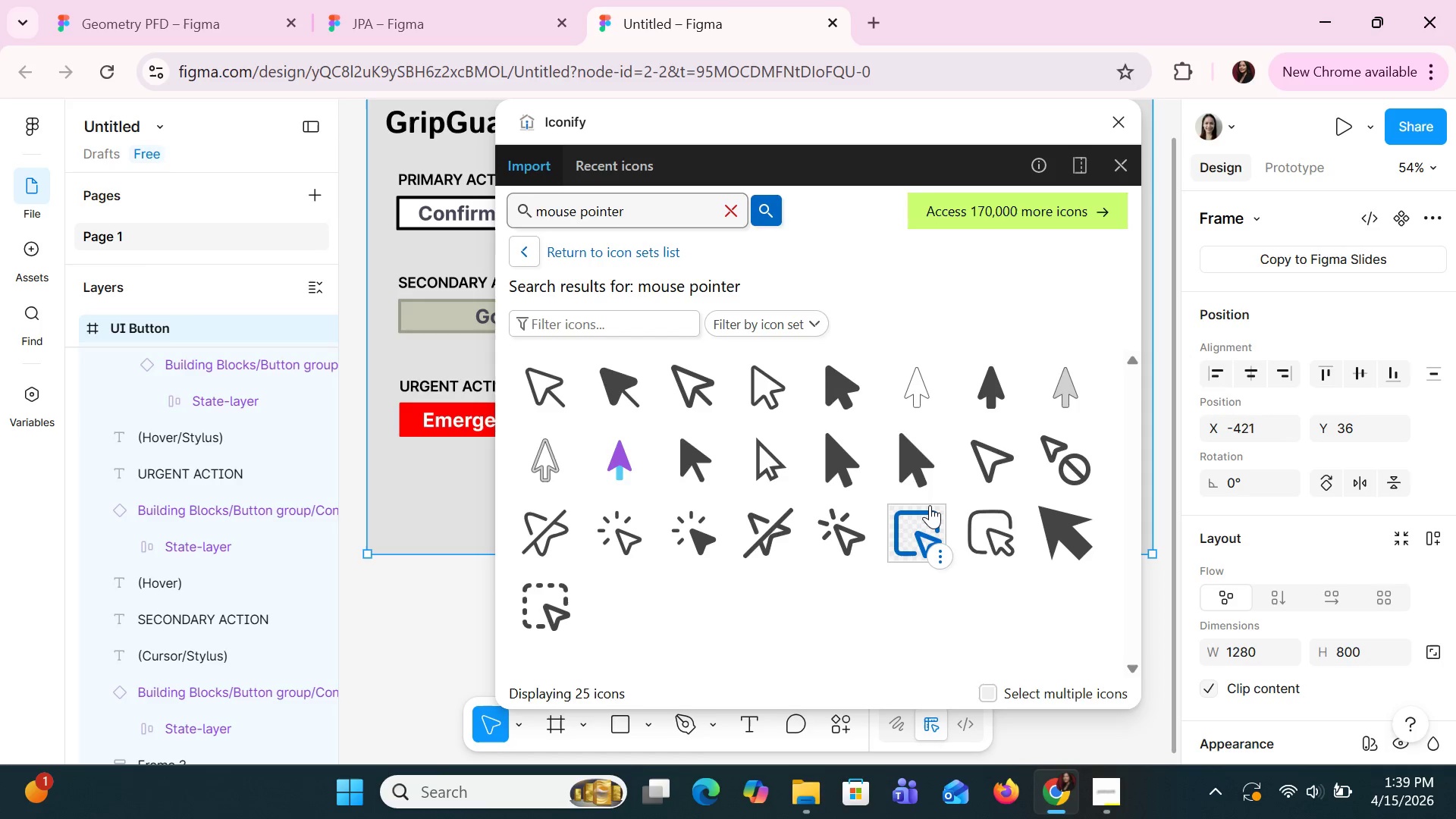 
mouse_move([746, 479])
 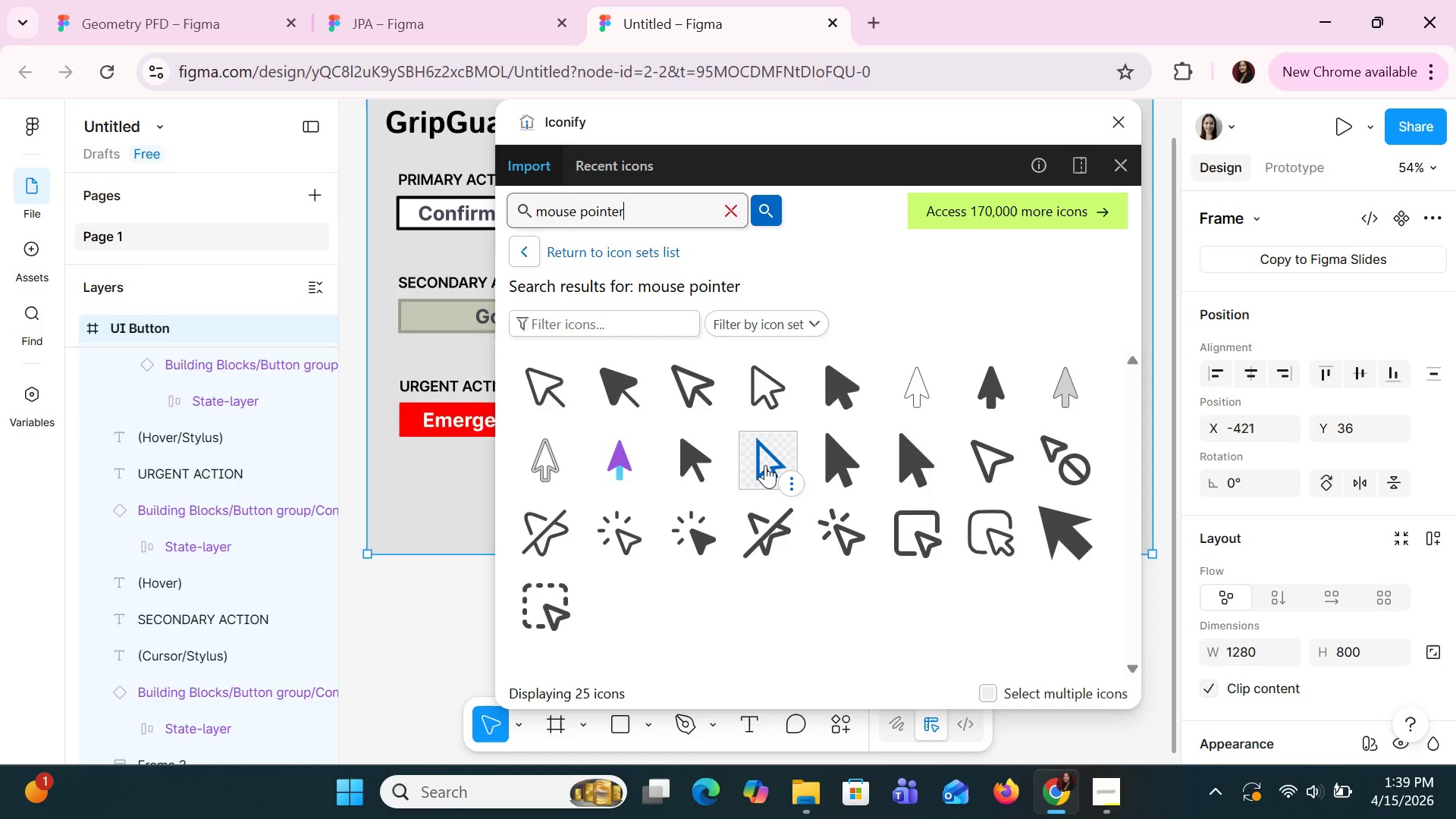 
mouse_move([839, 513])
 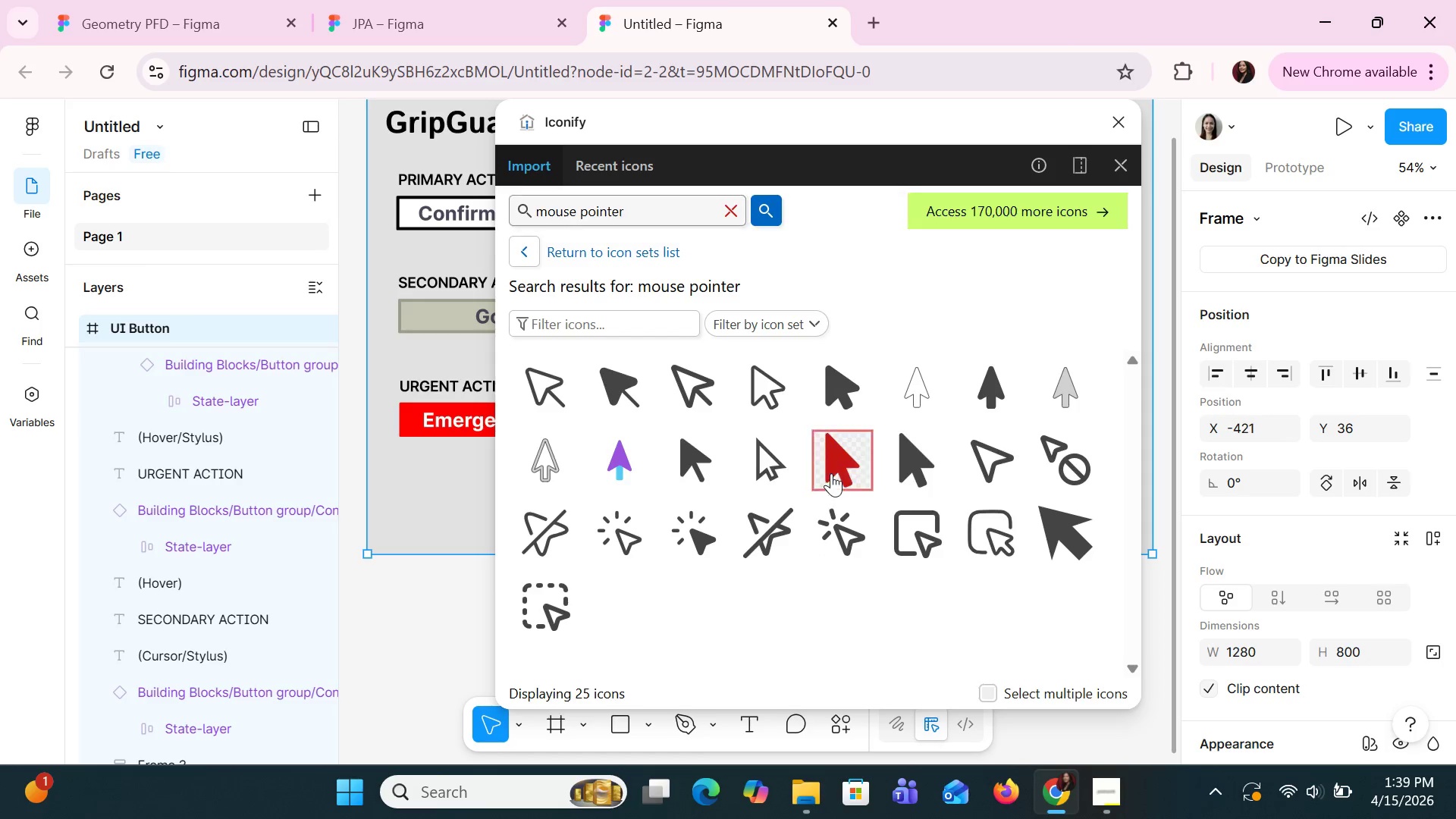 
left_click_drag(start_coordinate=[832, 473], to_coordinate=[825, 470])
 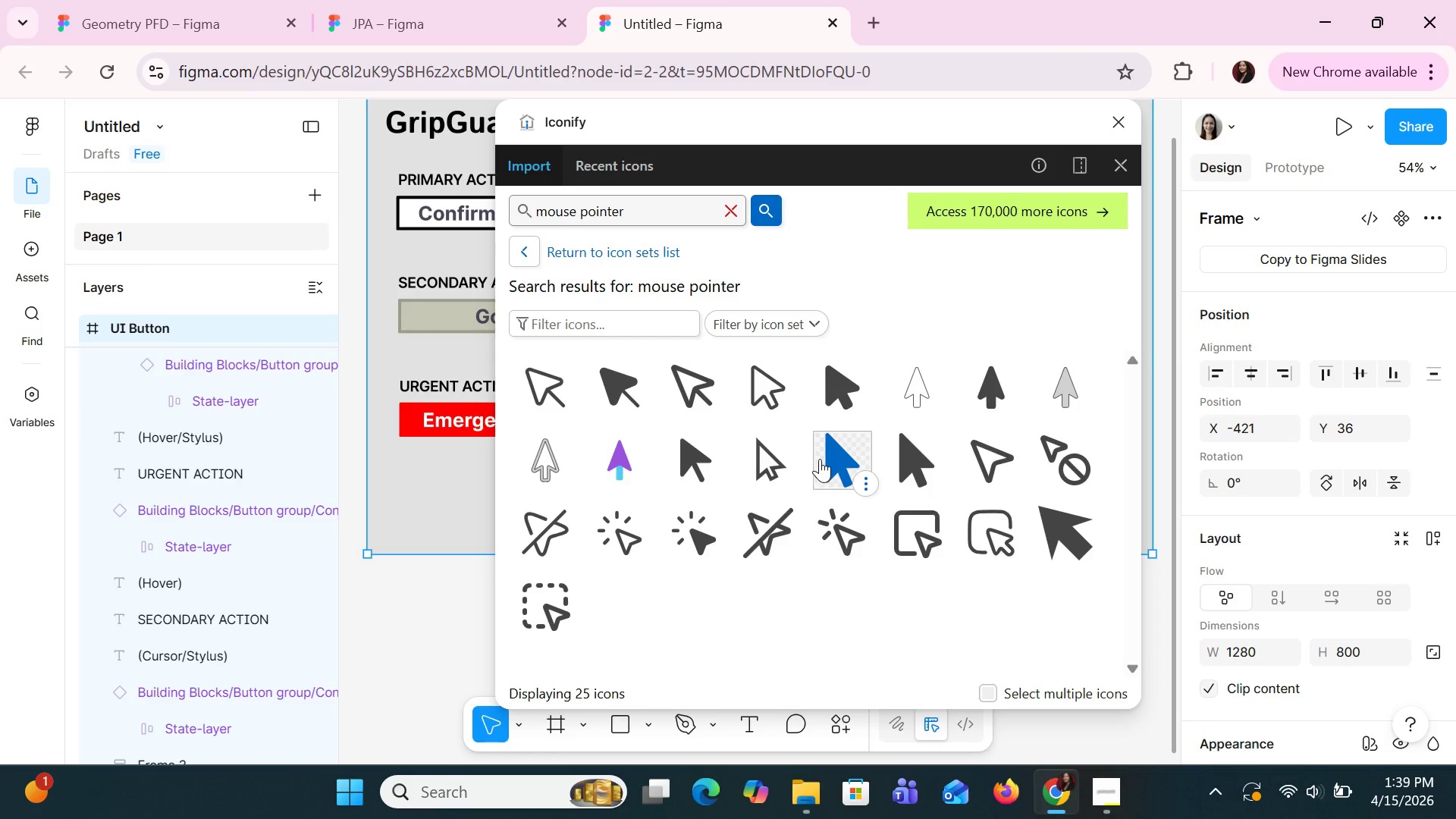 
left_click_drag(start_coordinate=[829, 451], to_coordinate=[422, 480])
 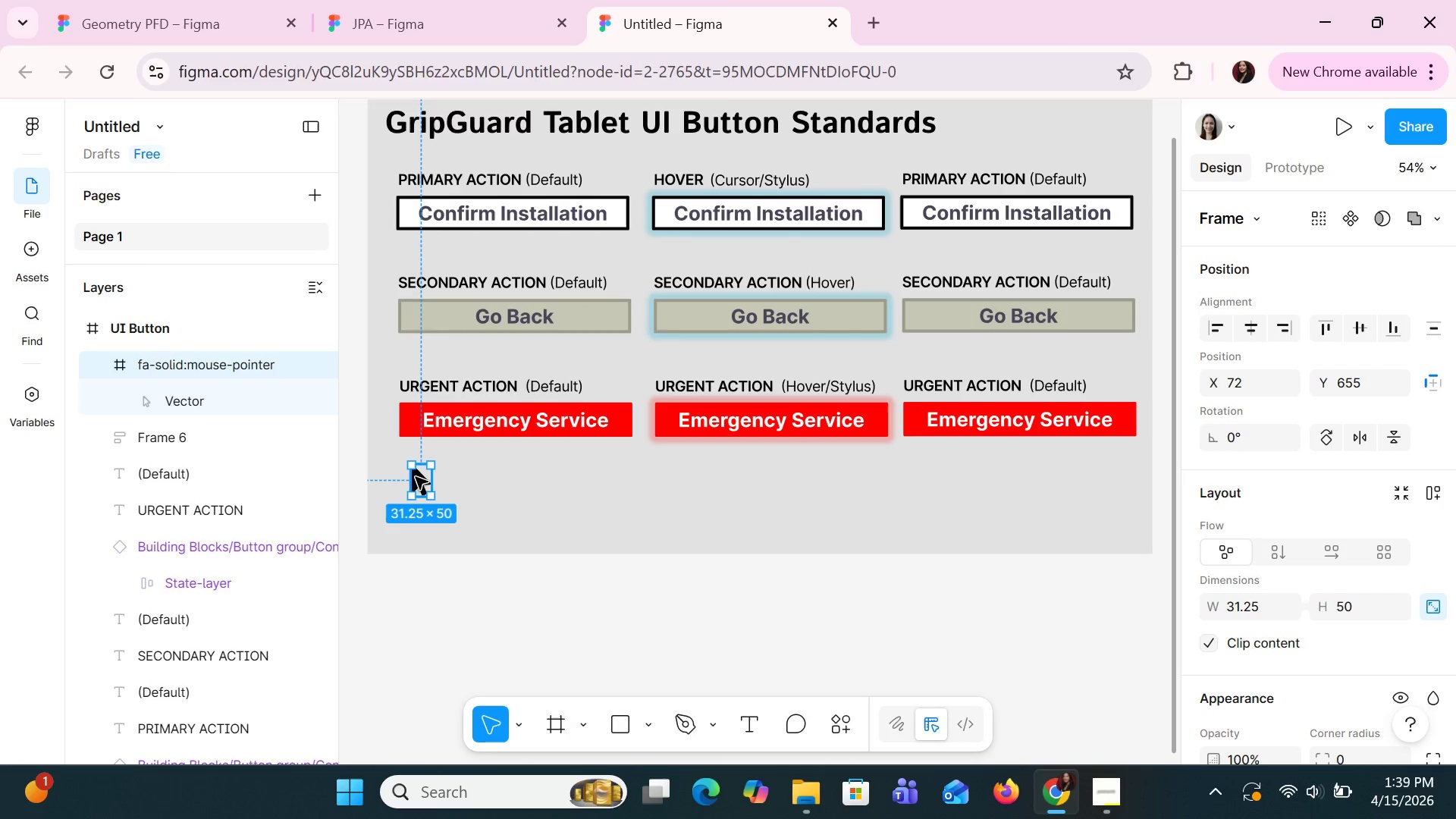 
left_click_drag(start_coordinate=[420, 483], to_coordinate=[878, 239])
 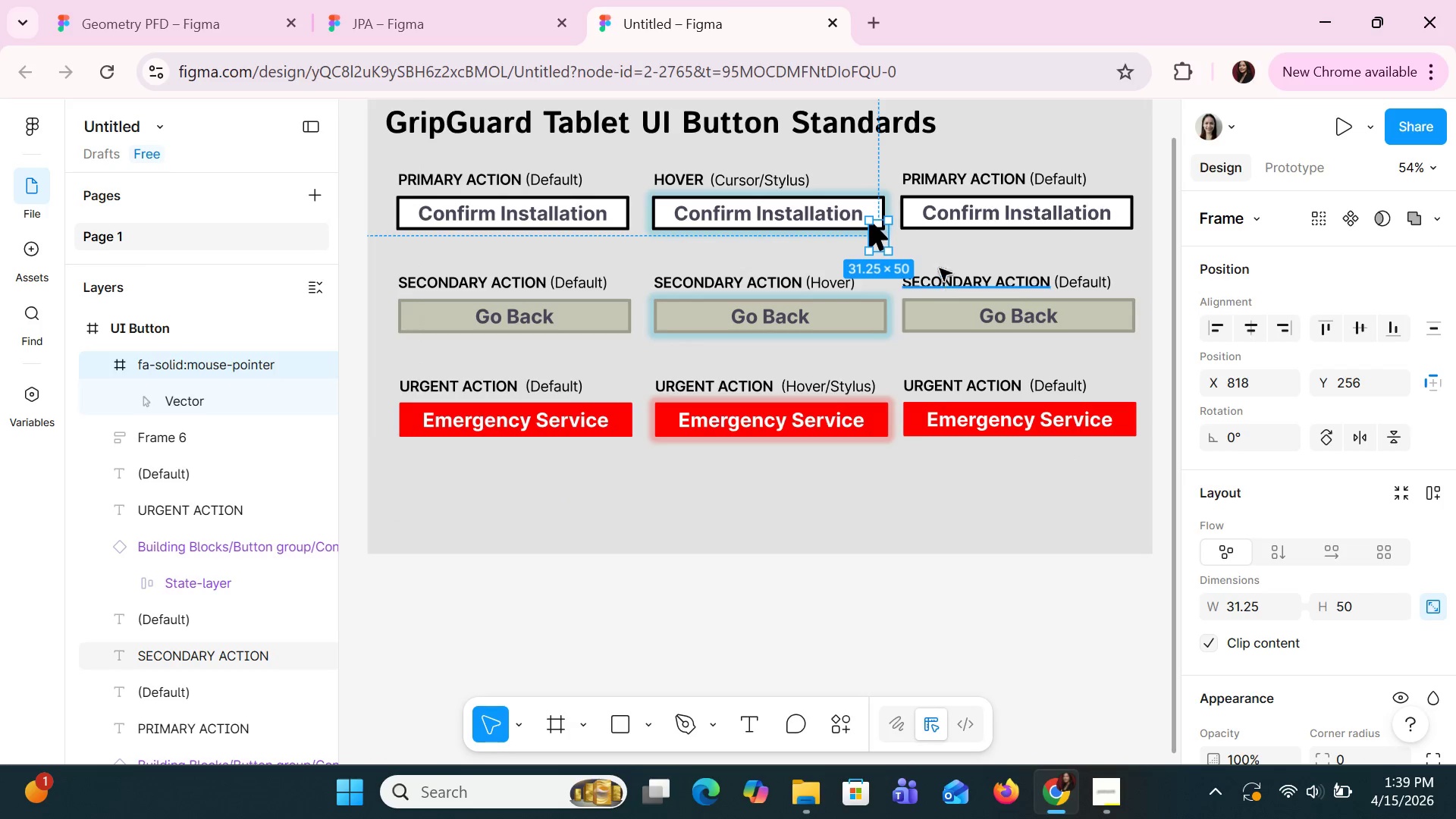 
left_click([937, 243])
 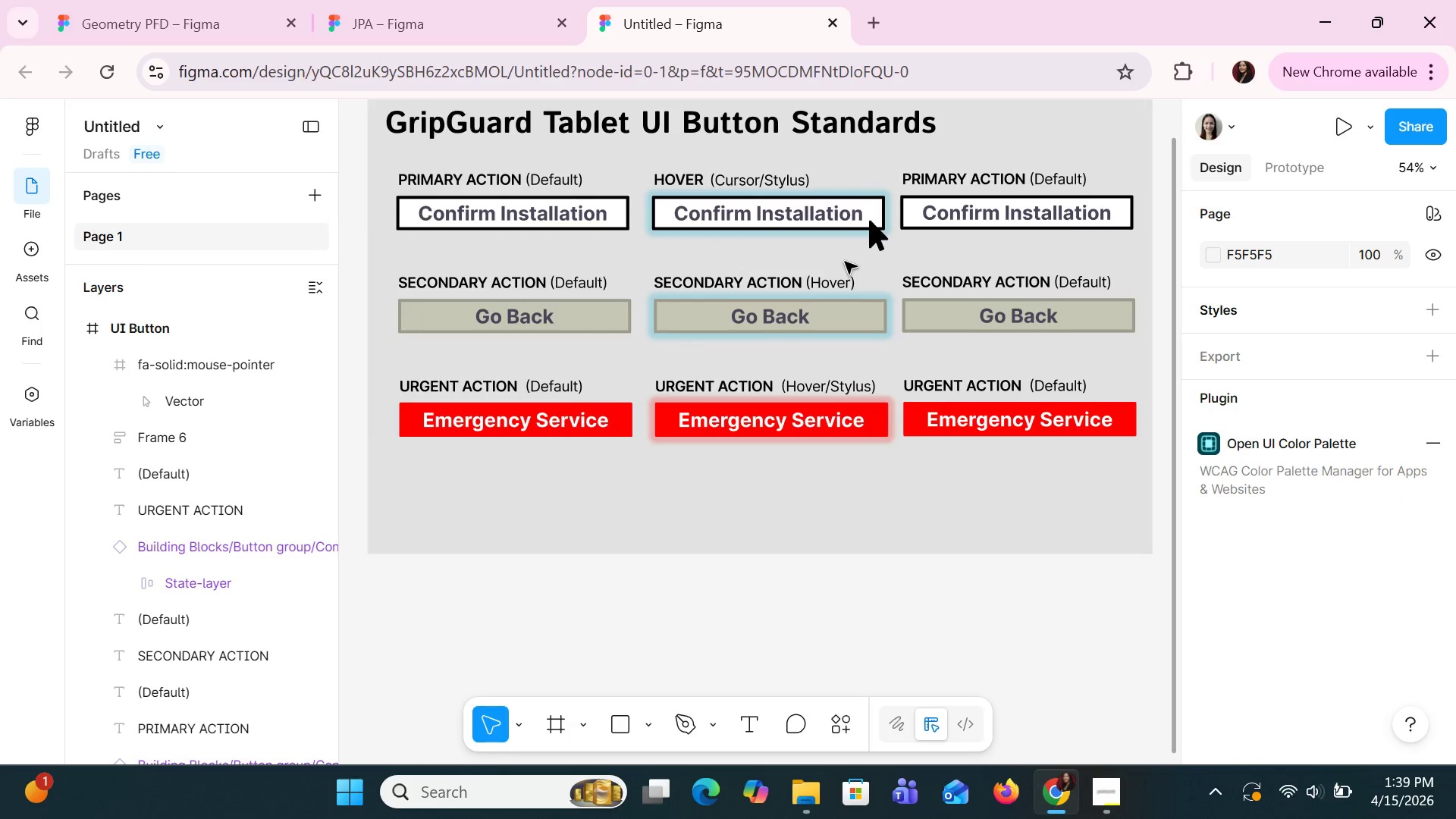 
left_click([880, 232])
 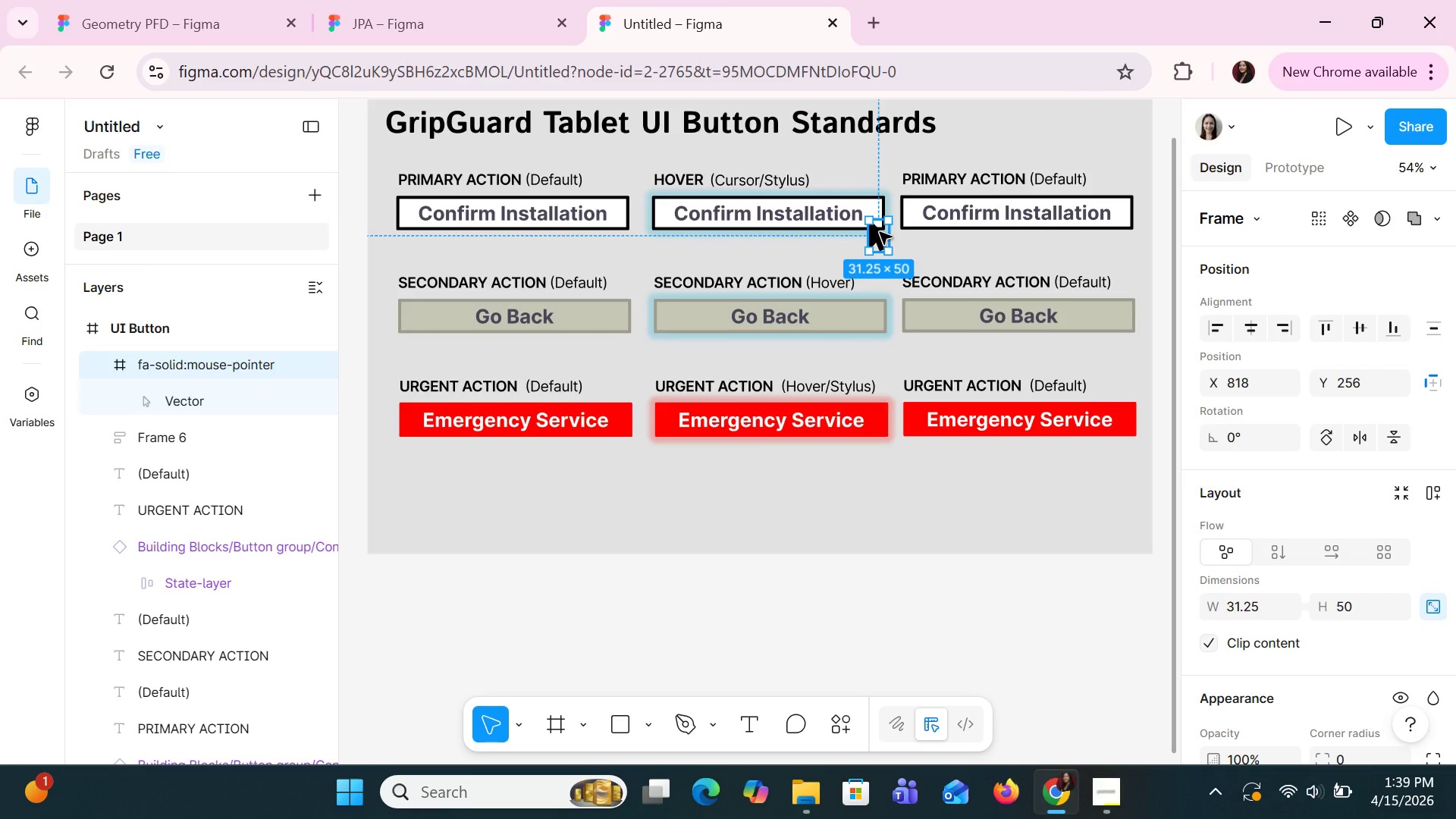 
key(Control+C)
 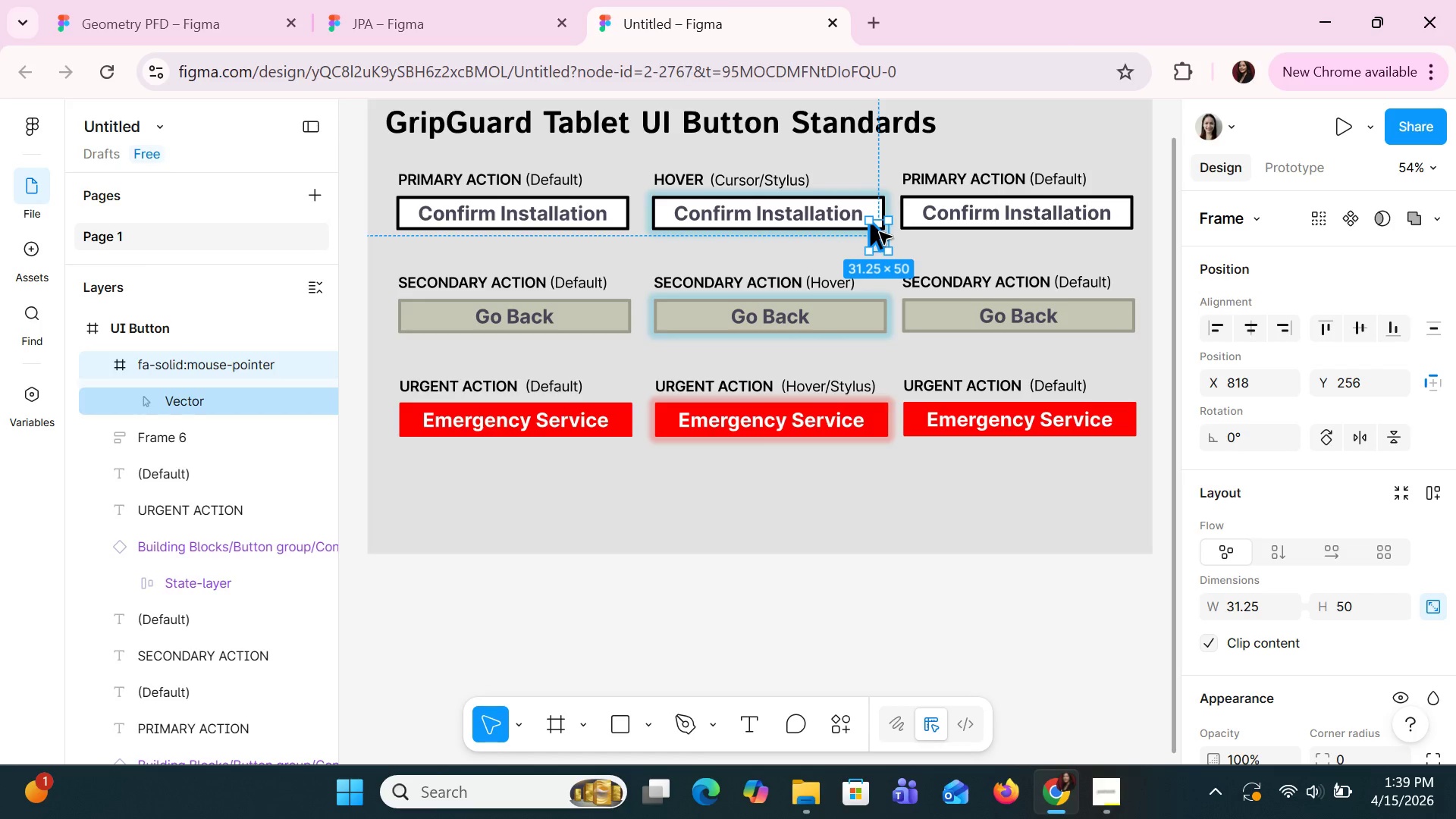 
key(Control+V)
 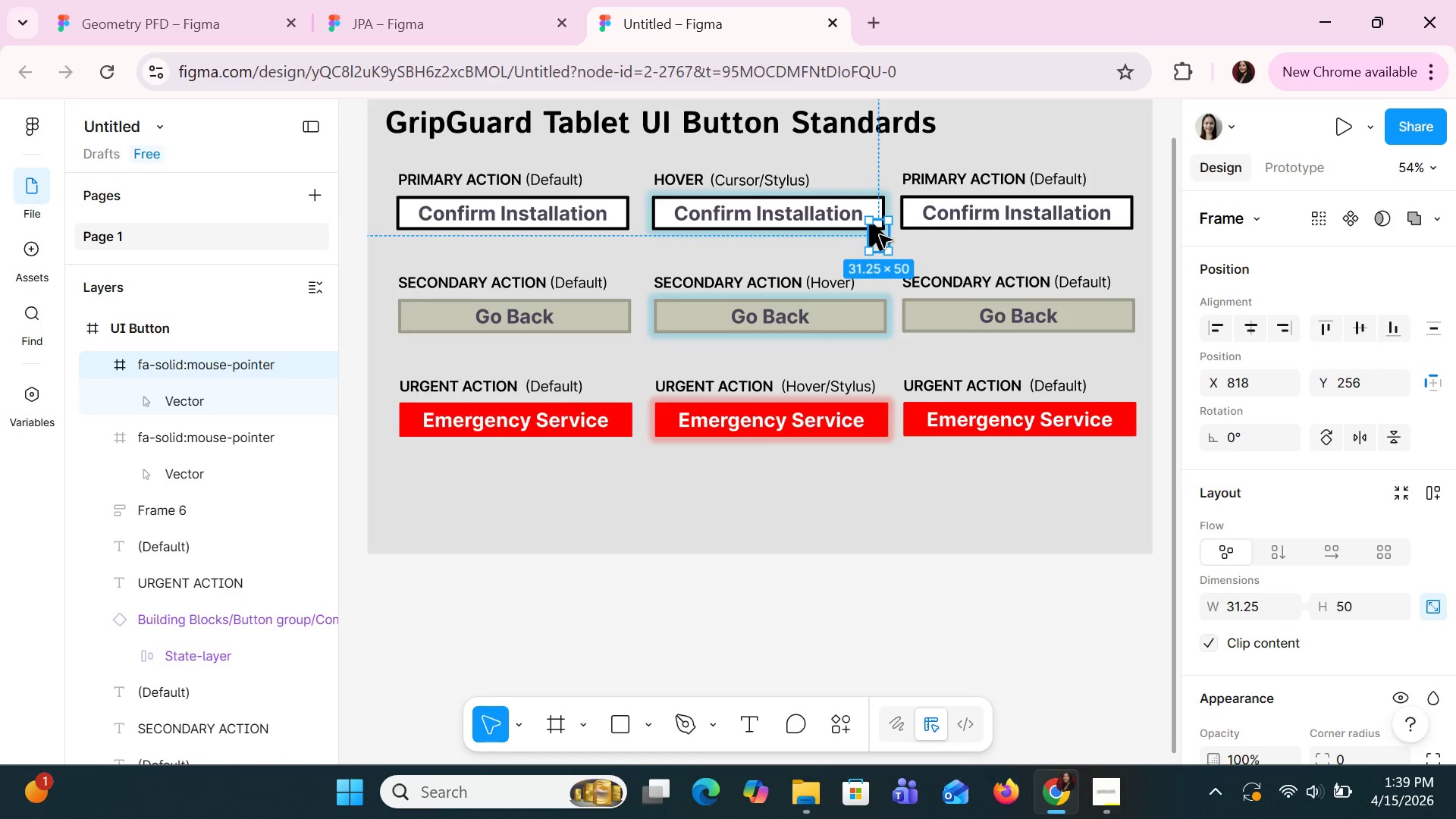 
left_click_drag(start_coordinate=[880, 235], to_coordinate=[877, 337])
 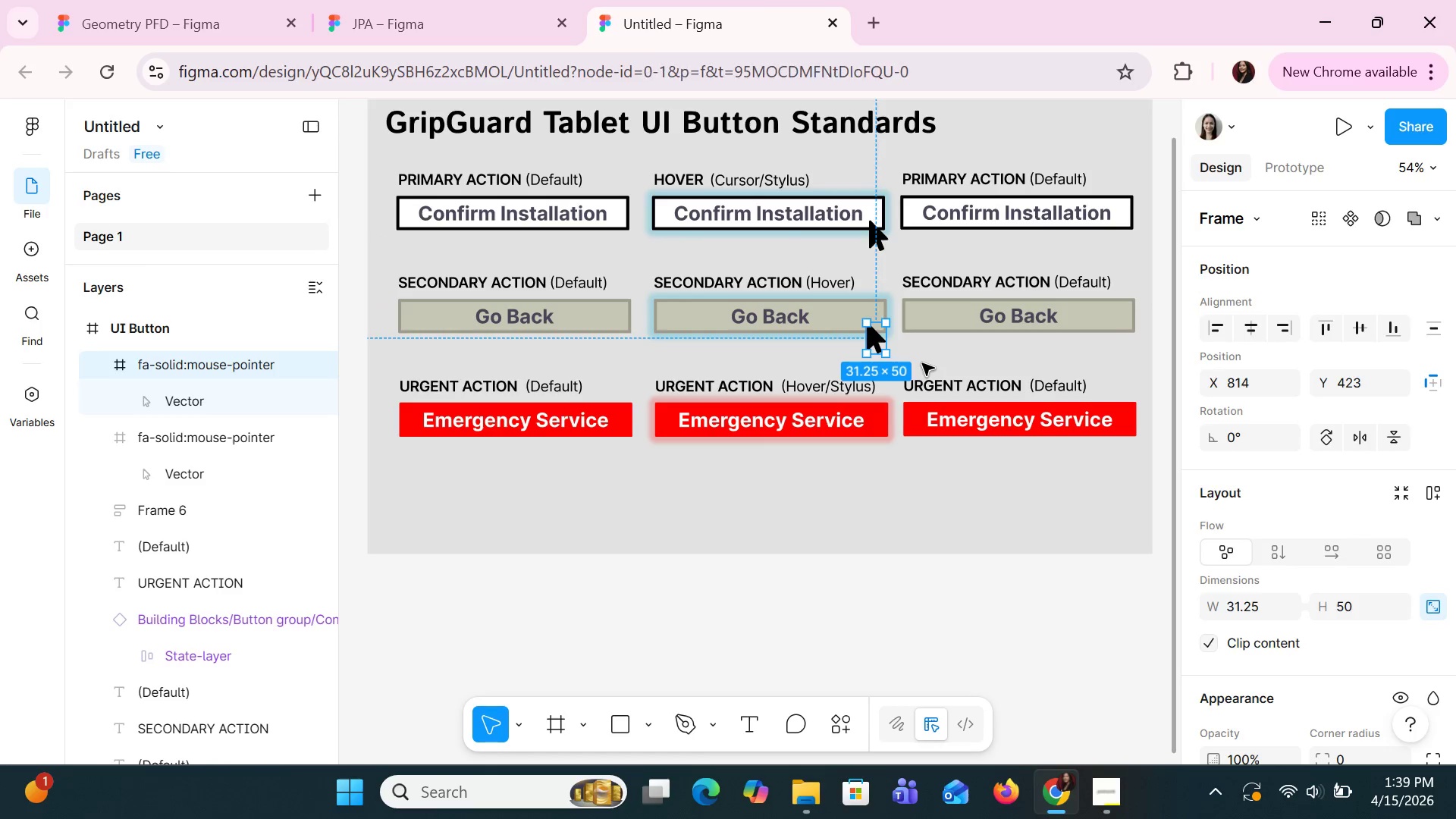 
left_click([922, 363])
 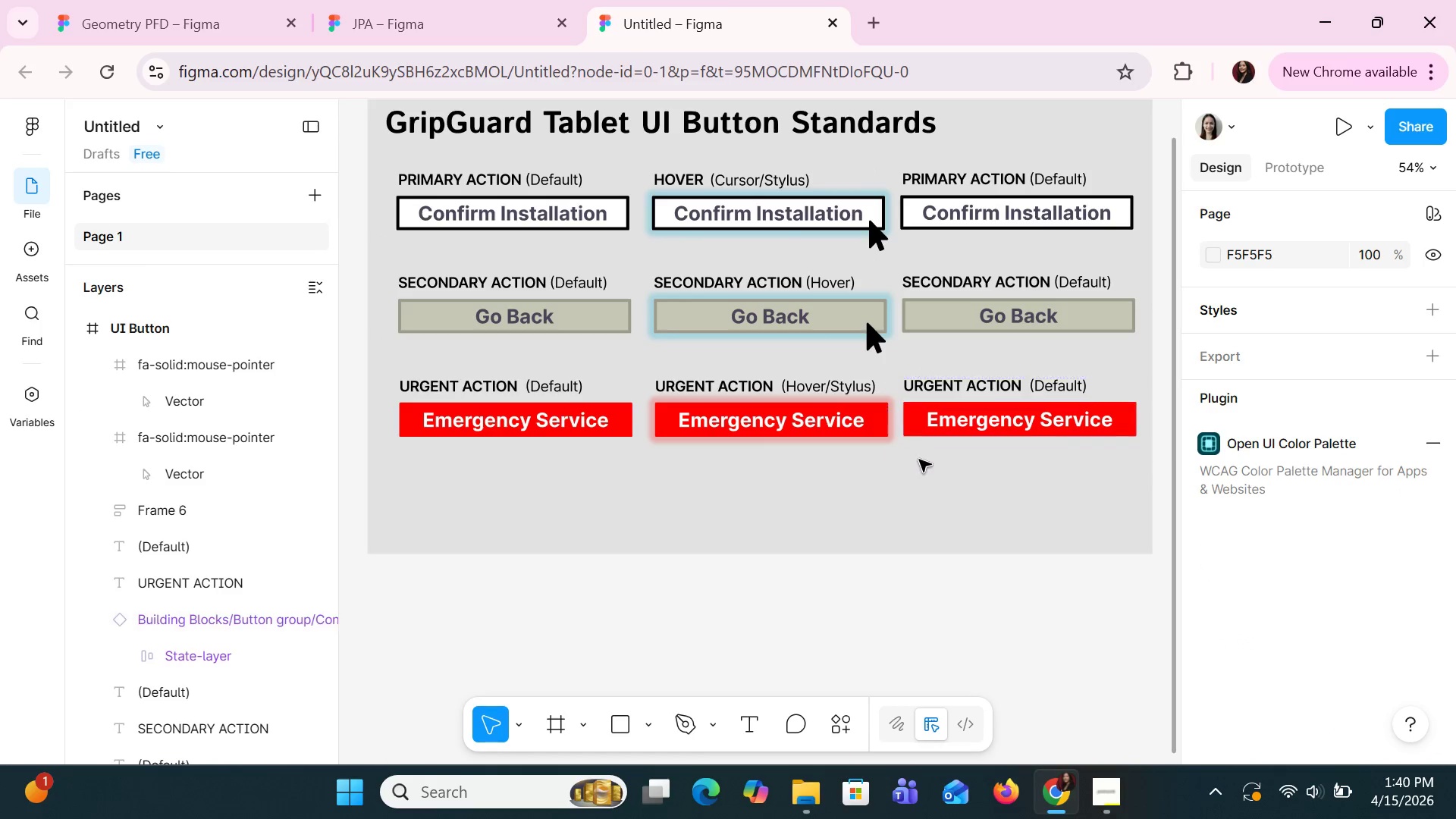 
scroll: coordinate [938, 497], scroll_direction: up, amount: 1.0
 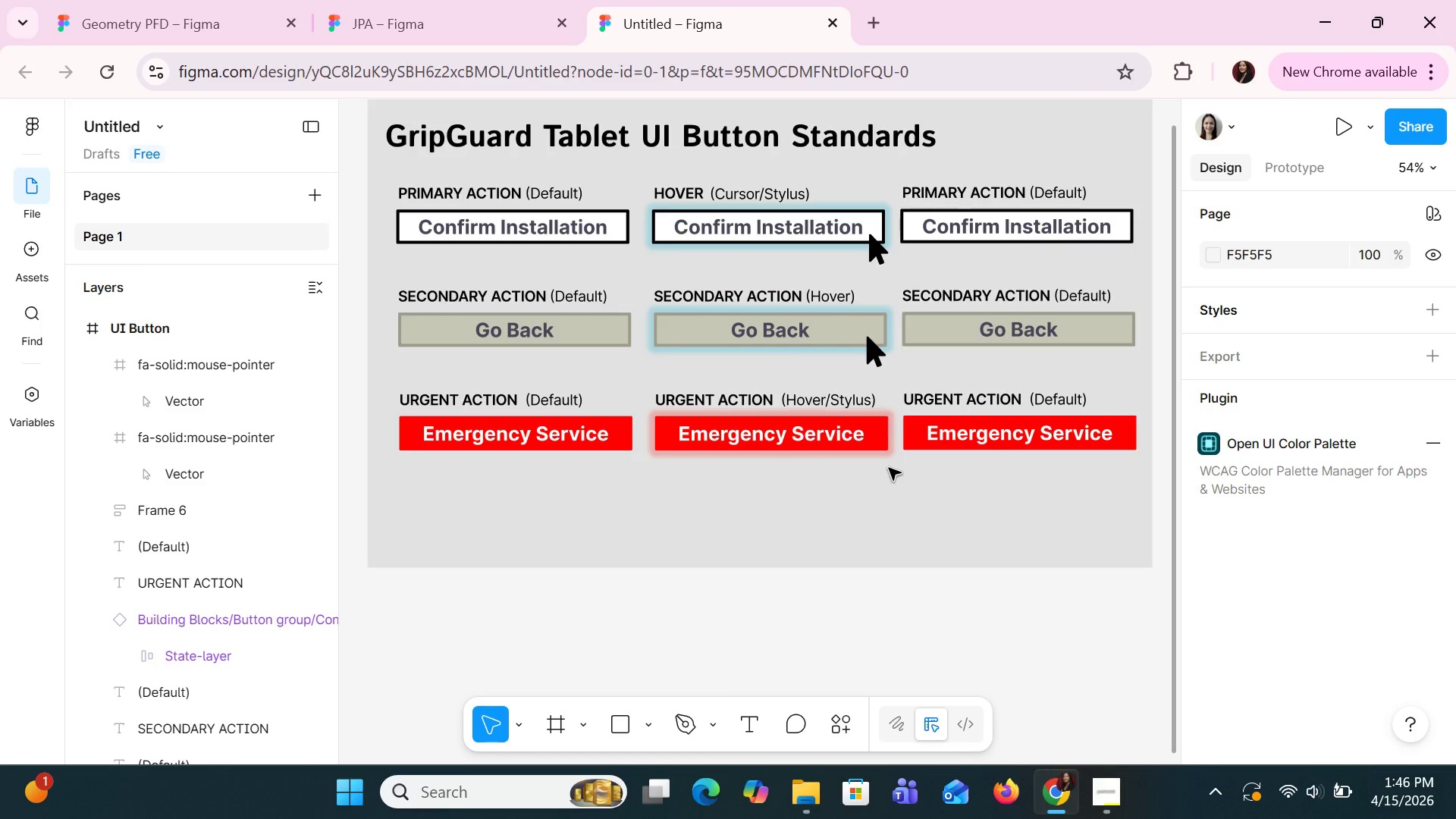 
wait(401.63)
 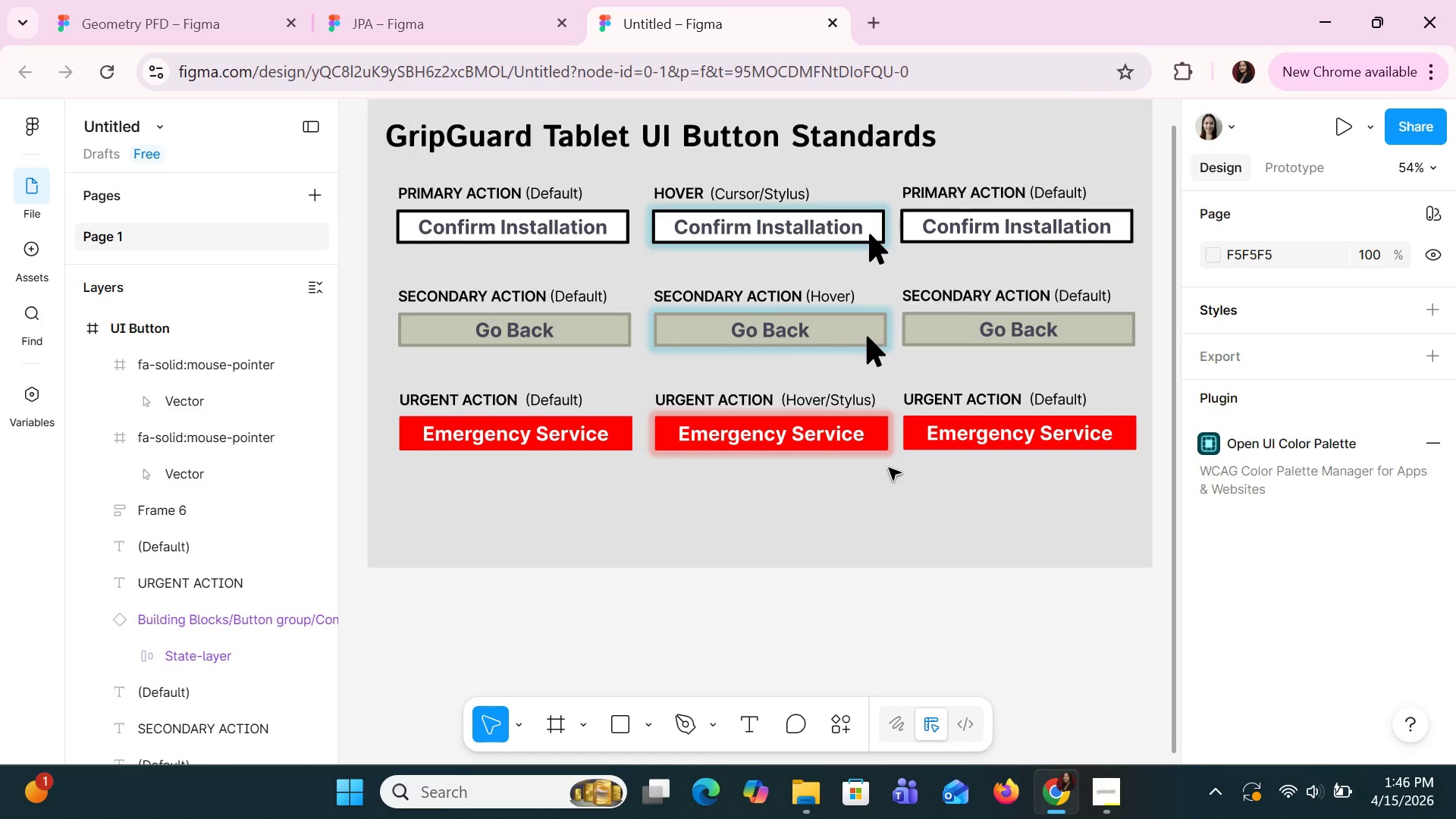 
double_click([975, 197])
 